 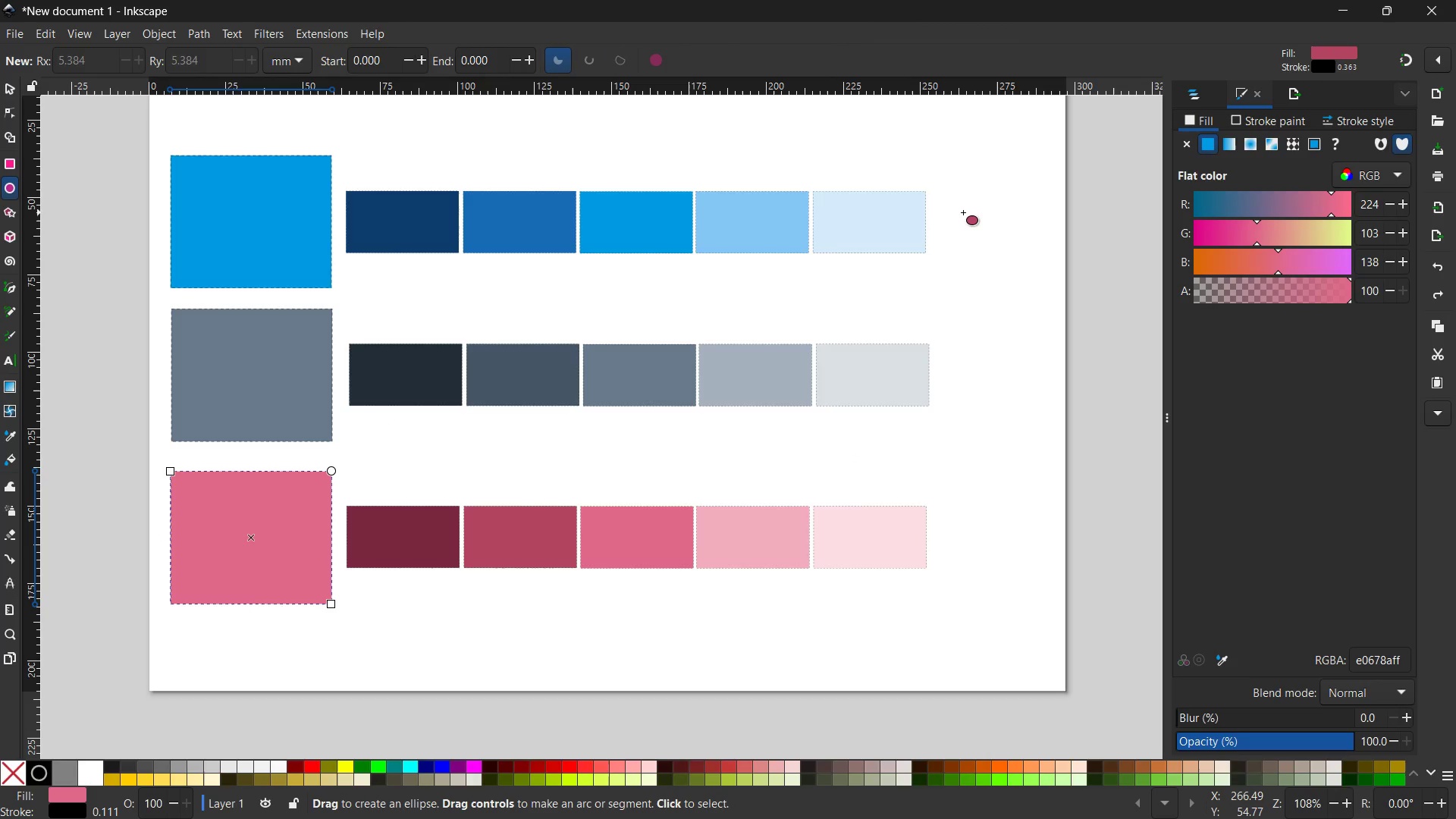 
left_click_drag(start_coordinate=[962, 209], to_coordinate=[993, 242])
 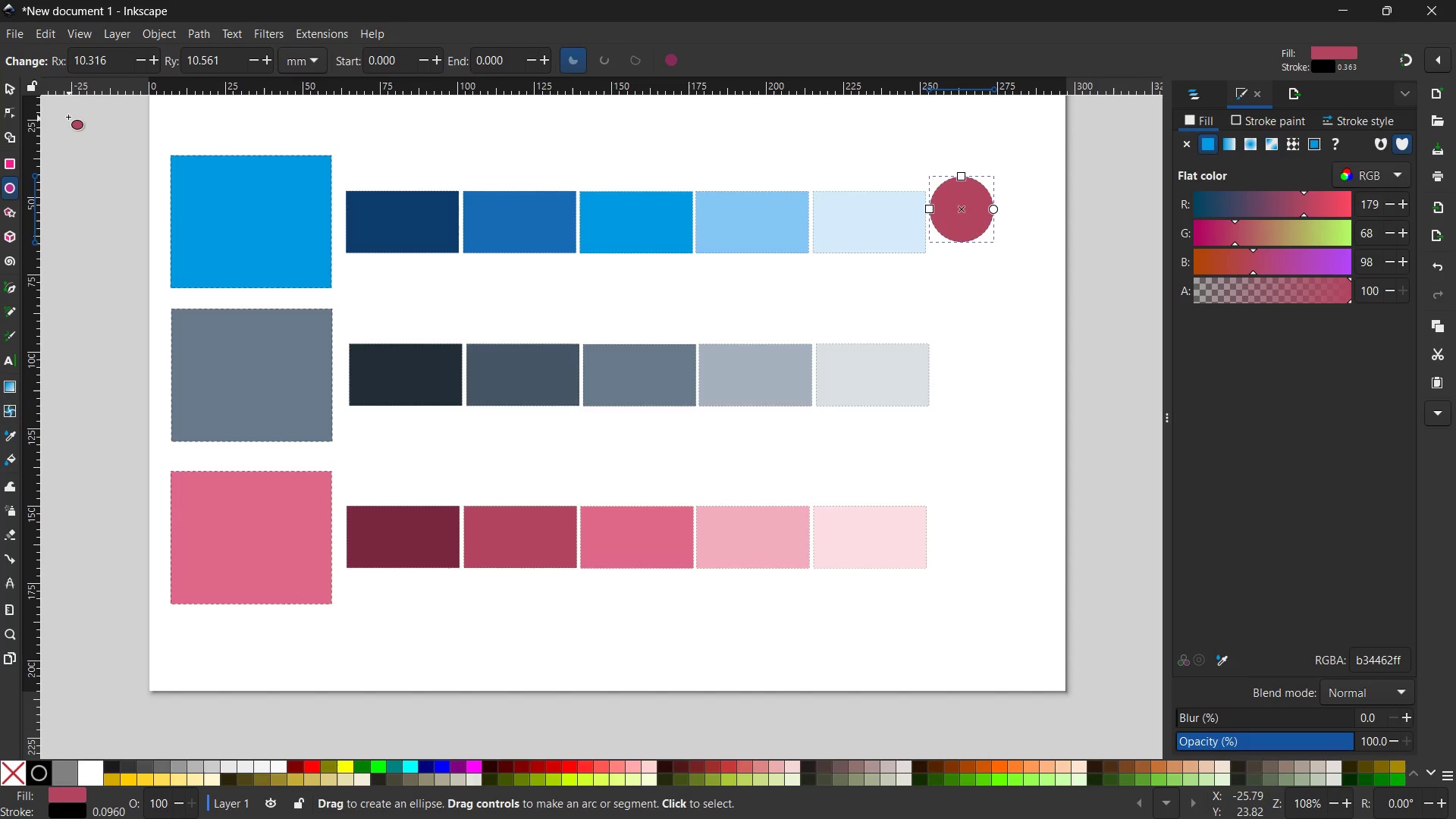 
hold_key(key=ShiftLeft, duration=1.56)
 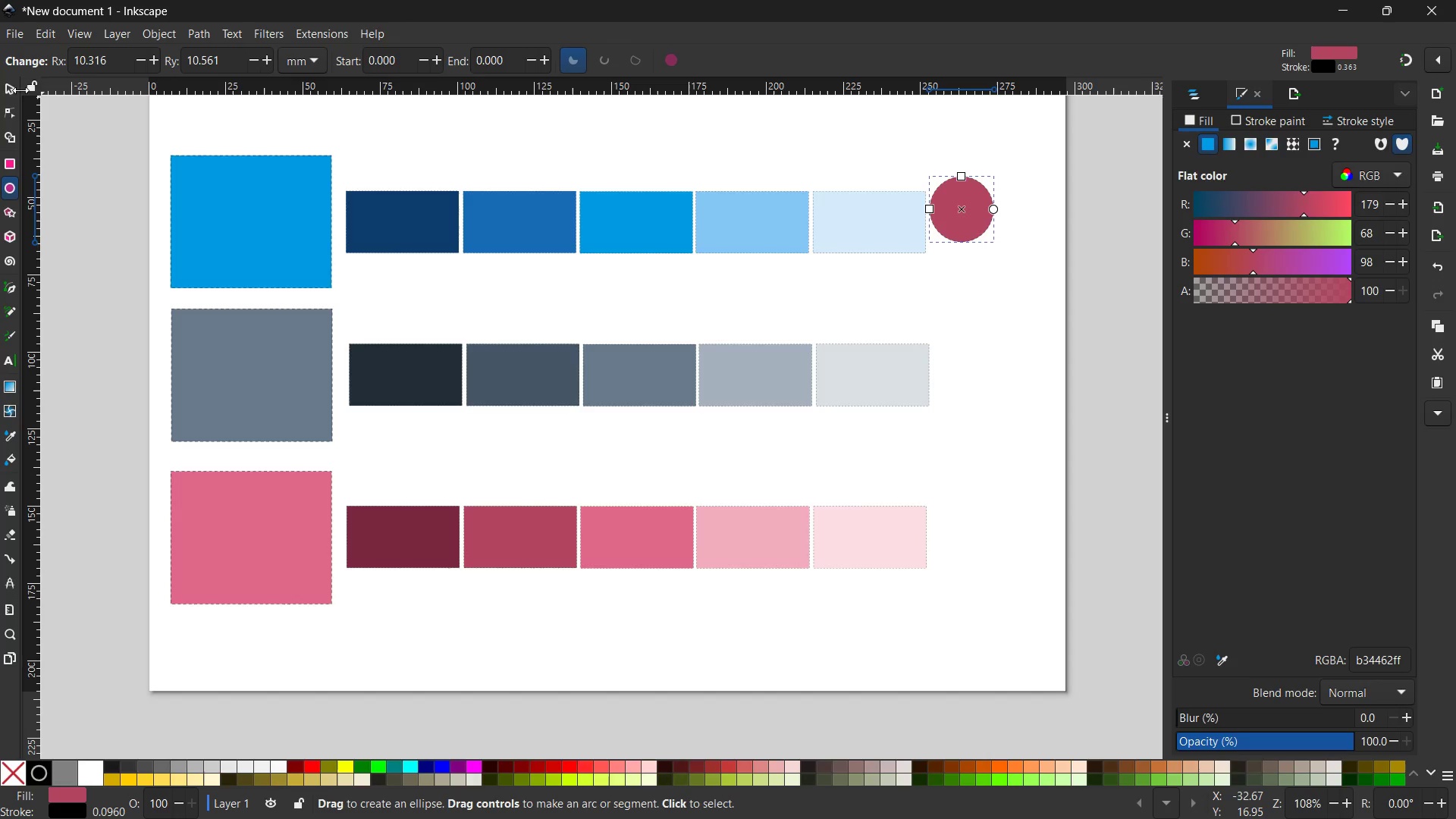 
left_click([2, 87])
 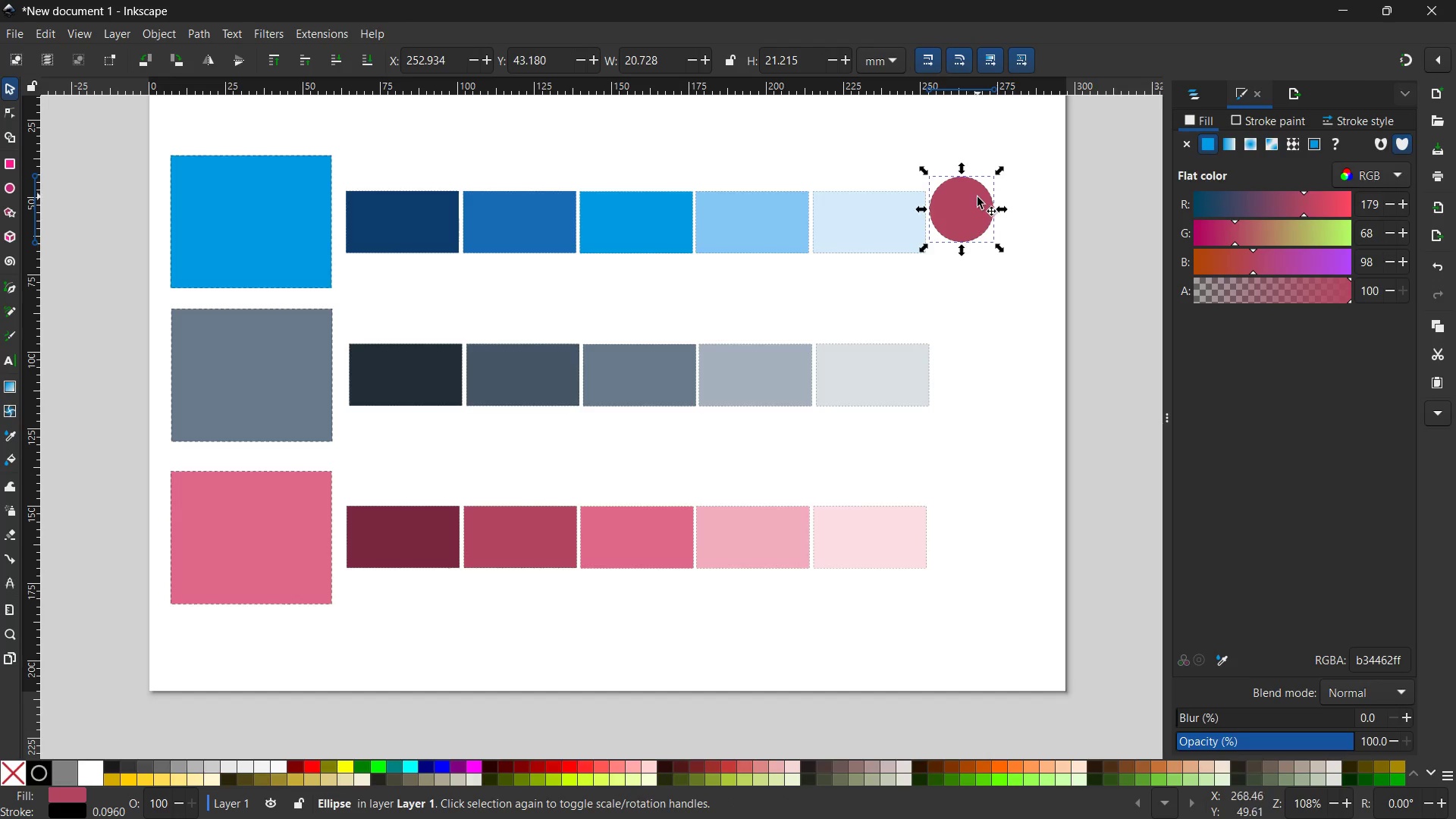 
left_click_drag(start_coordinate=[973, 203], to_coordinate=[986, 220])
 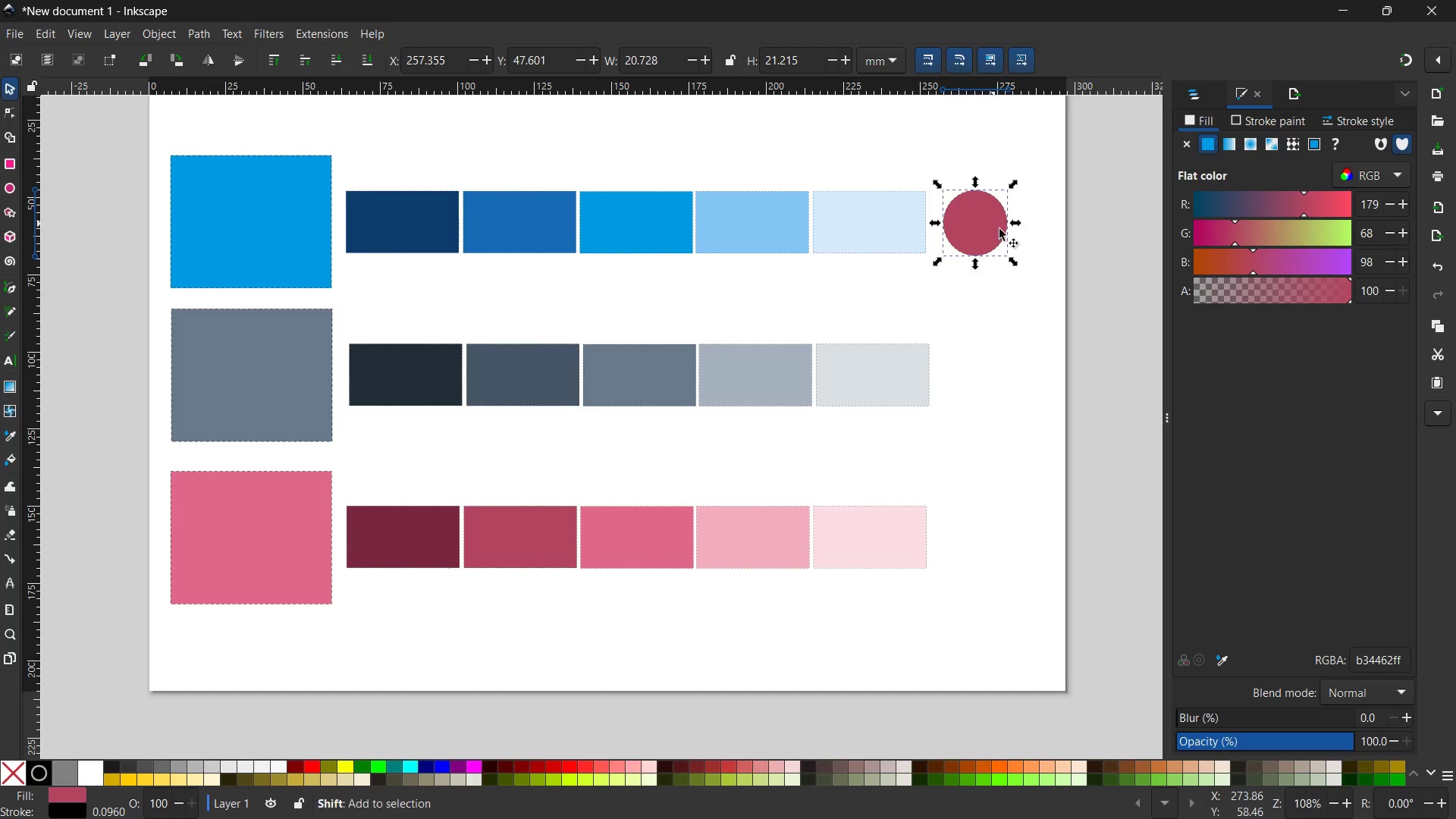 
hold_key(key=ShiftLeft, duration=1.17)
left_click_drag(start_coordinate=[1013, 260], to_coordinate=[1004, 235])
 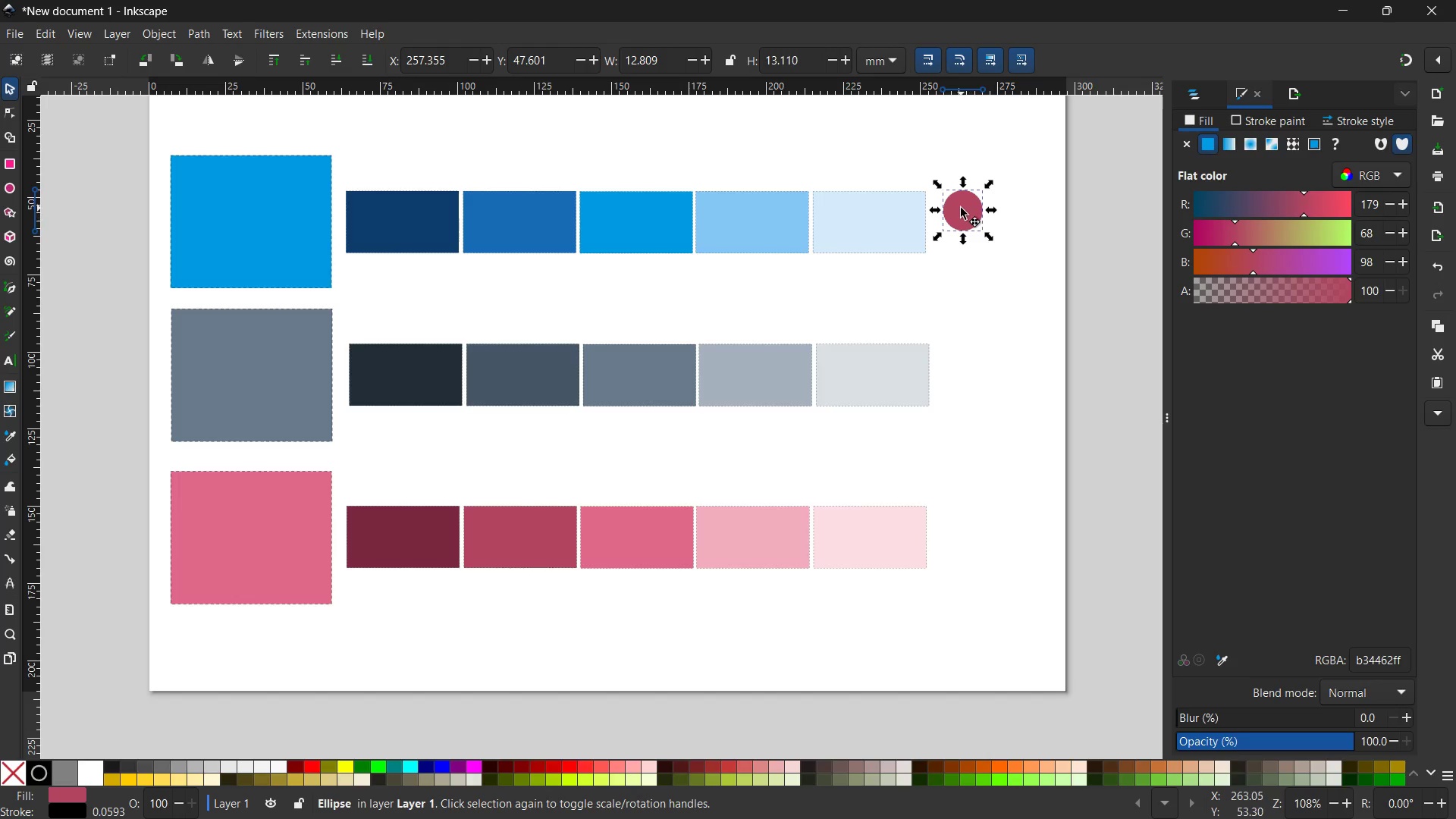 
hold_key(key=ControlLeft, duration=2.3)
 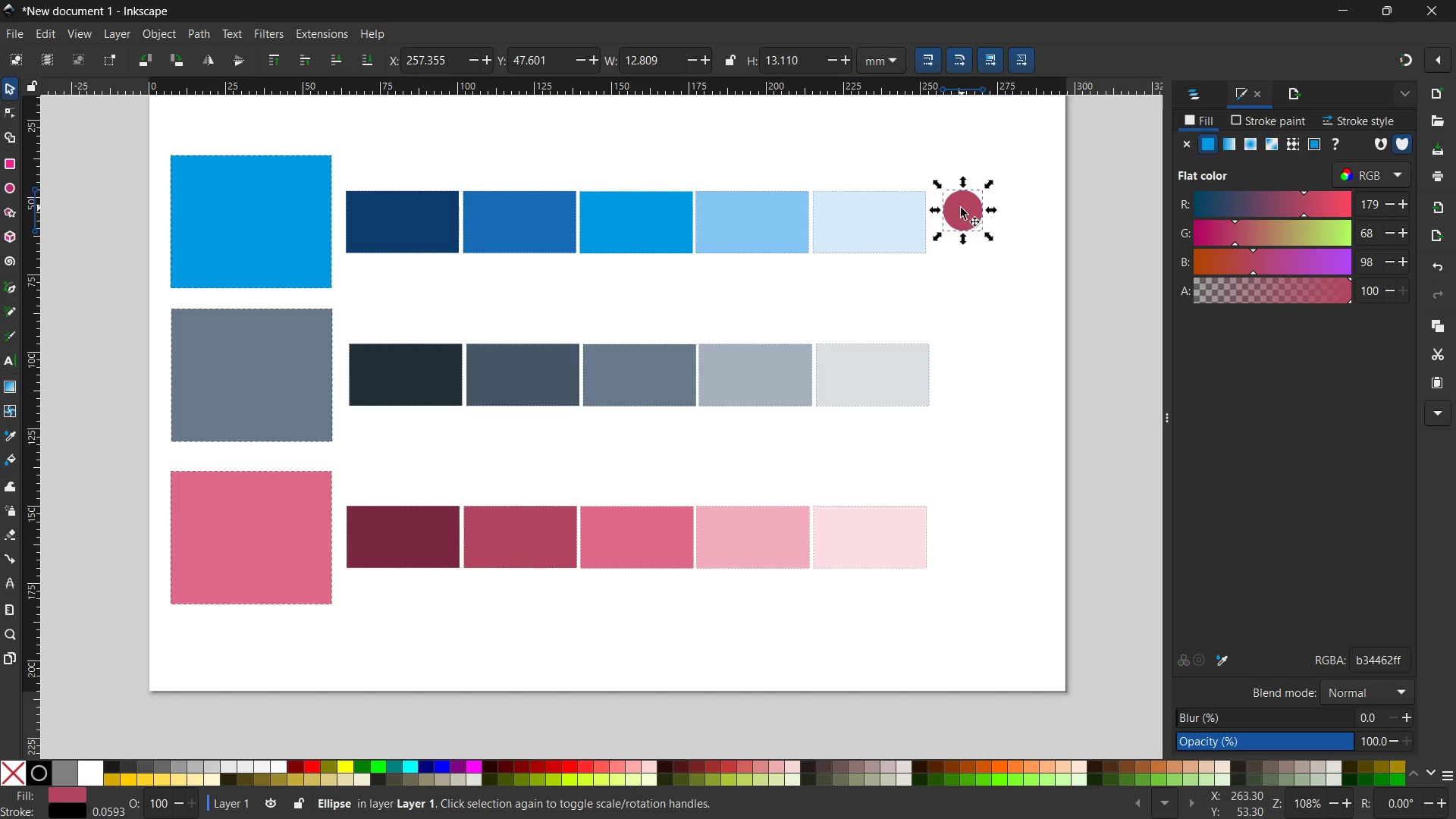 
left_click_drag(start_coordinate=[961, 208], to_coordinate=[956, 224])
 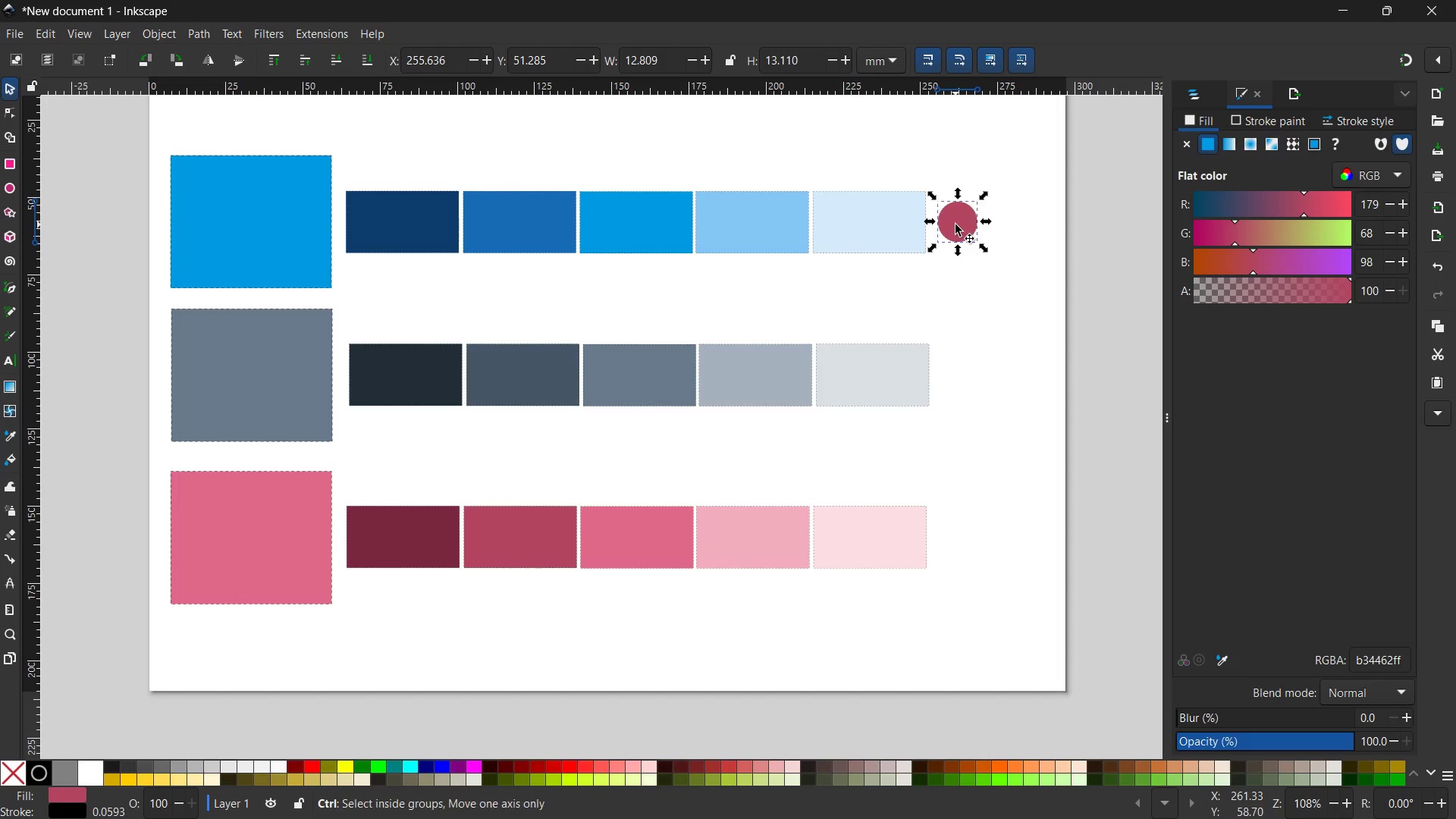 
key(Control+C)
 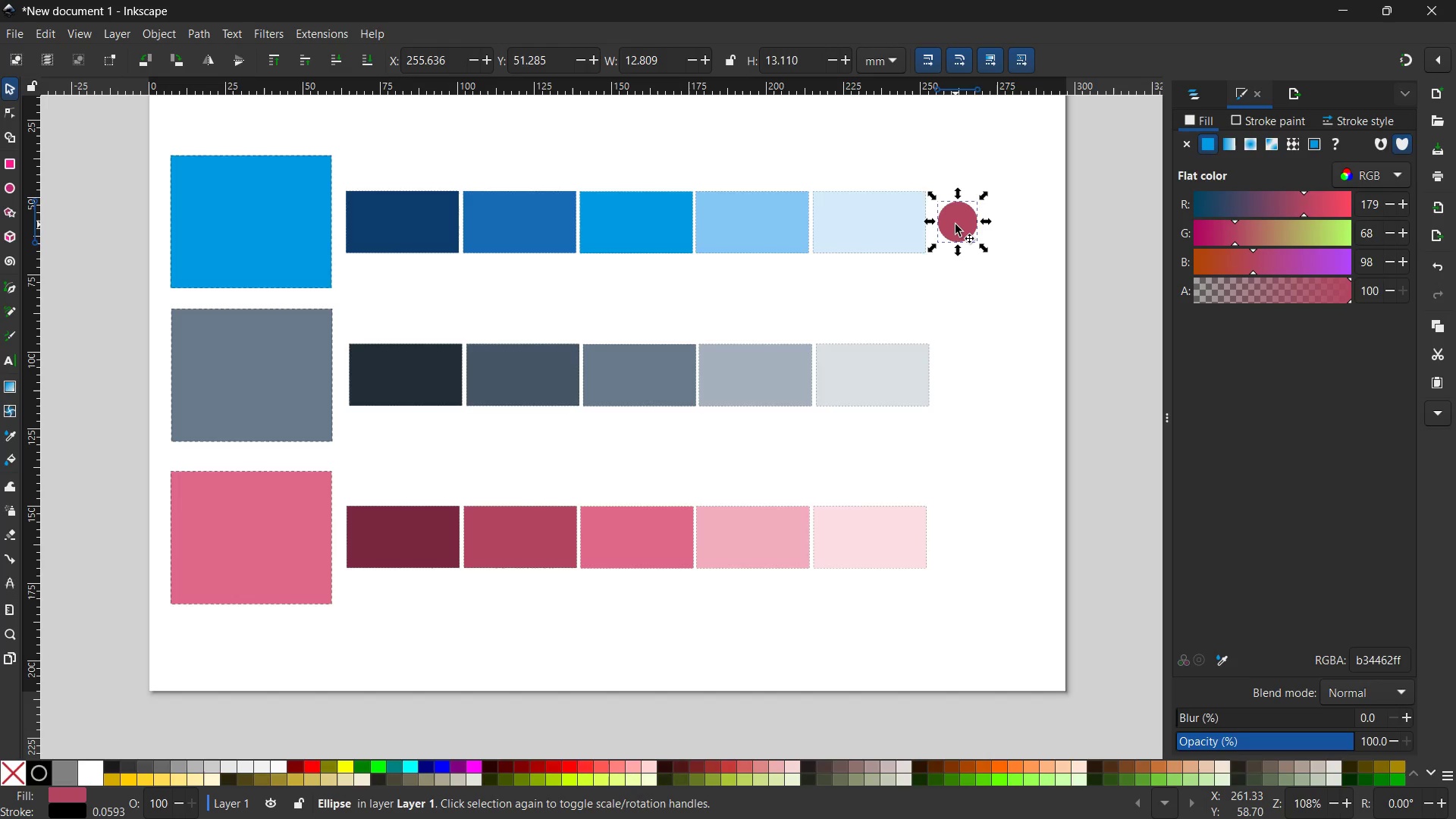 
key(Control+V)
 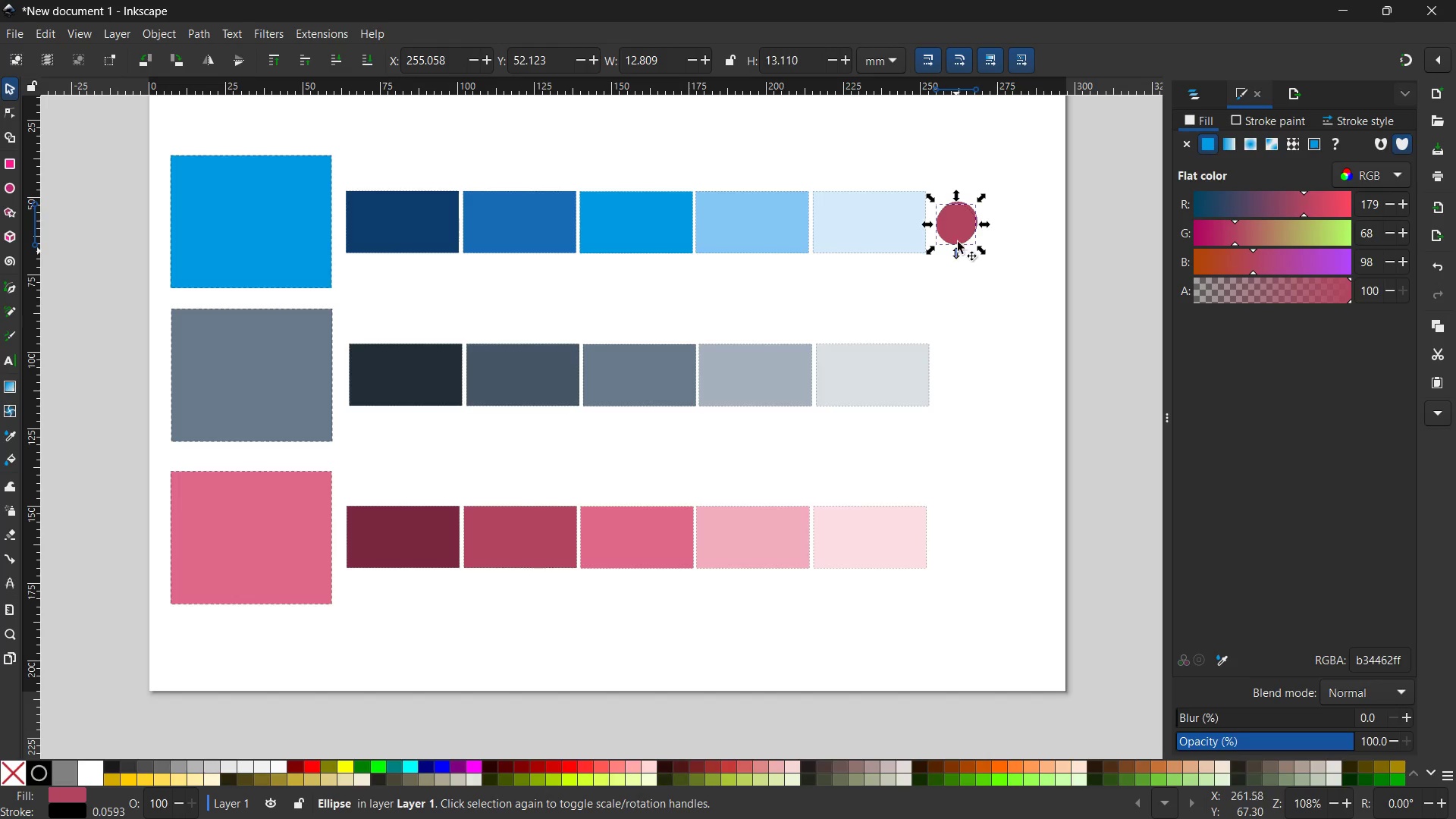 
left_click_drag(start_coordinate=[956, 228], to_coordinate=[961, 386])
 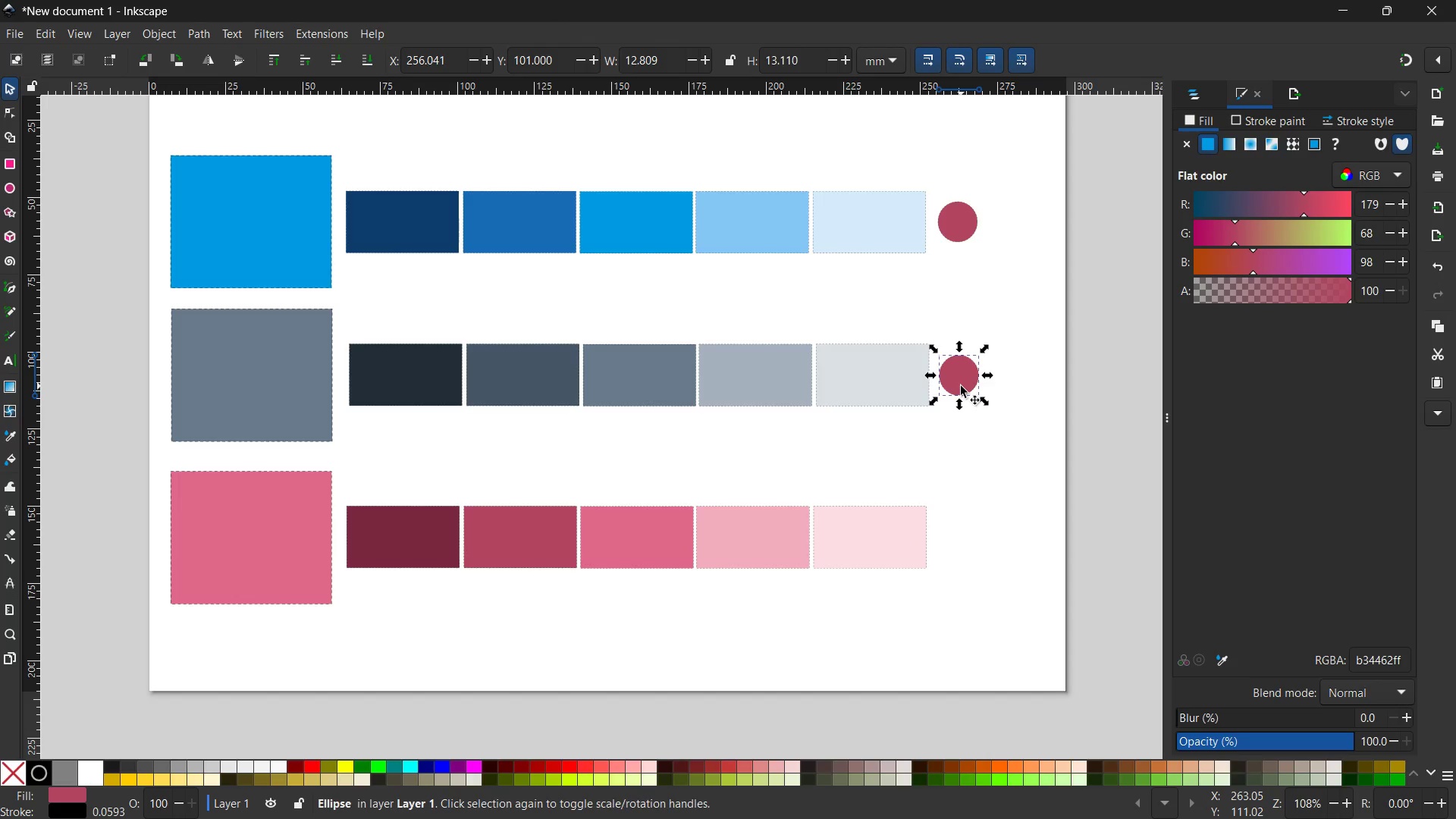 
key(Control+V)
 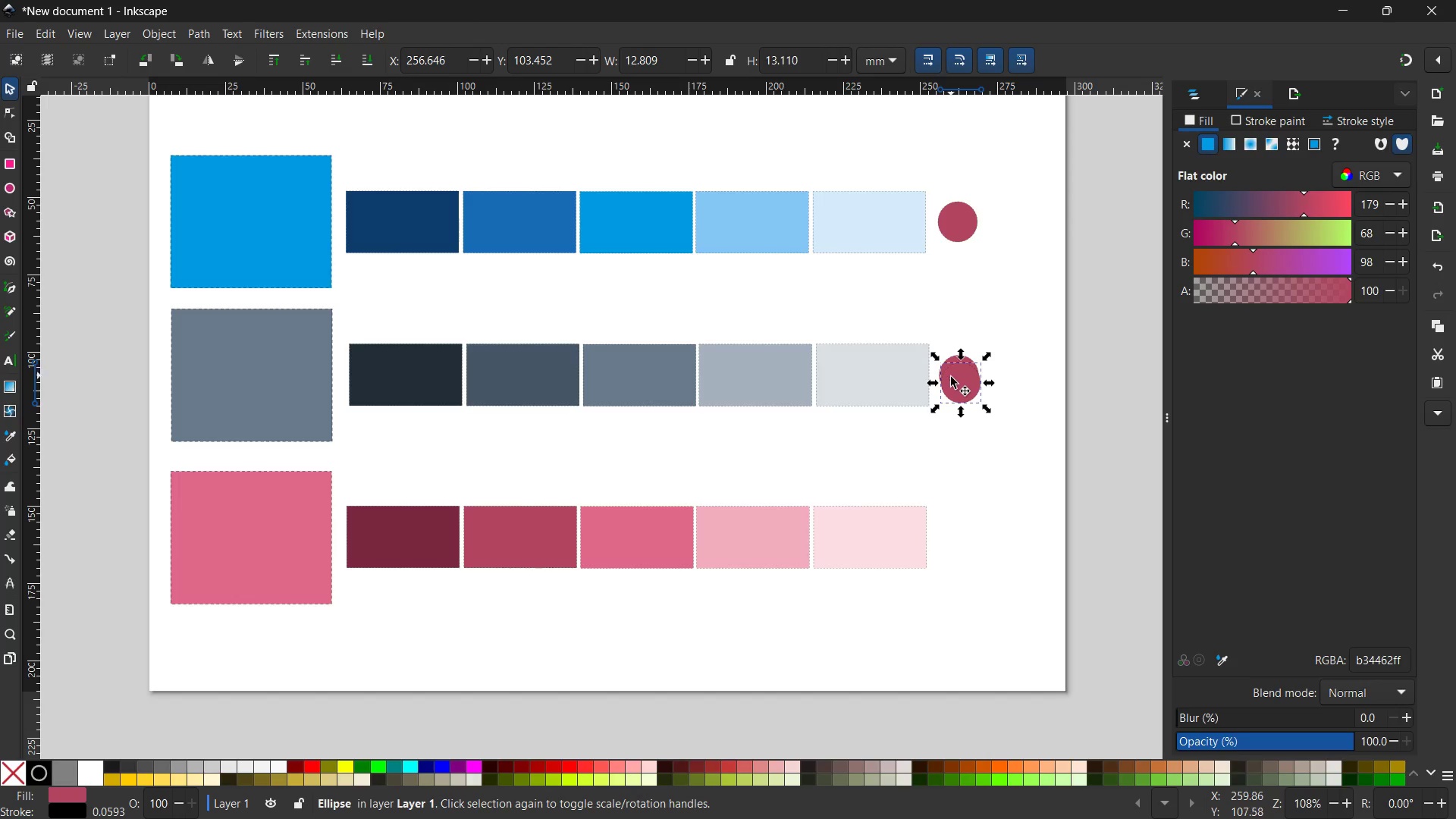 
left_click_drag(start_coordinate=[951, 380], to_coordinate=[949, 535])
 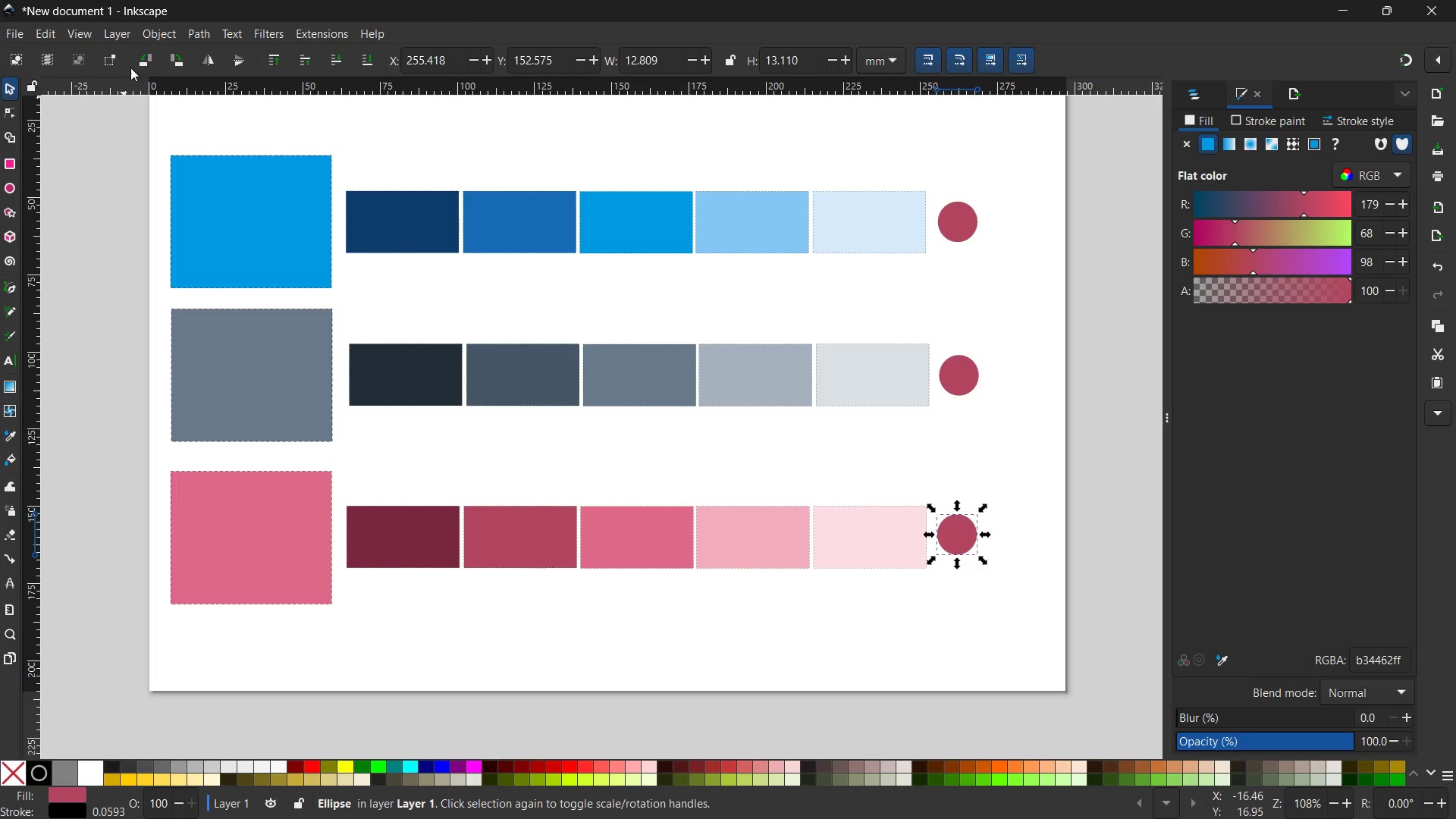 
left_click([157, 29])
 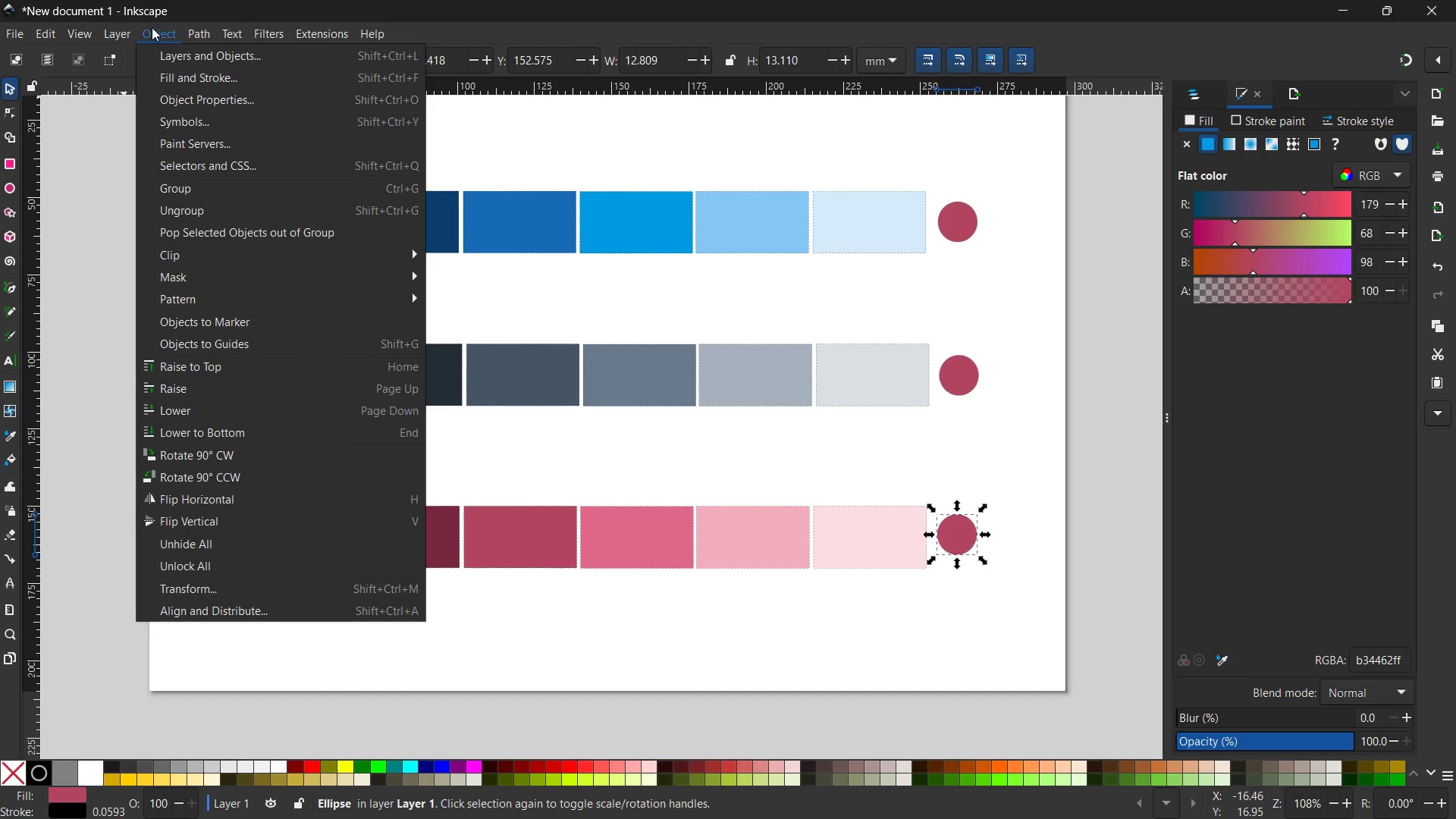 
mouse_move([96, 50])
 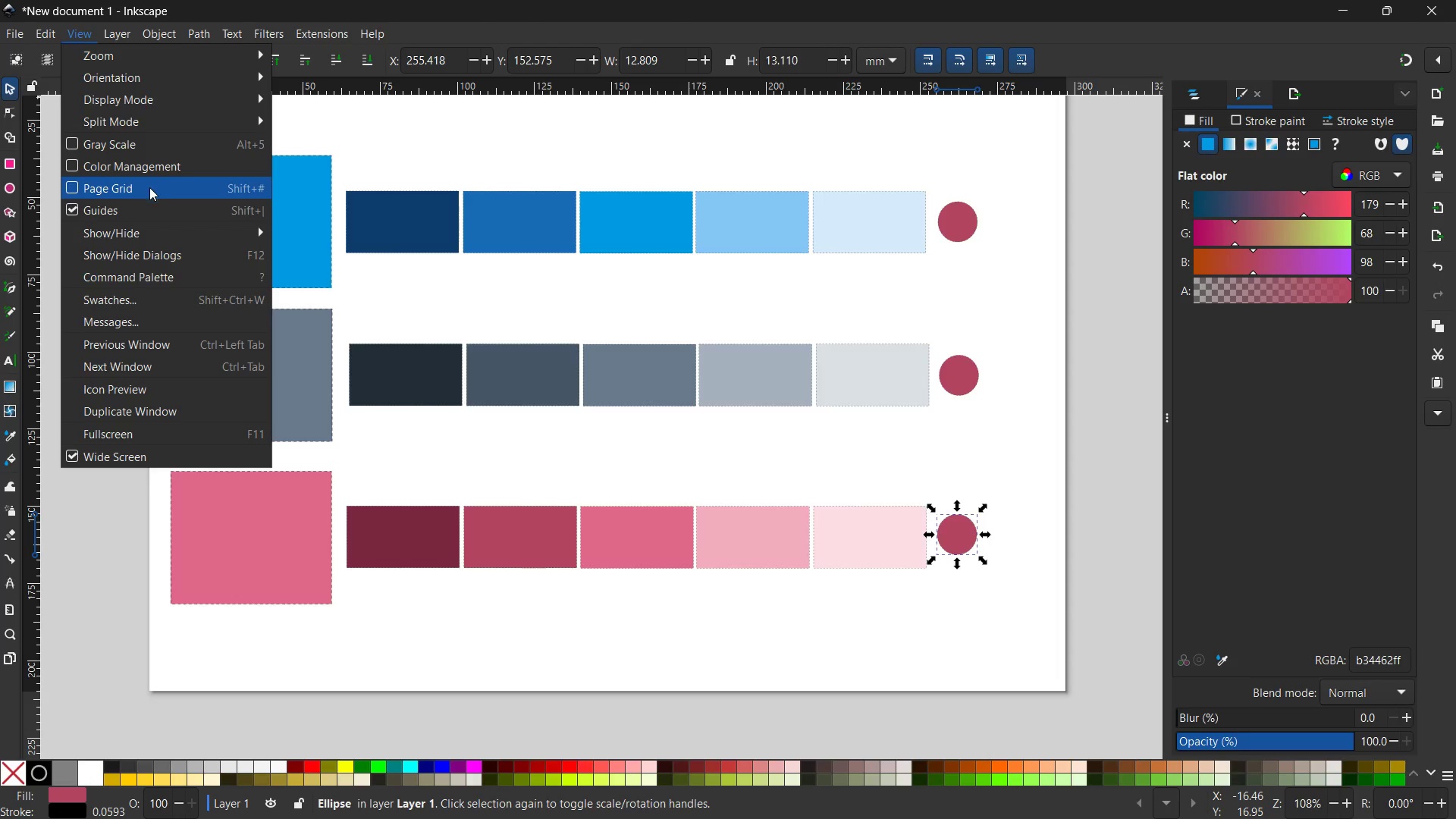 
left_click([149, 188])
 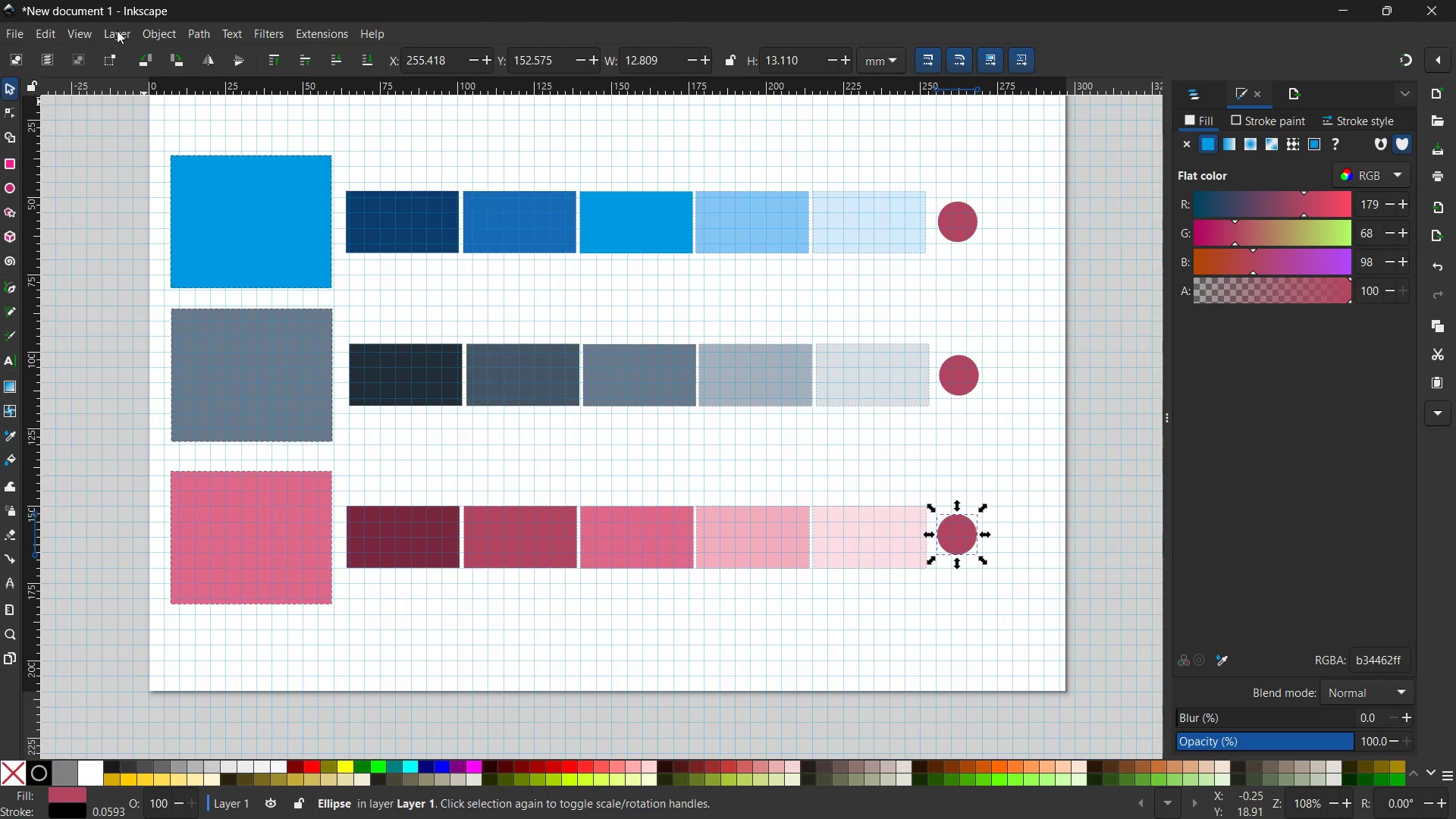 
left_click([86, 29])
 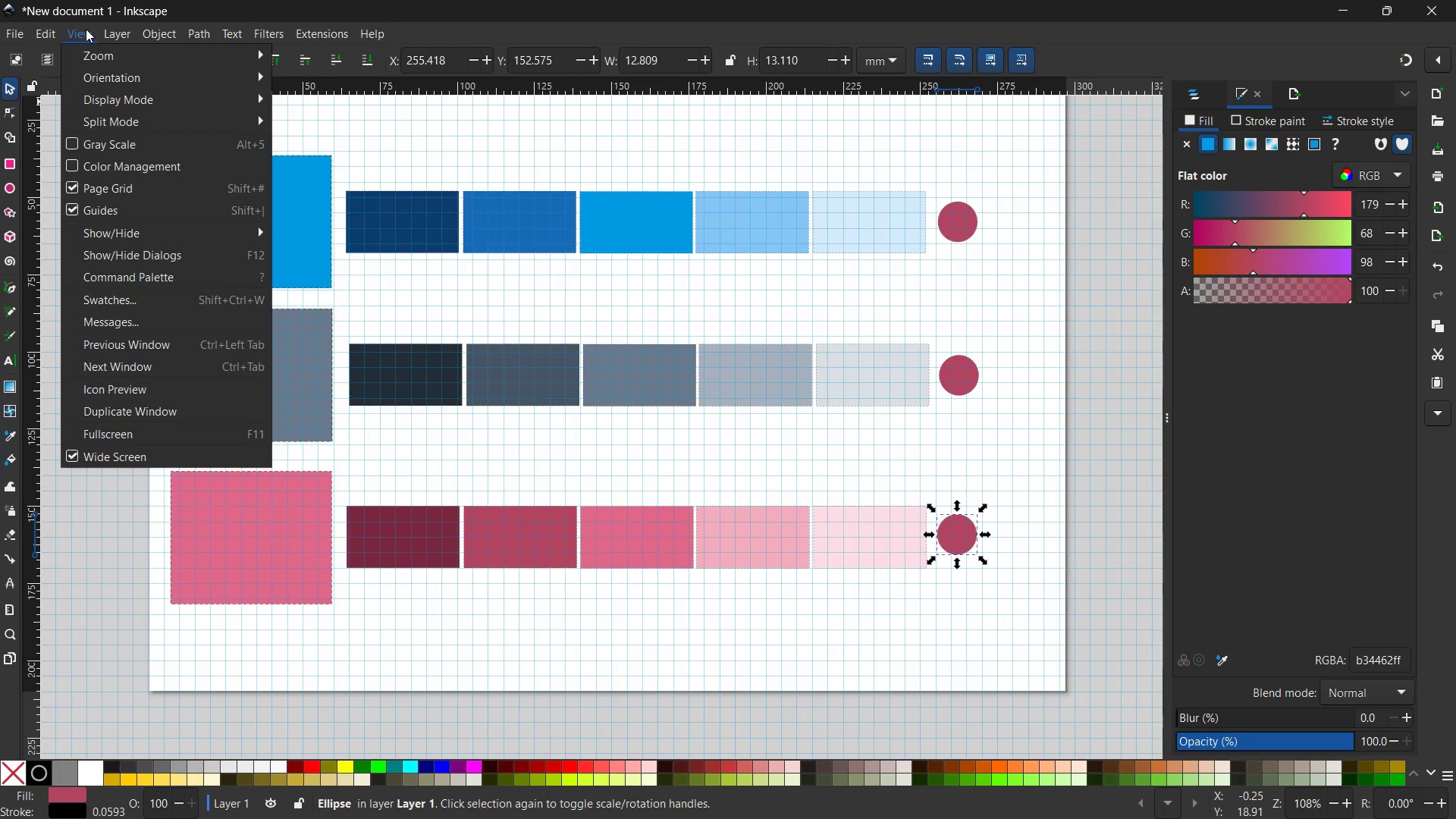 
wait(9.3)
 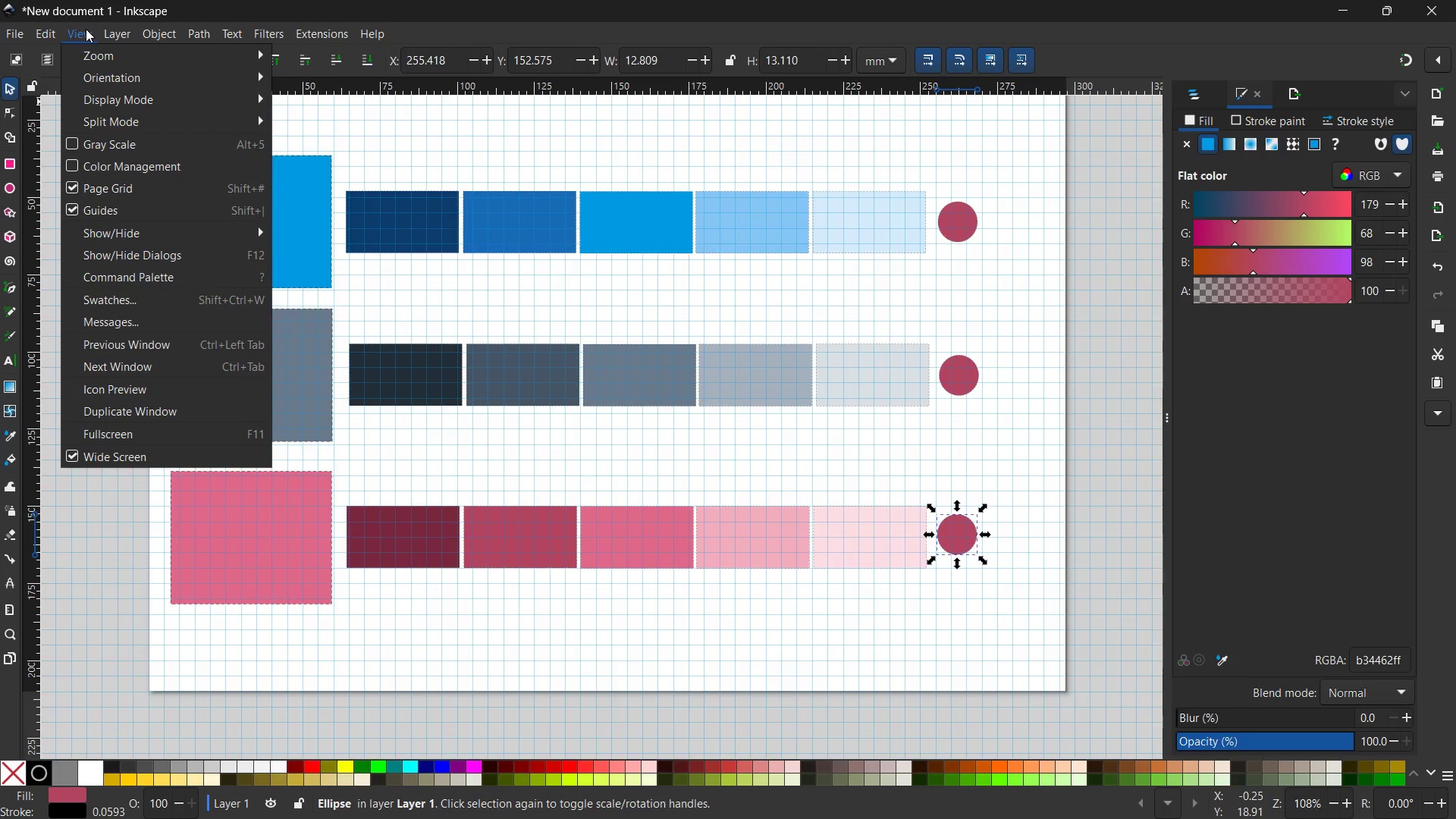 
left_click([336, 174])
 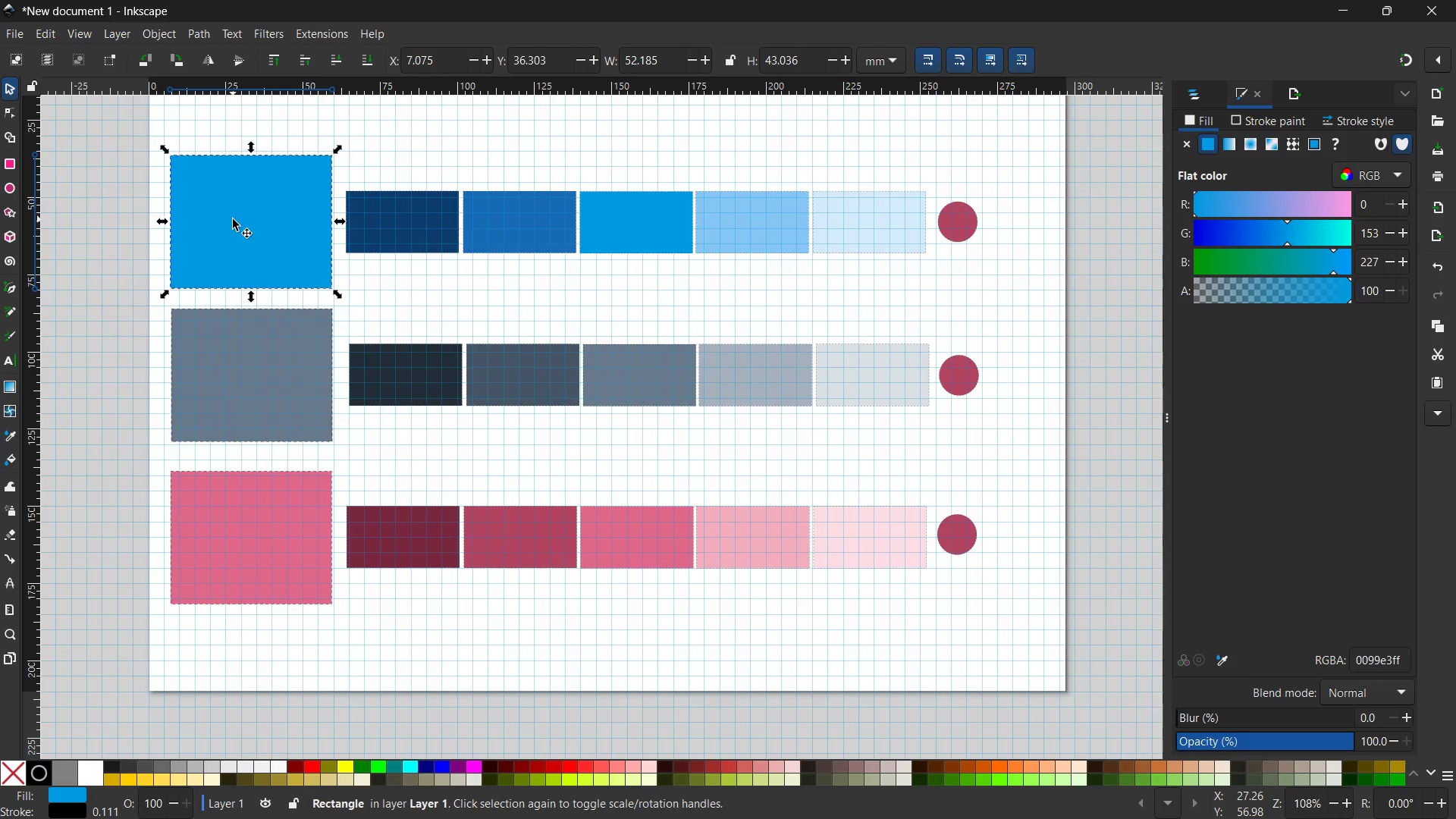 
left_click_drag(start_coordinate=[233, 225], to_coordinate=[226, 215])
 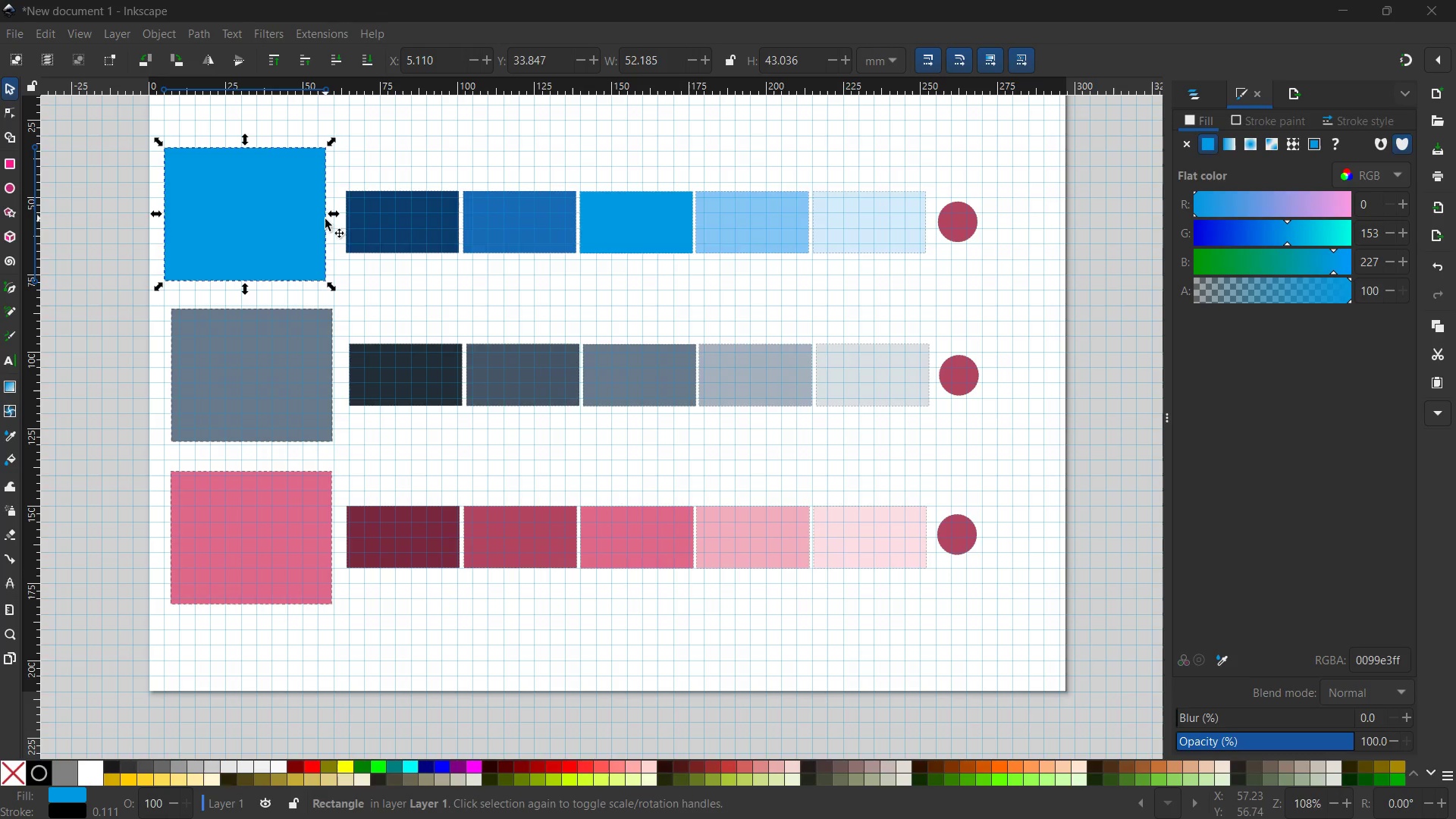 
left_click_drag(start_coordinate=[334, 213], to_coordinate=[328, 215])
 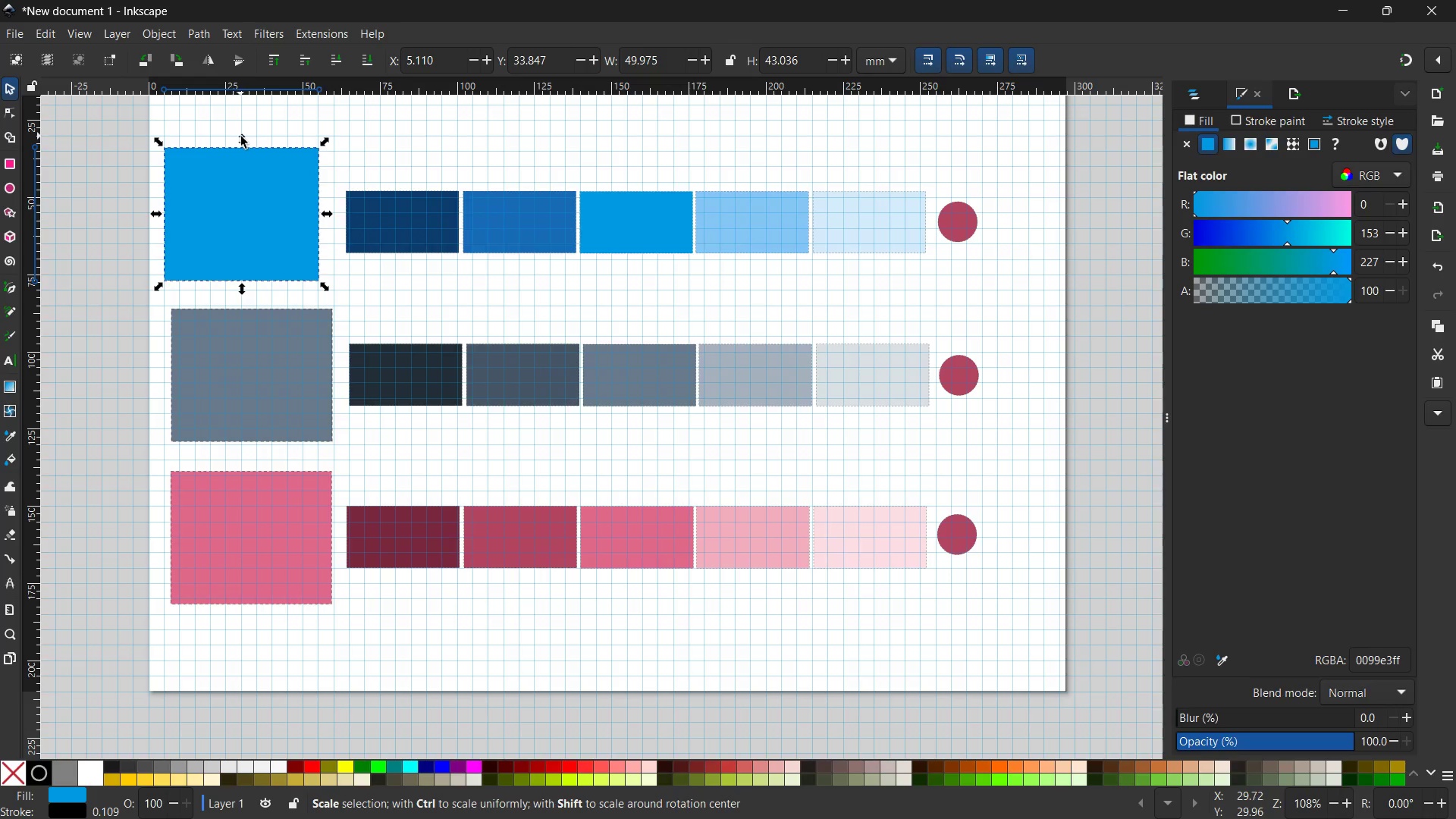 
left_click_drag(start_coordinate=[242, 136], to_coordinate=[243, 140])
 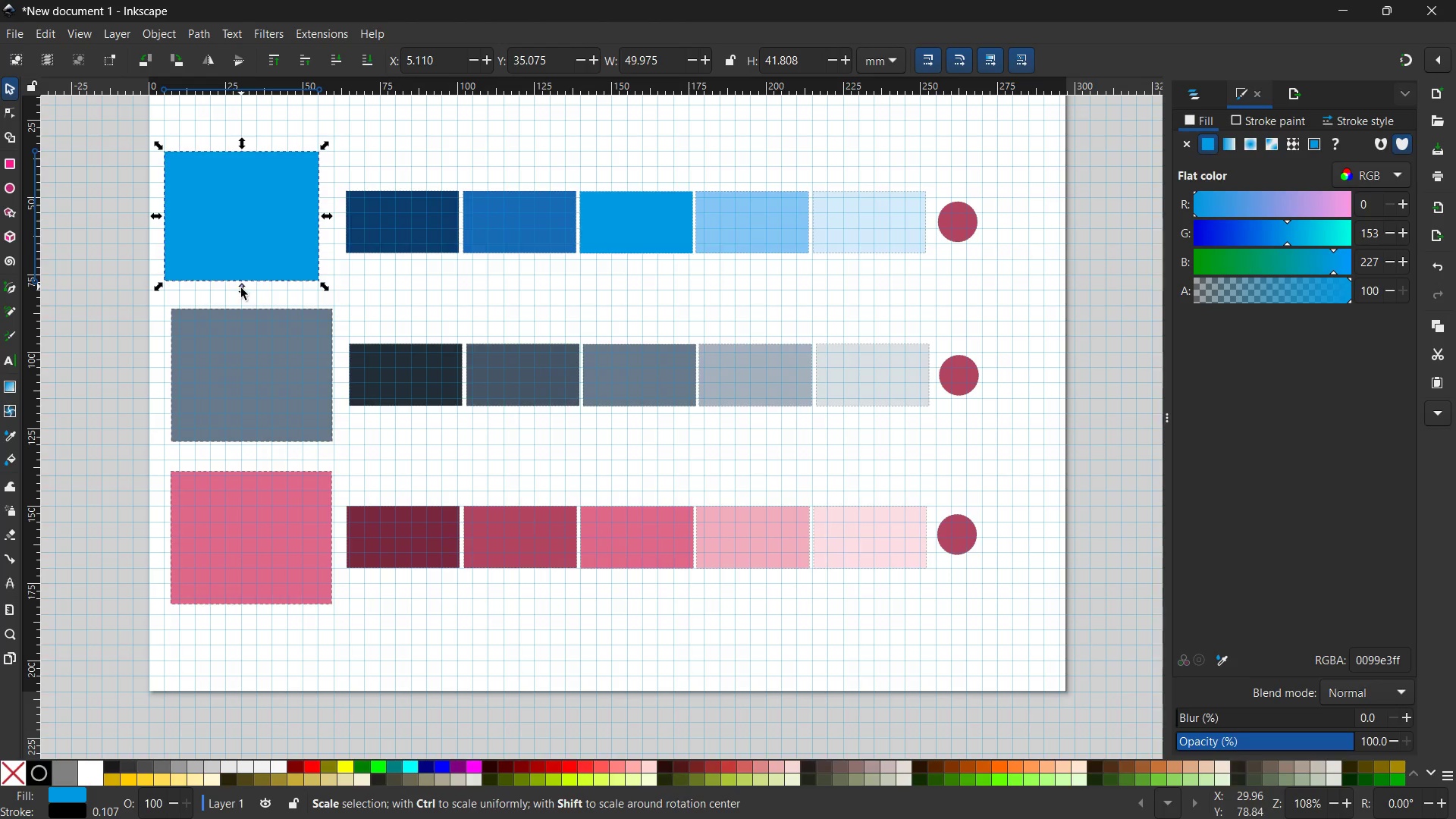 
left_click_drag(start_coordinate=[242, 290], to_coordinate=[243, 284])
 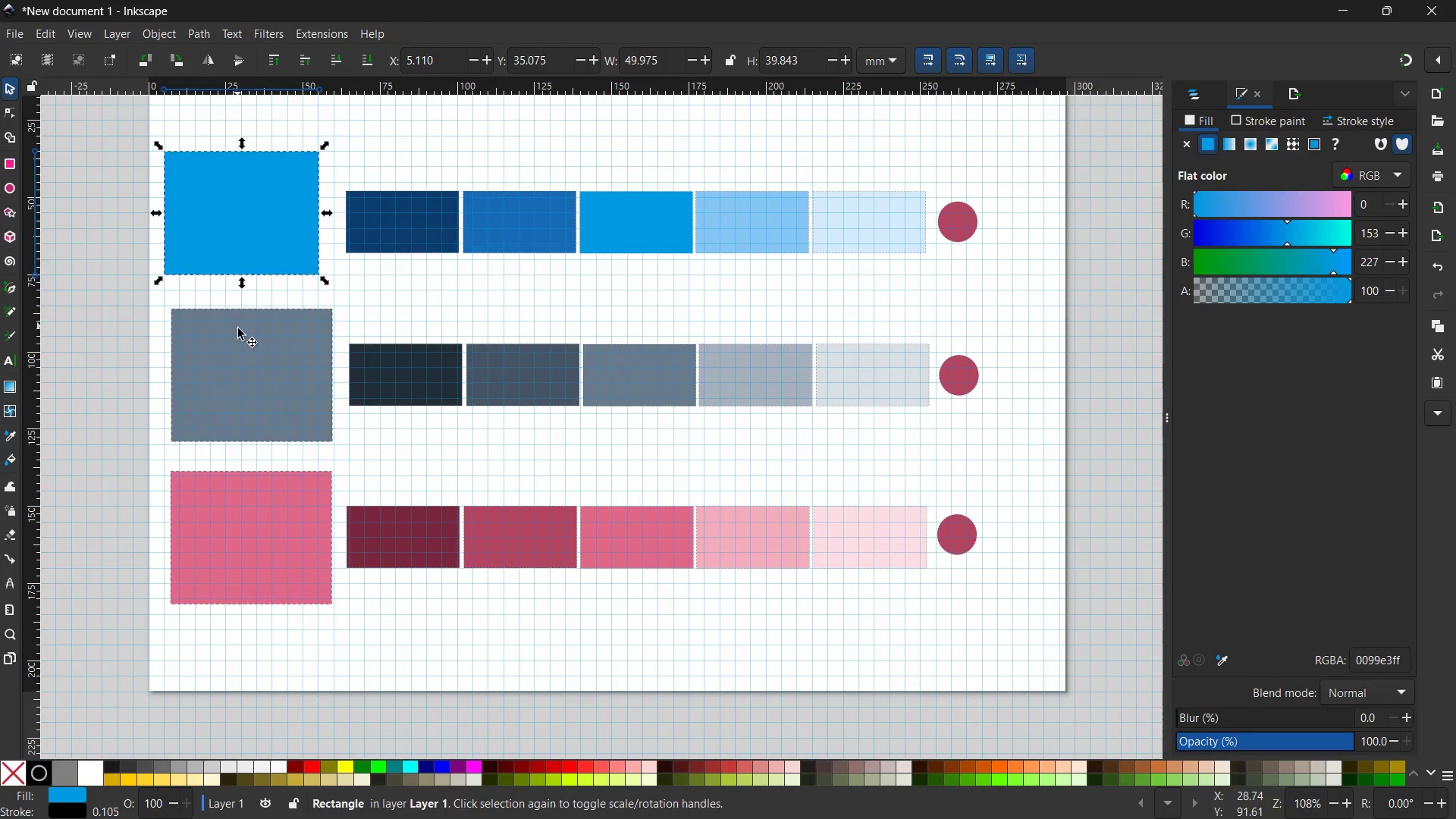 
left_click([259, 370])
 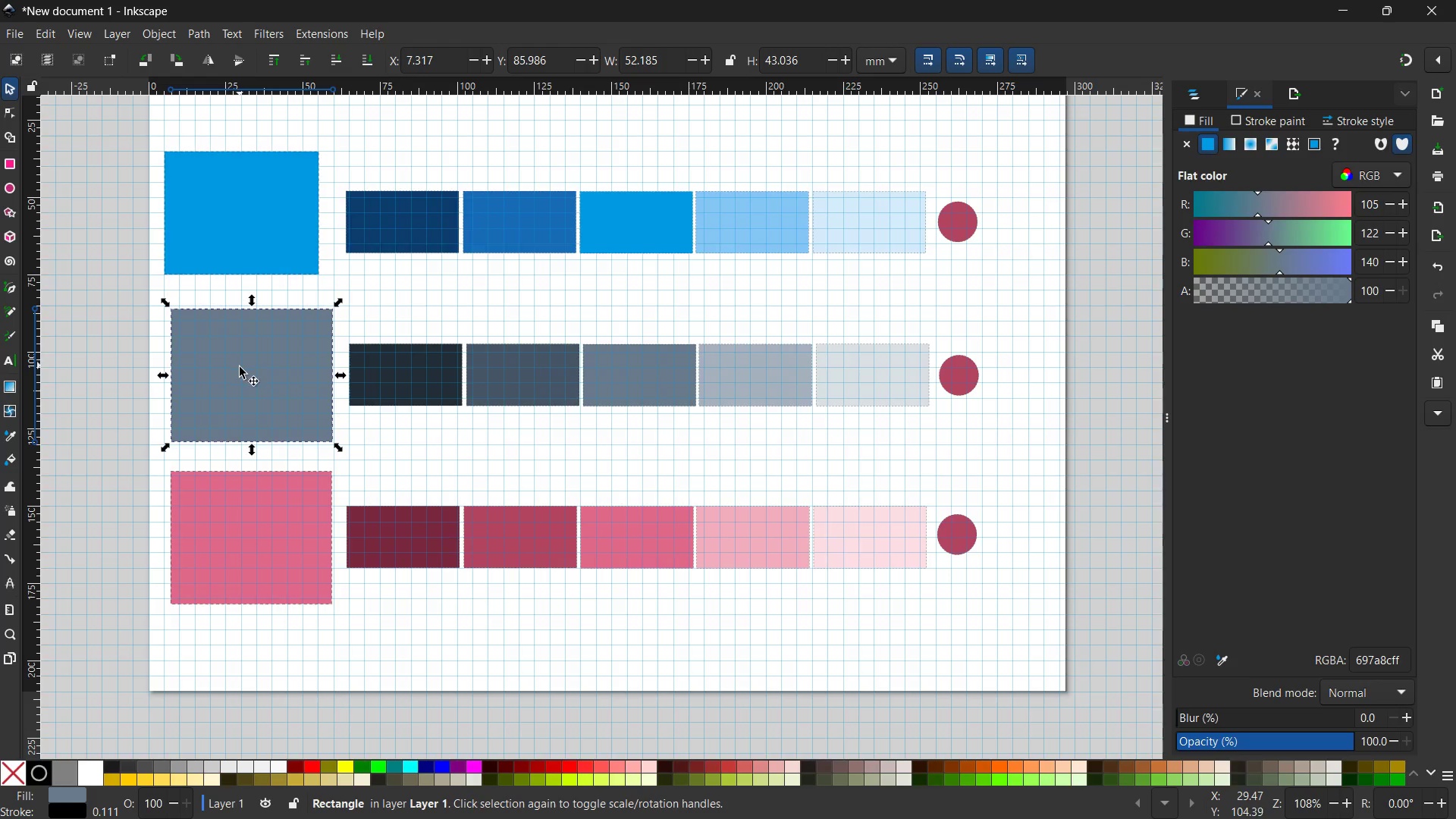 
left_click_drag(start_coordinate=[240, 369], to_coordinate=[230, 365])
 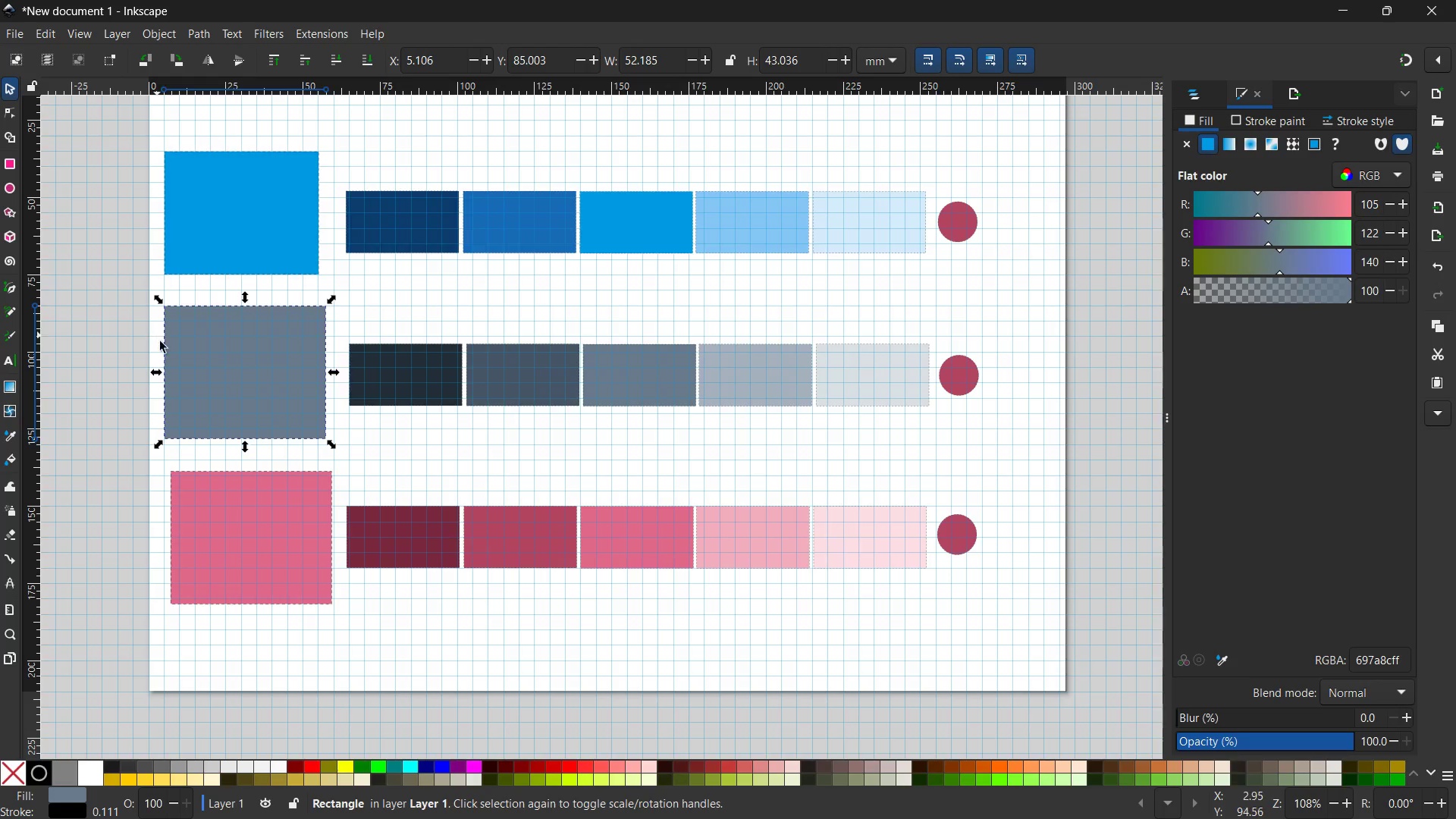 
wait(20.42)
 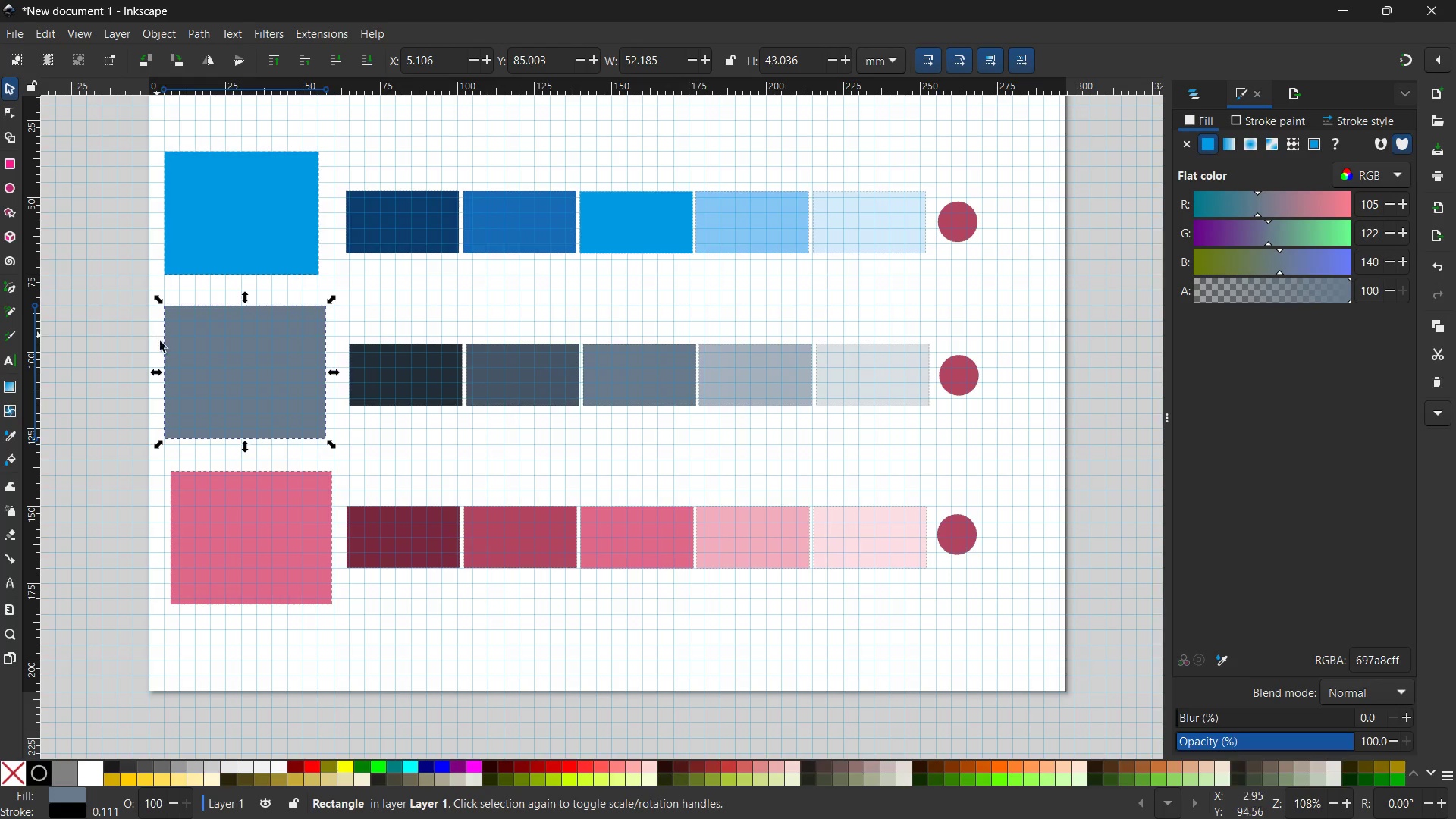 
left_click_drag(start_coordinate=[243, 448], to_coordinate=[243, 438])
 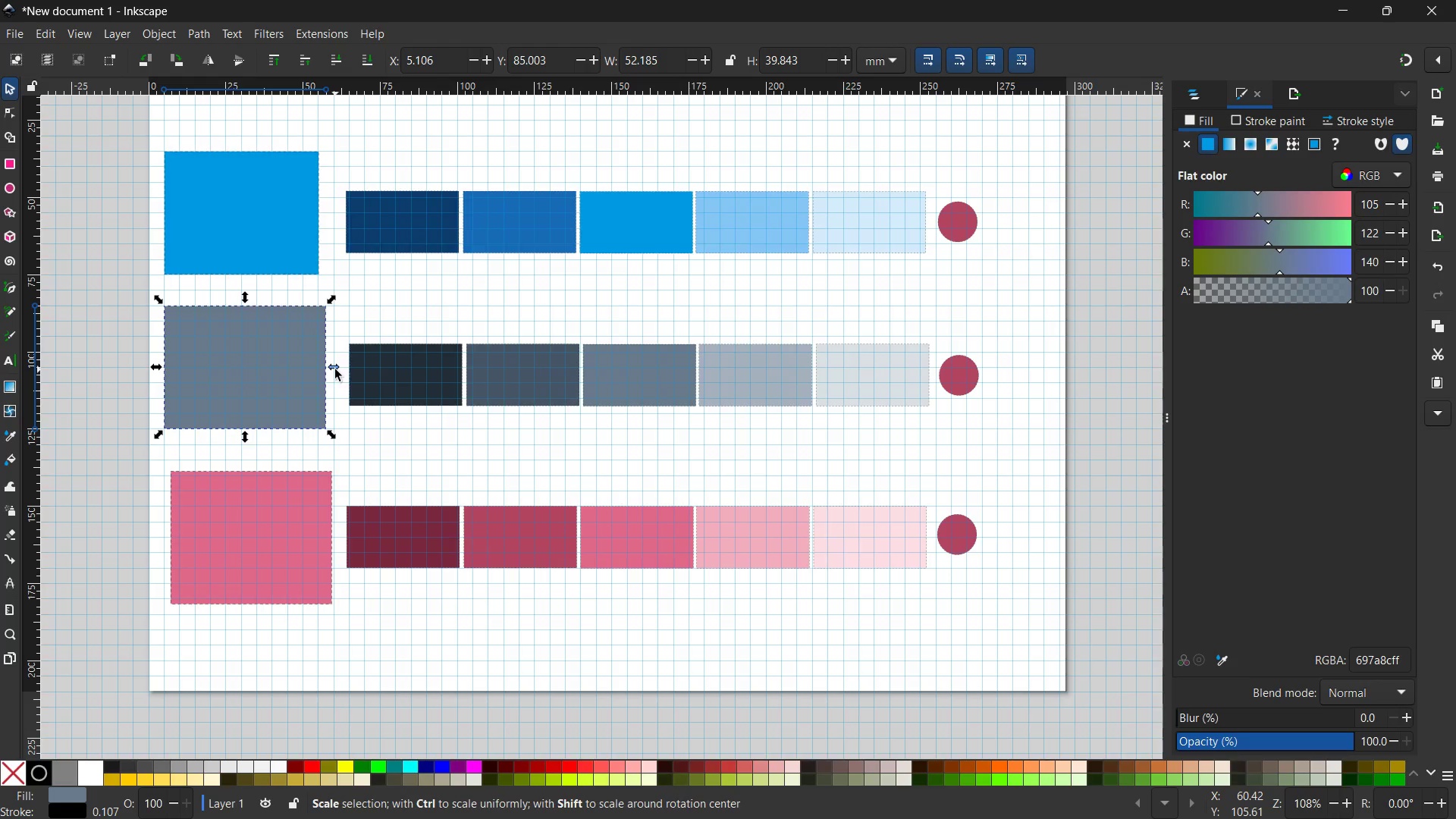 
left_click_drag(start_coordinate=[334, 366], to_coordinate=[327, 367])
 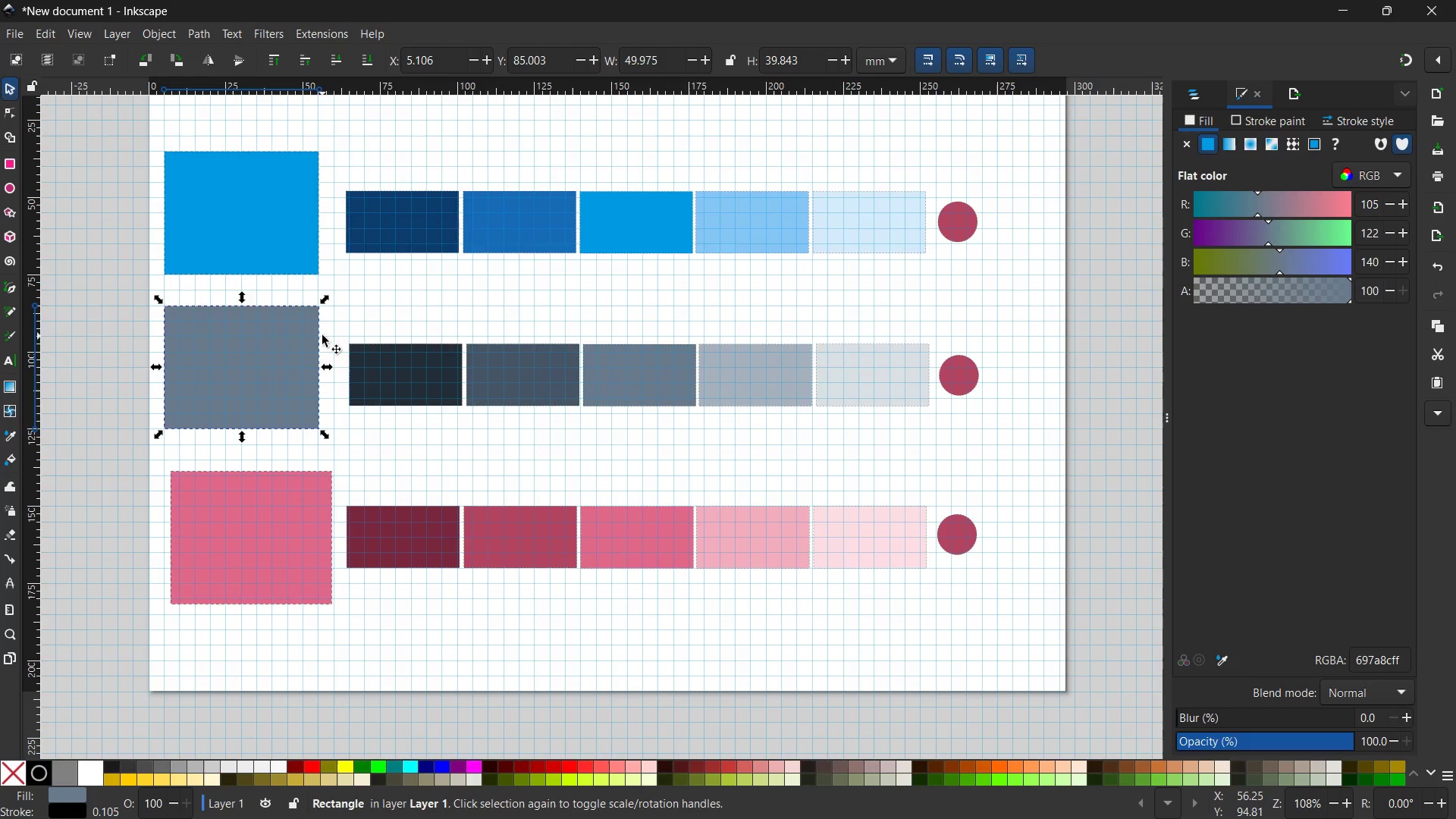 
scroll: coordinate [322, 338], scroll_direction: down, amount: 1.0
 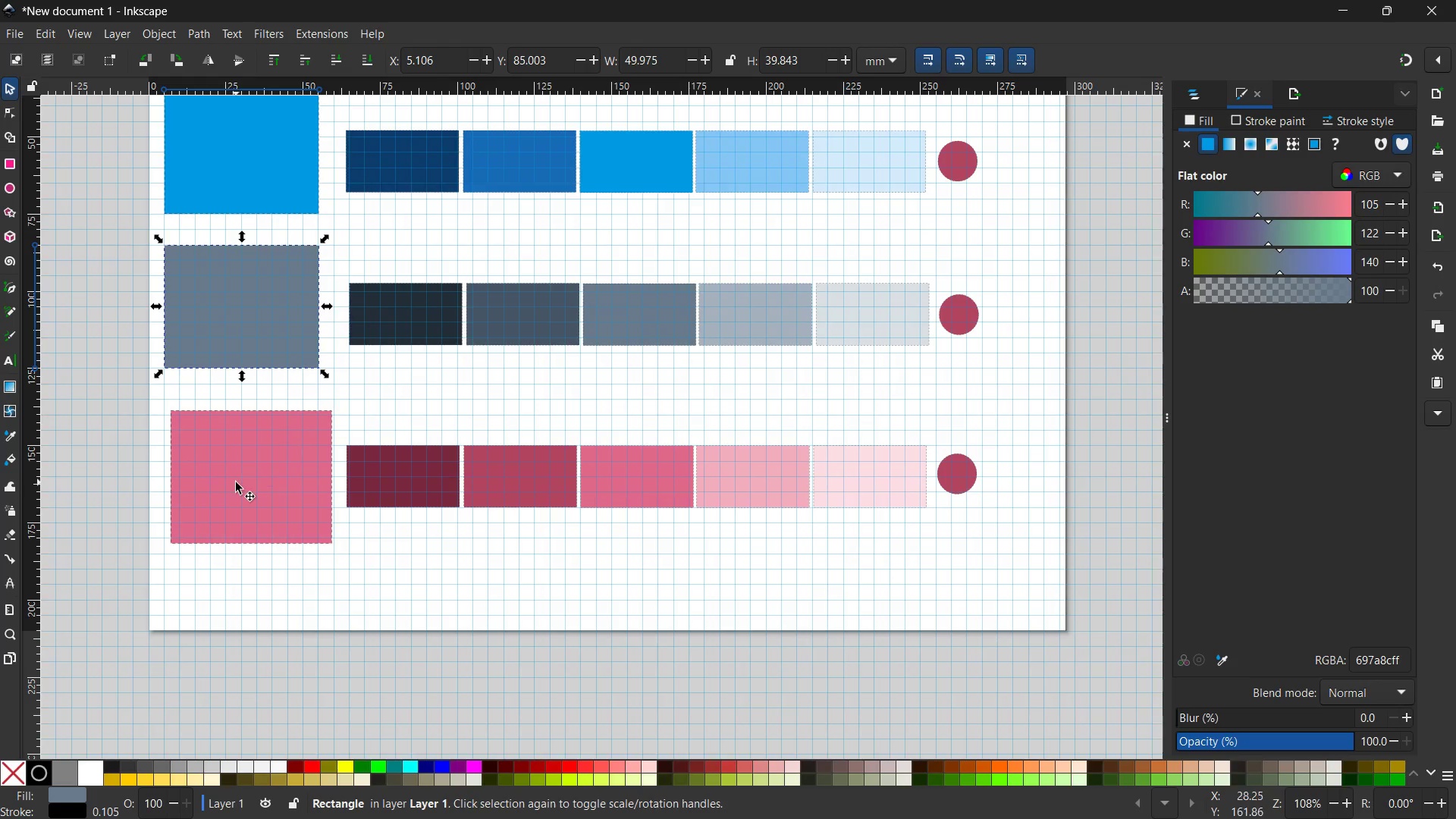 
left_click([234, 481])
 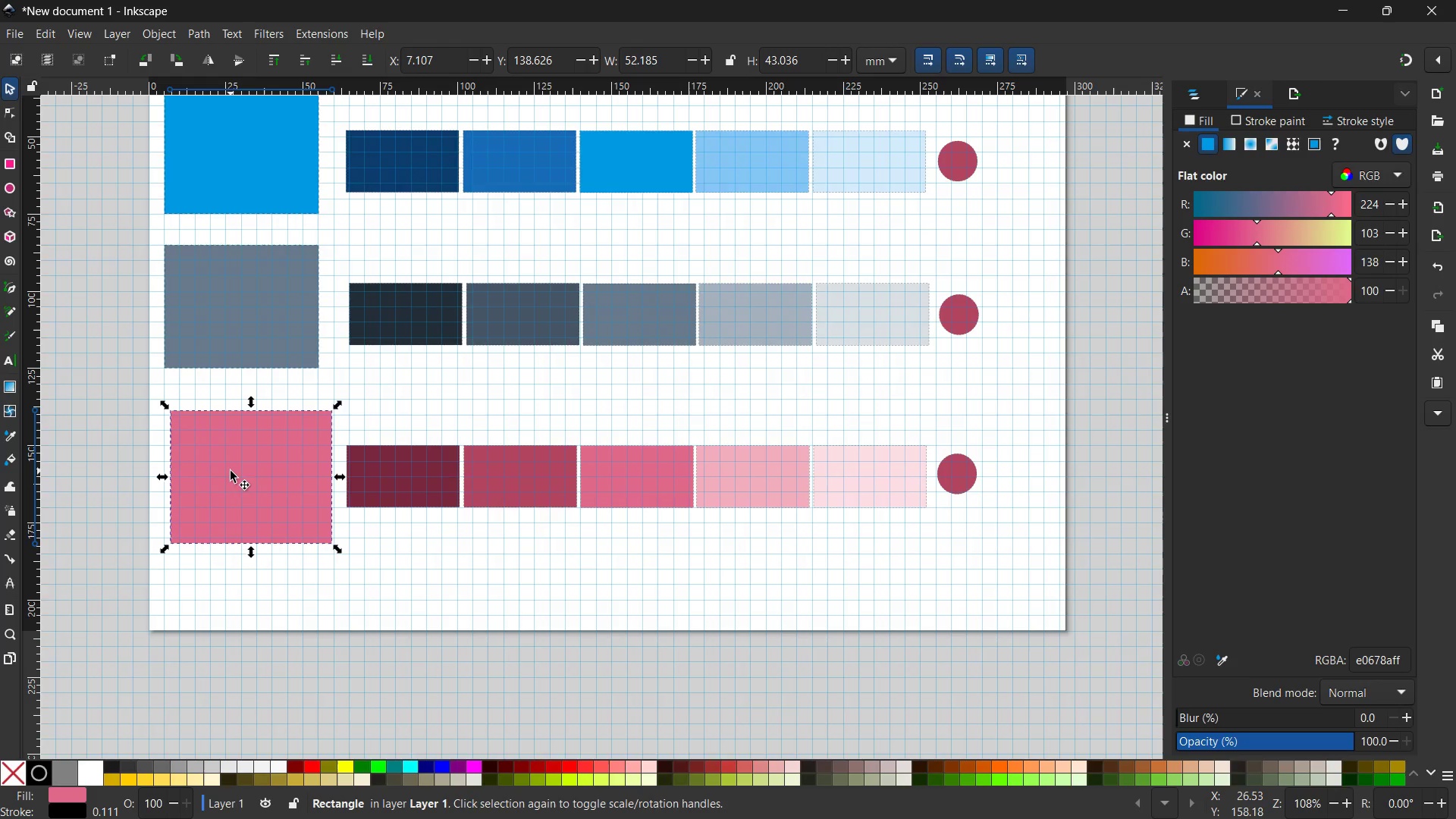 
left_click_drag(start_coordinate=[231, 471], to_coordinate=[224, 457])
 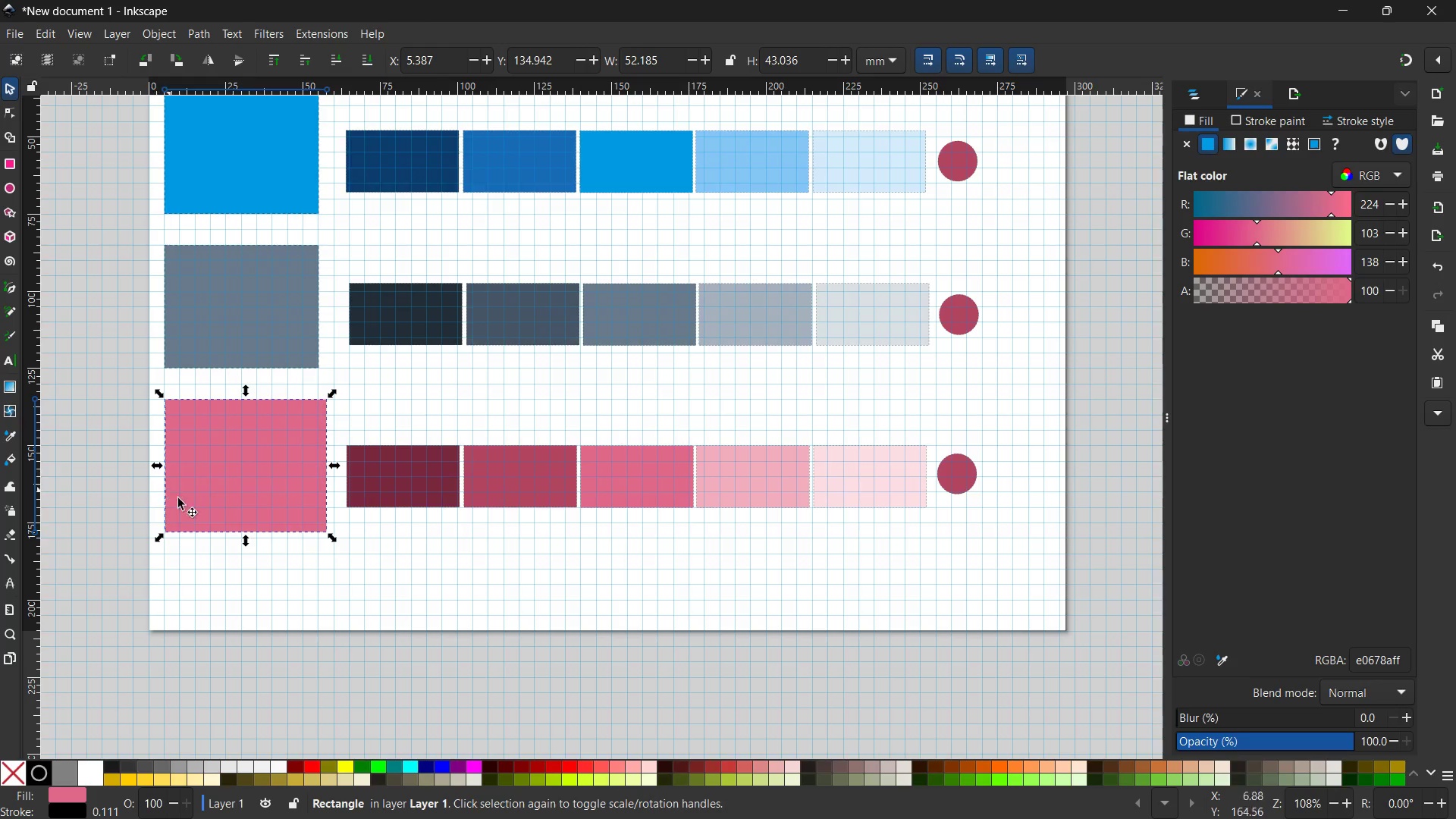 
wait(5.12)
 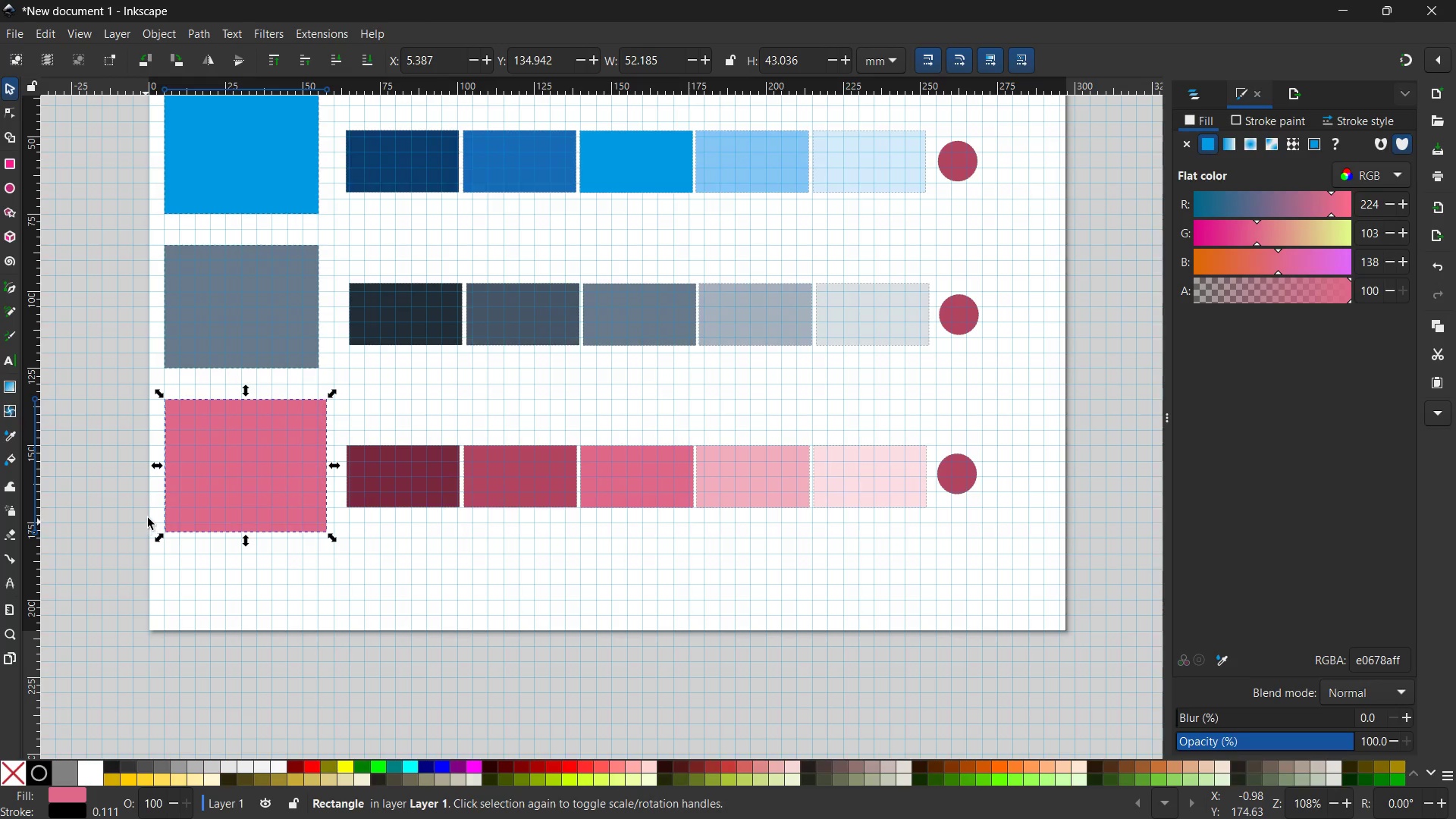 
left_click_drag(start_coordinate=[243, 542], to_coordinate=[244, 532])
 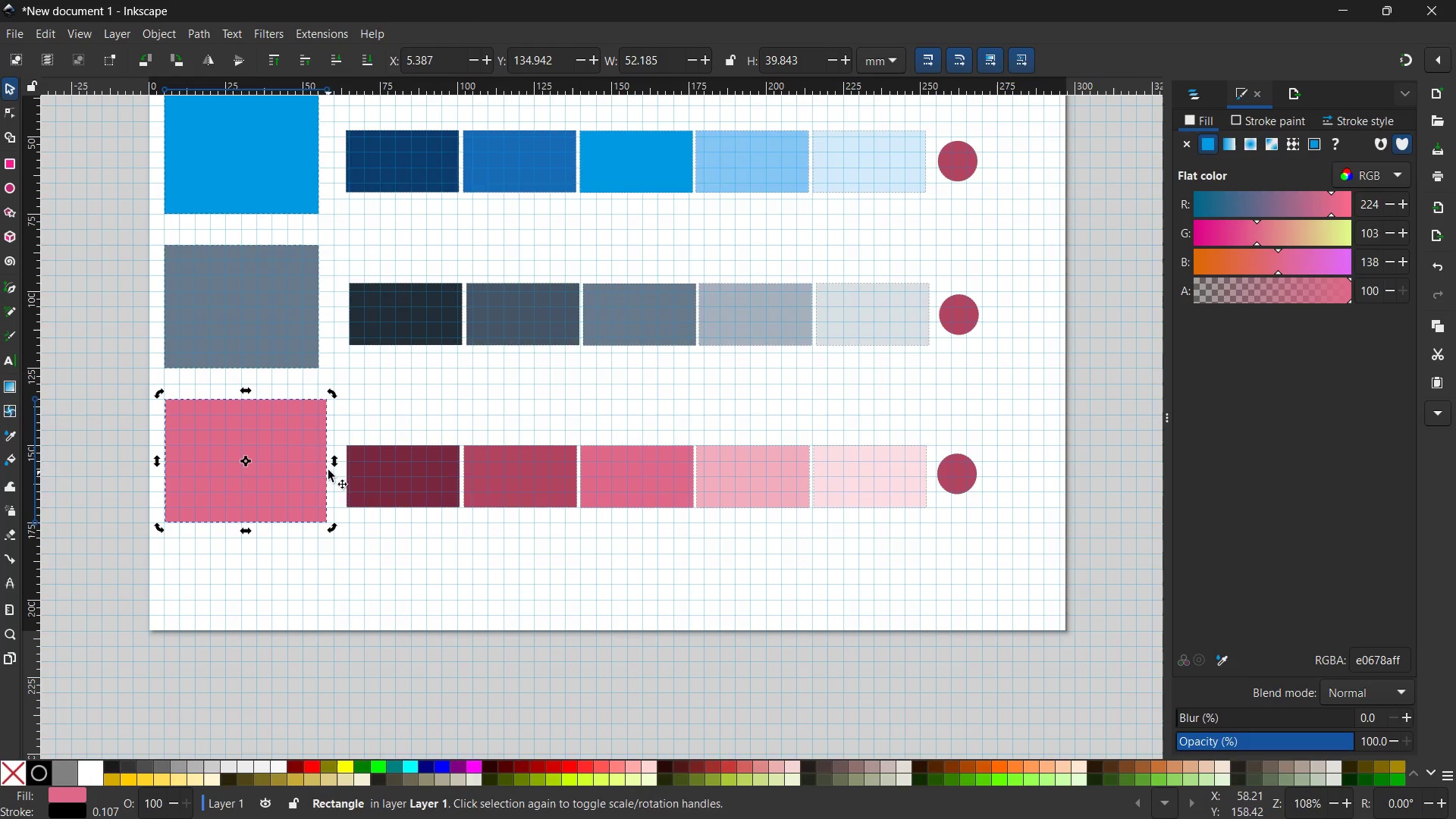 
double_click([273, 497])
 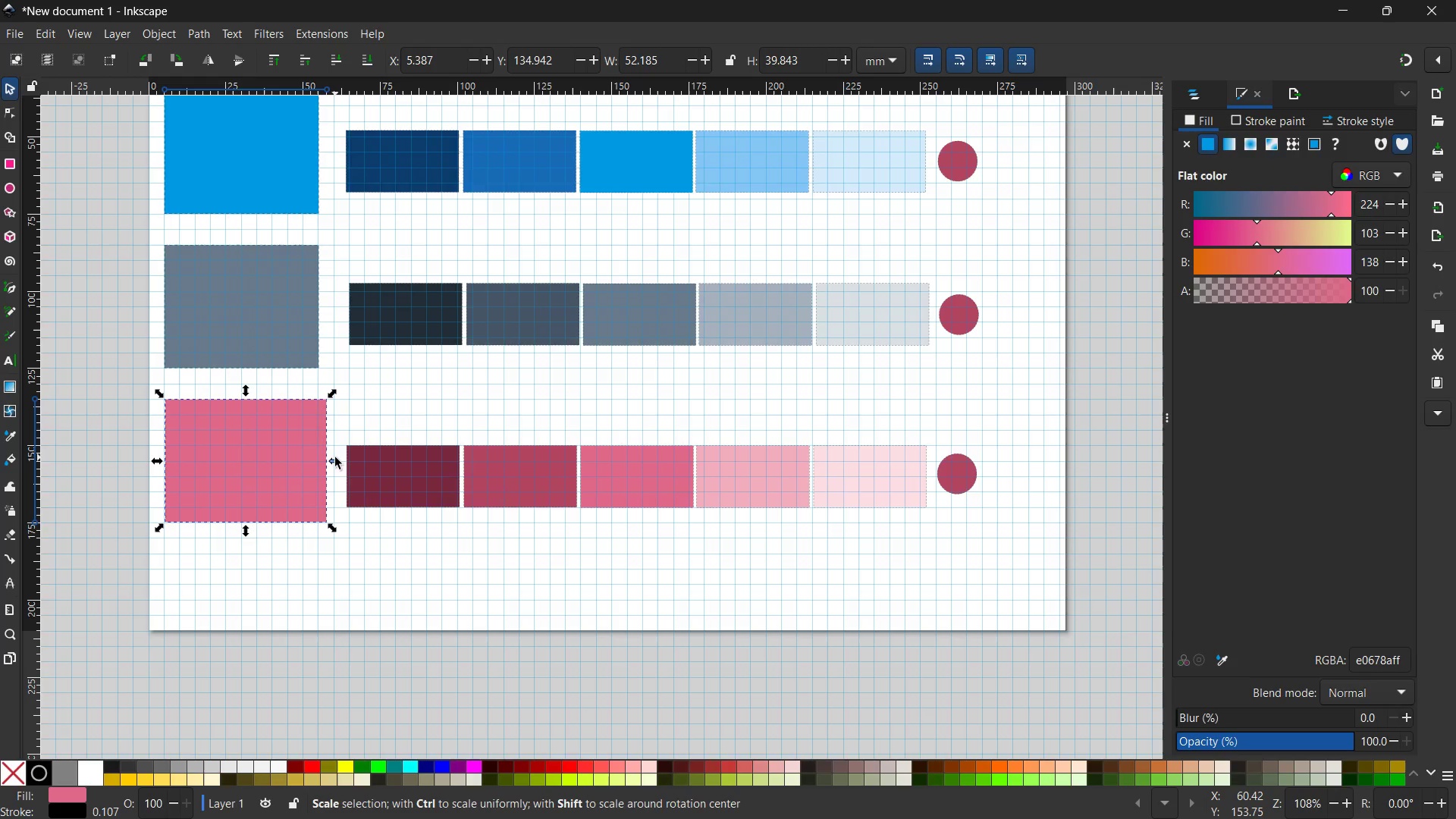 
left_click_drag(start_coordinate=[335, 457], to_coordinate=[327, 458])
 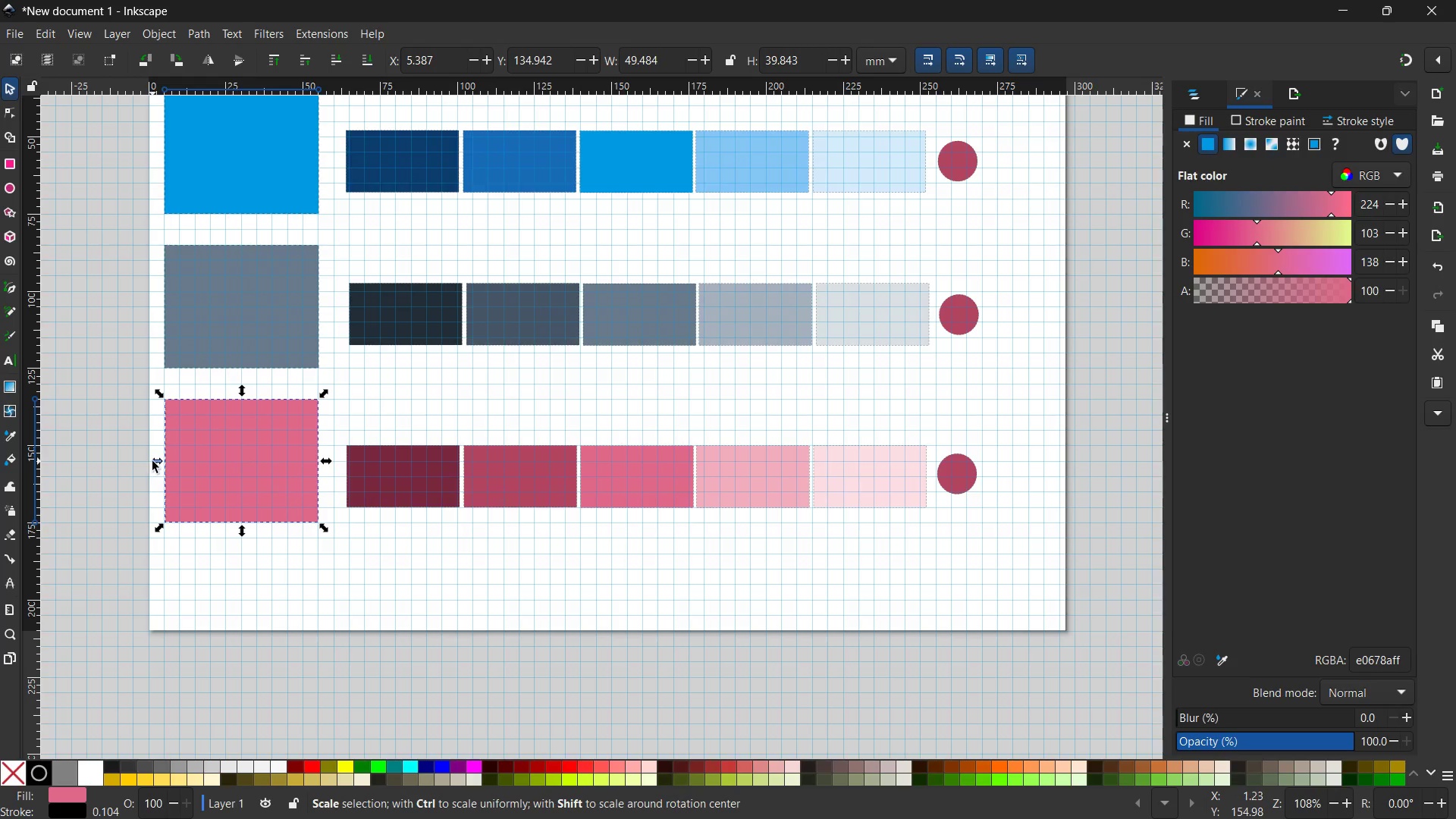 
left_click_drag(start_coordinate=[155, 460], to_coordinate=[153, 455])
 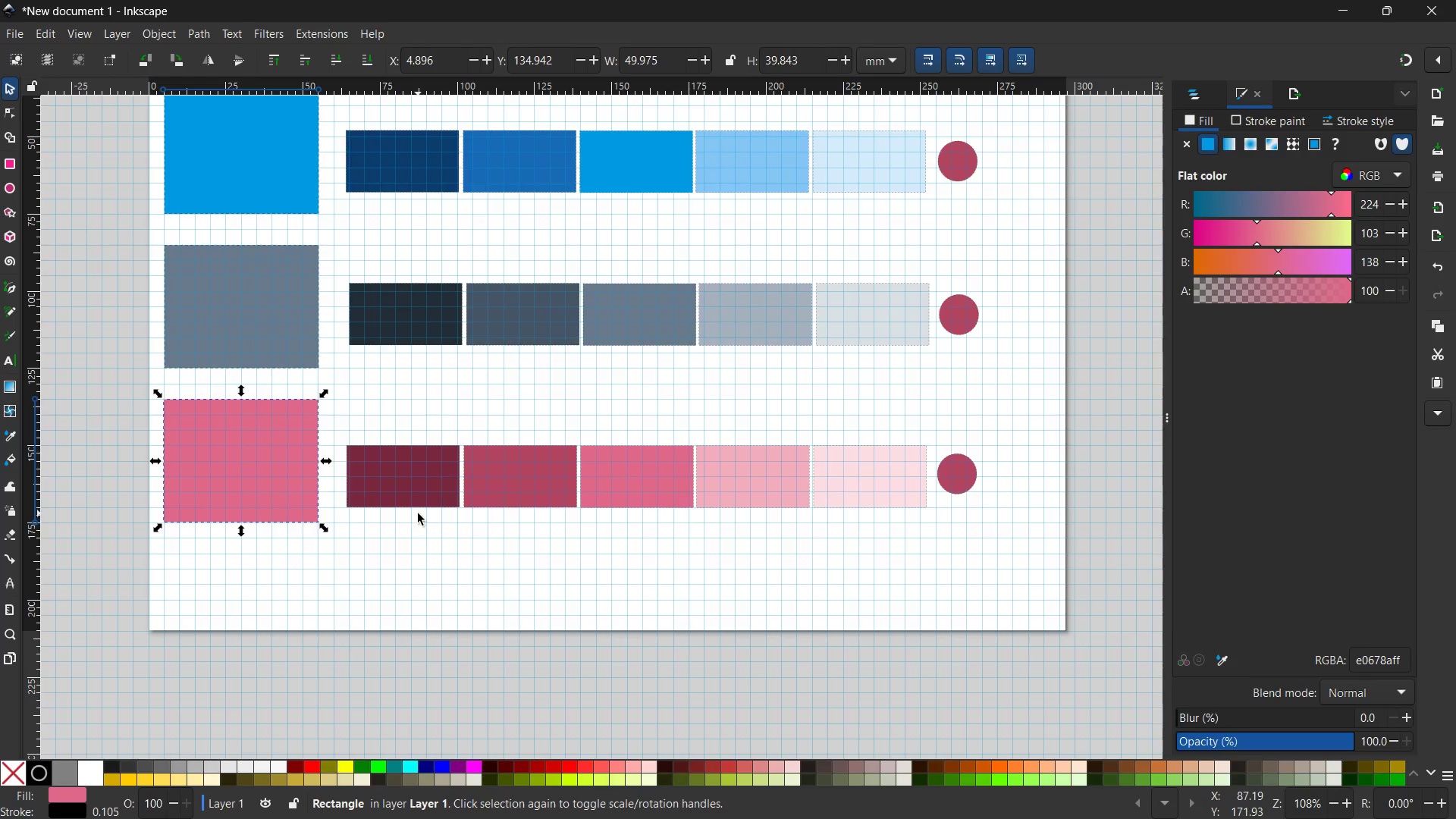 
left_click([396, 535])
 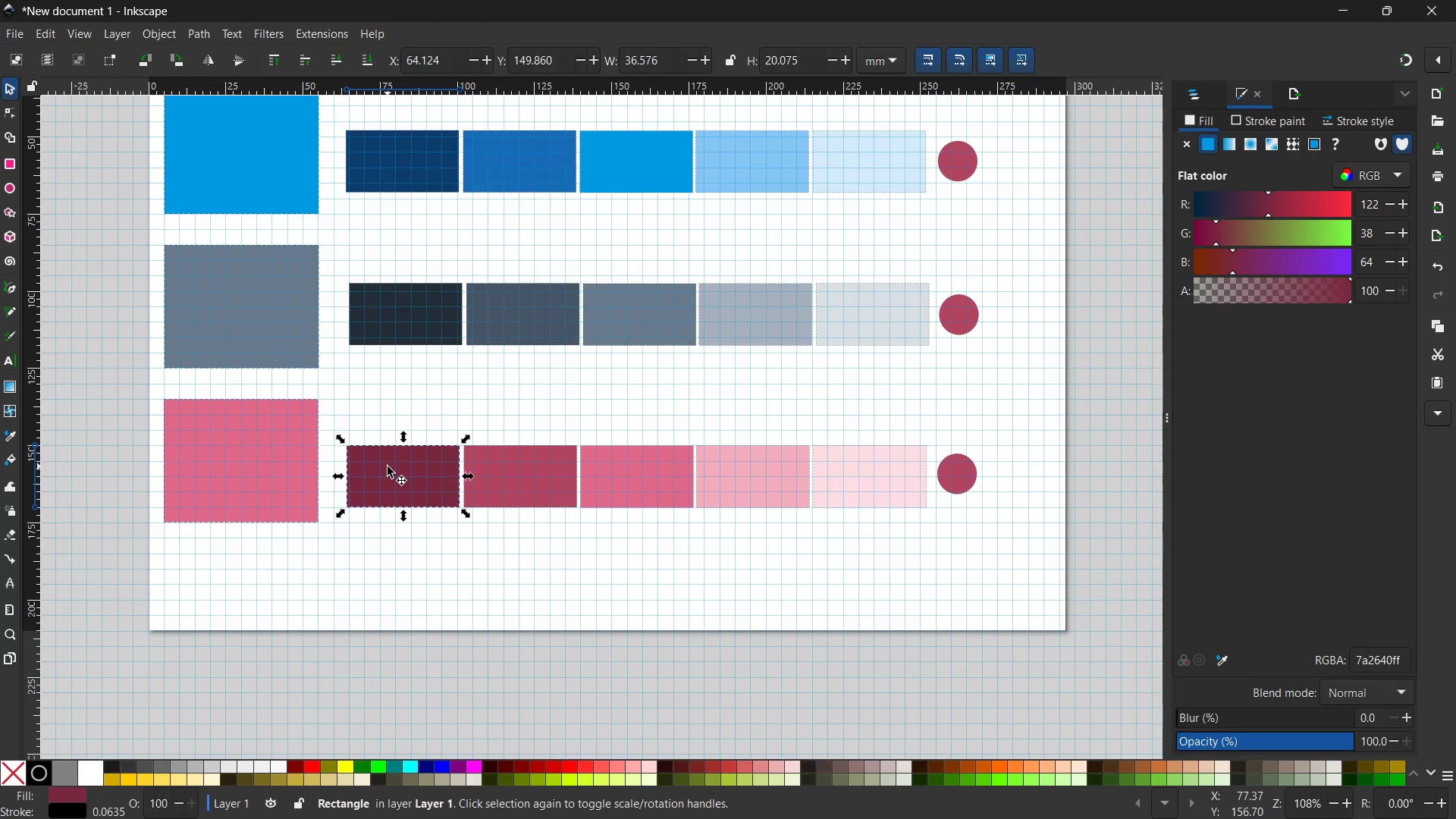 
wait(6.02)
 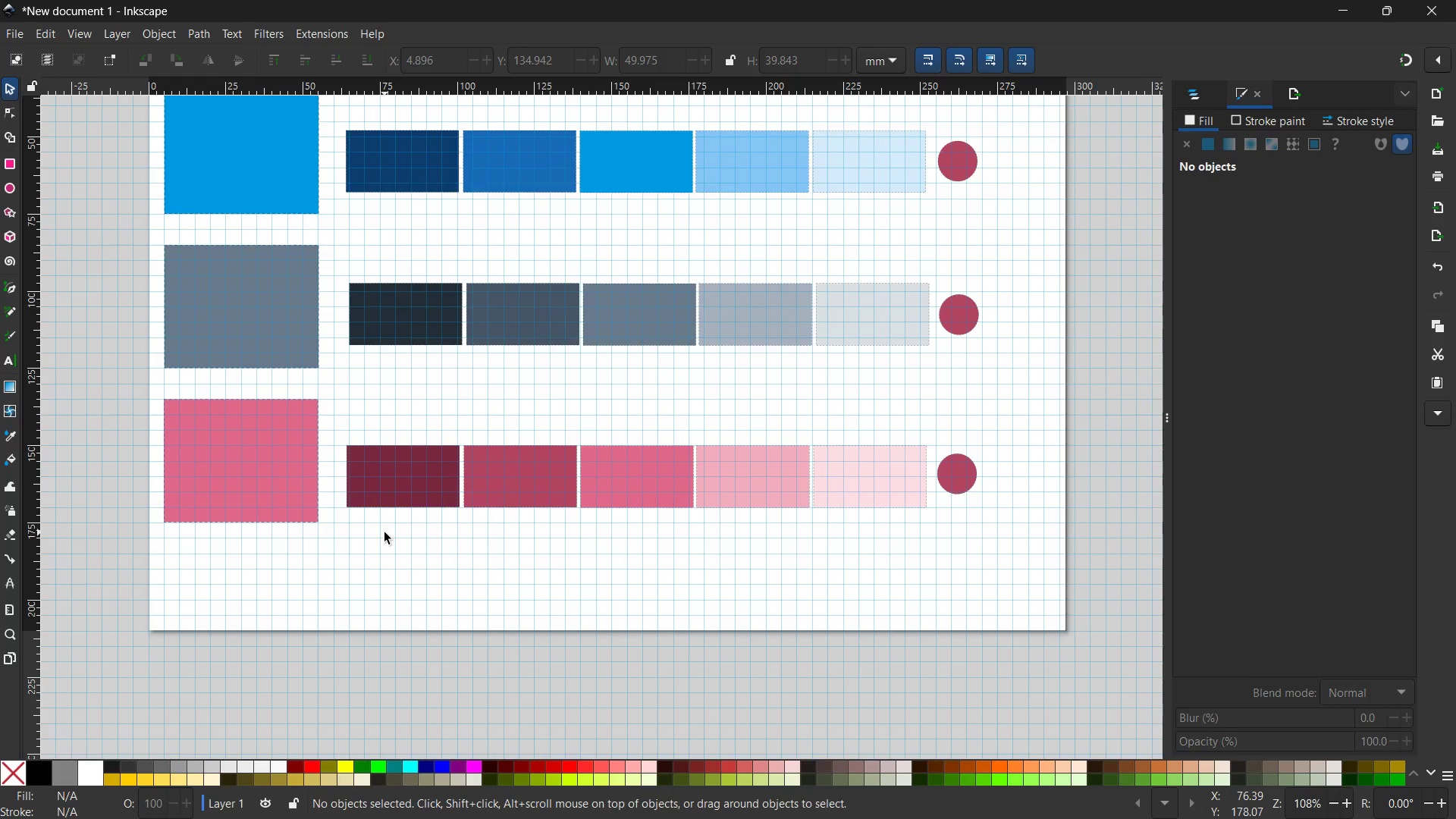 
hold_key(key=ShiftLeft, duration=2.7)
left_click([504, 467])
 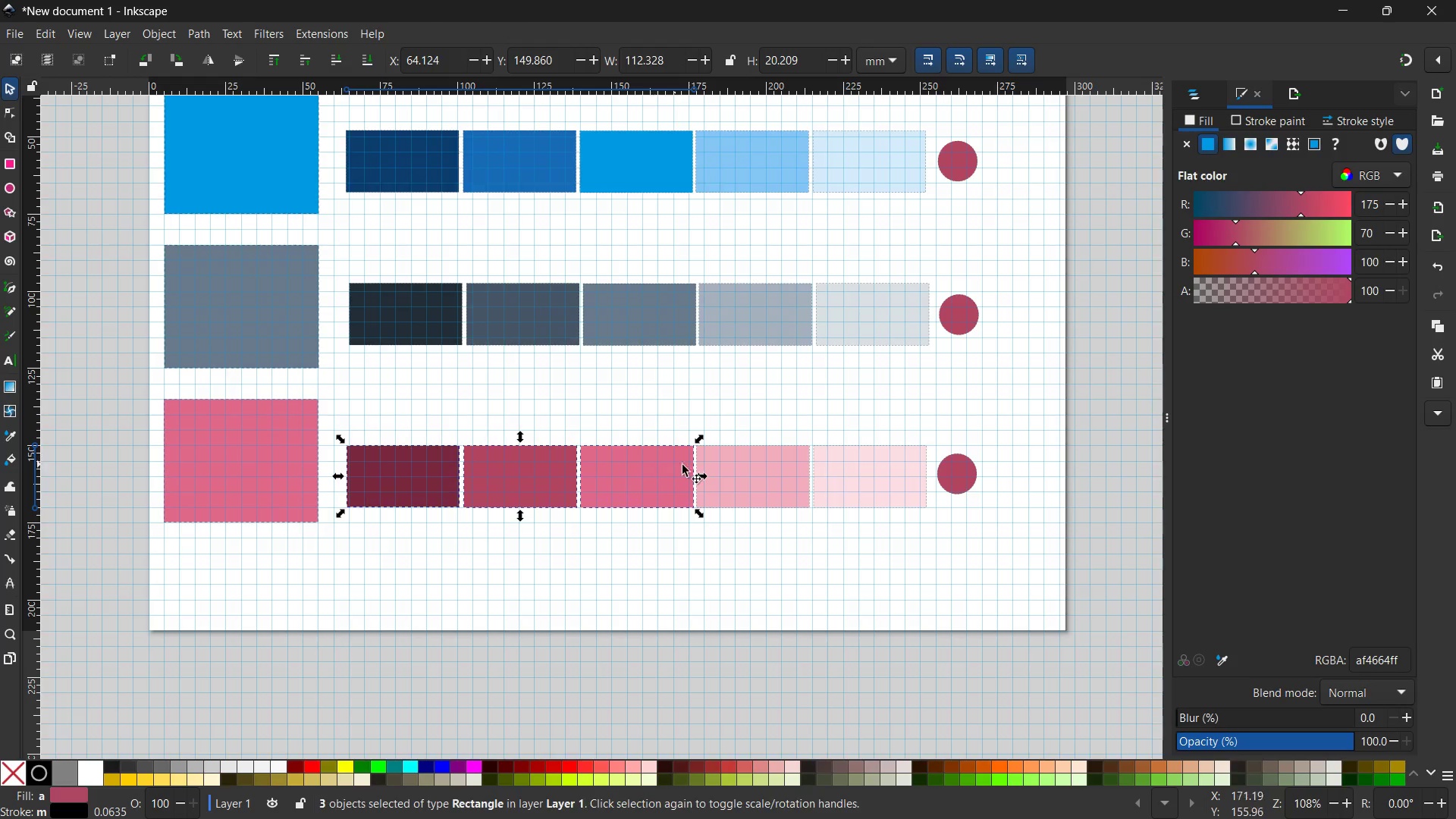 
double_click([747, 483])
 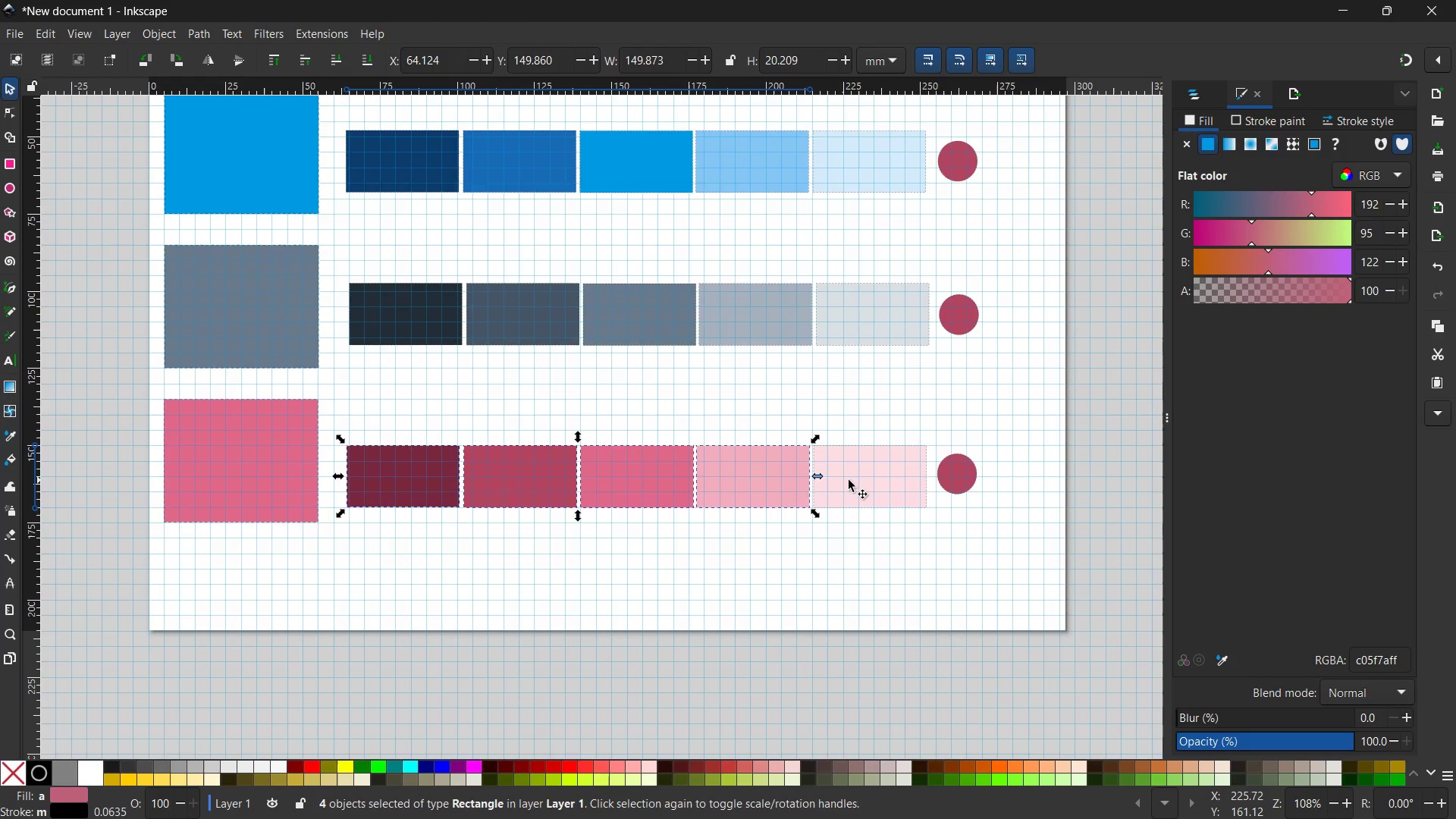 
triple_click([853, 480])
 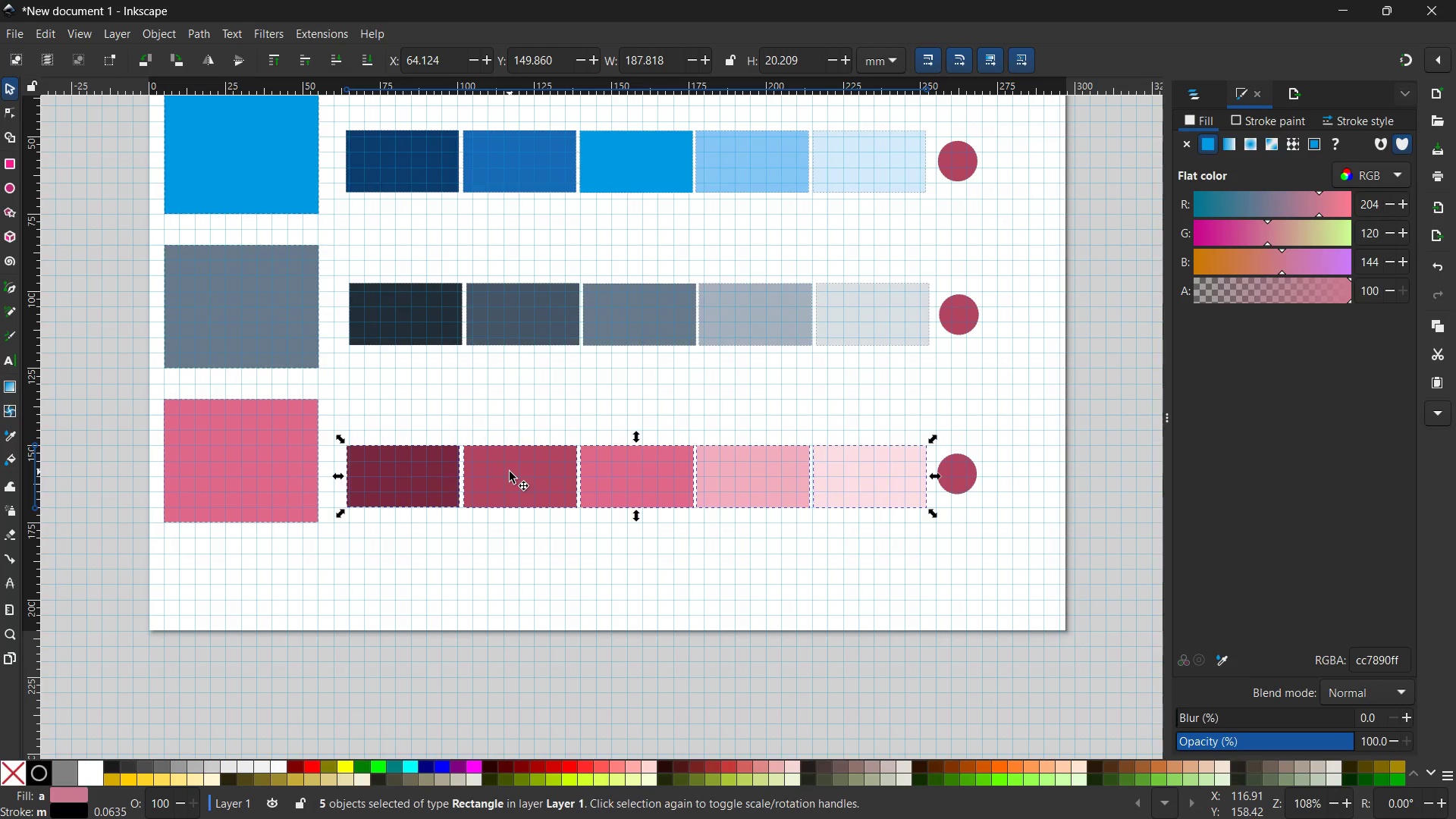 
left_click_drag(start_coordinate=[522, 486], to_coordinate=[524, 467])
 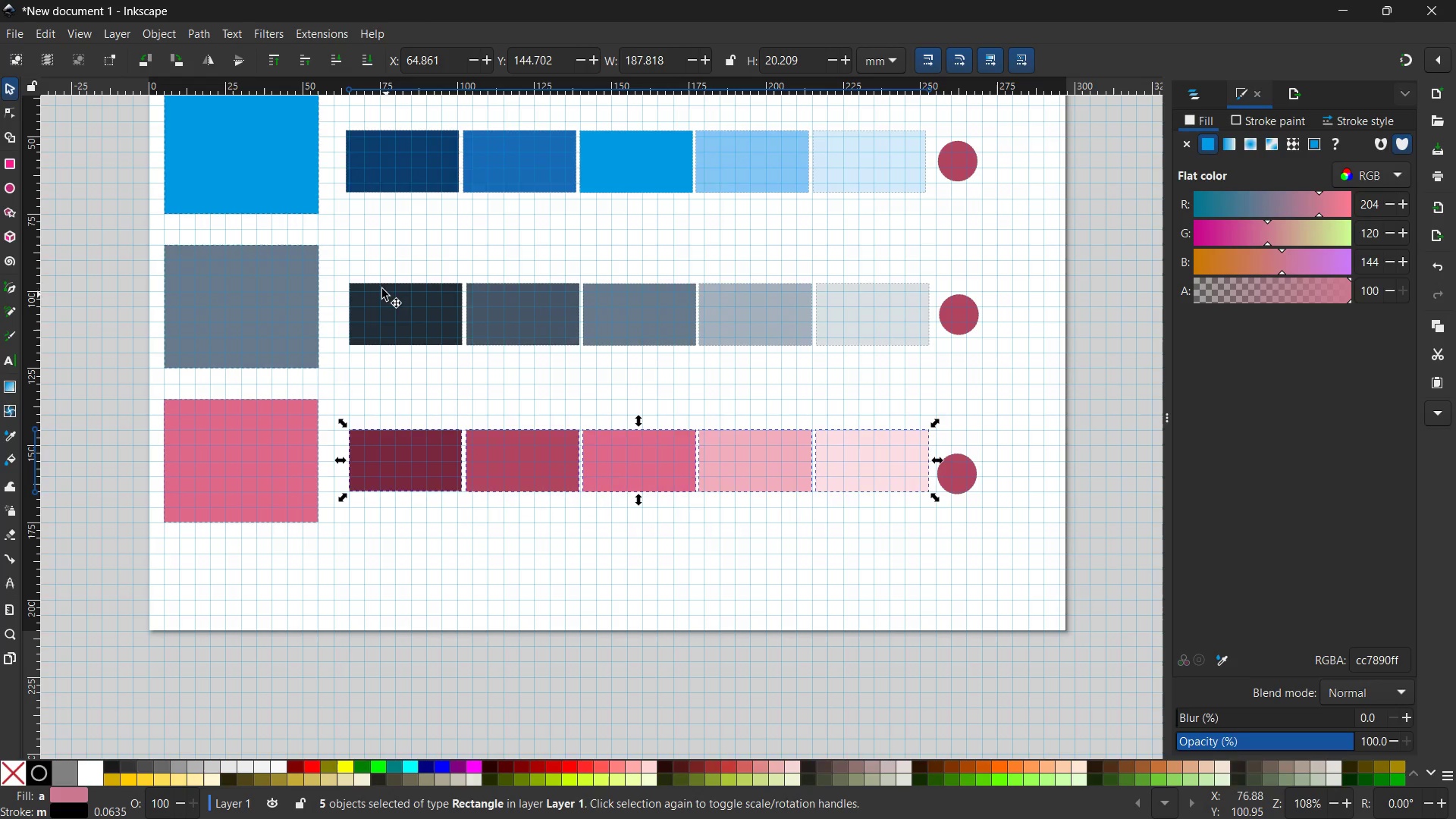 
left_click([386, 317])
 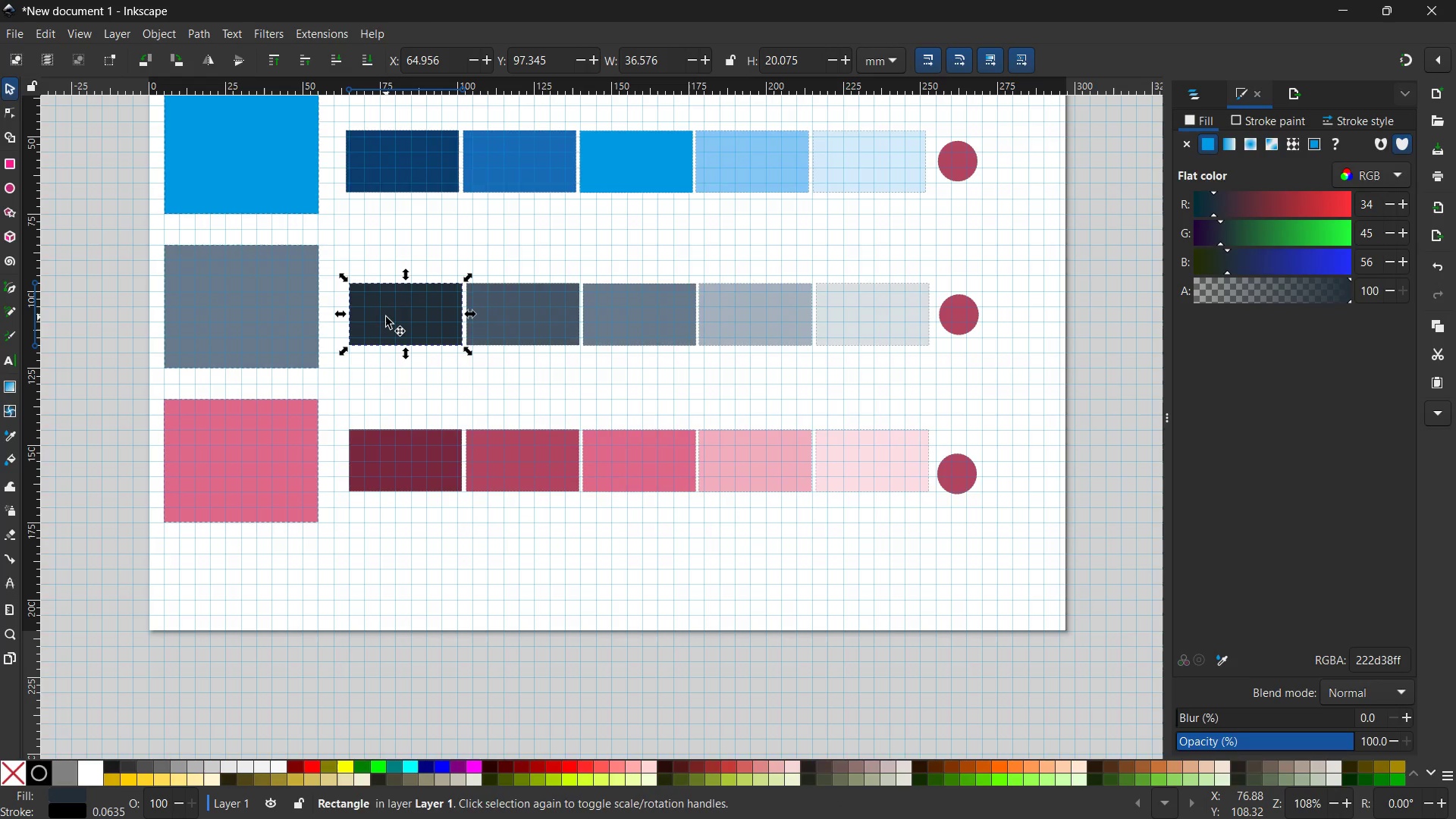 
hold_key(key=ShiftLeft, duration=2.19)
left_click([532, 314])
 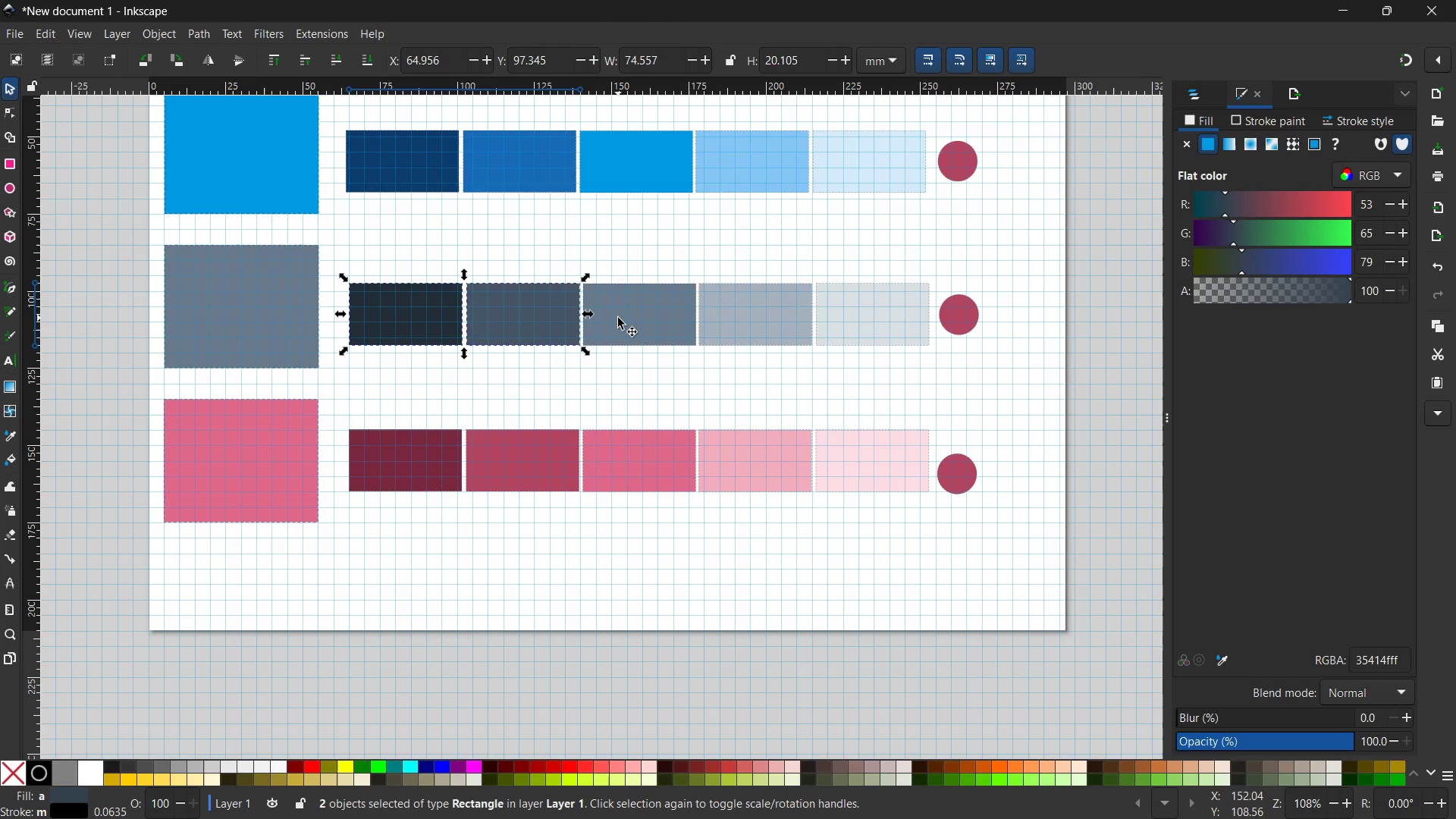 
double_click([618, 318])
 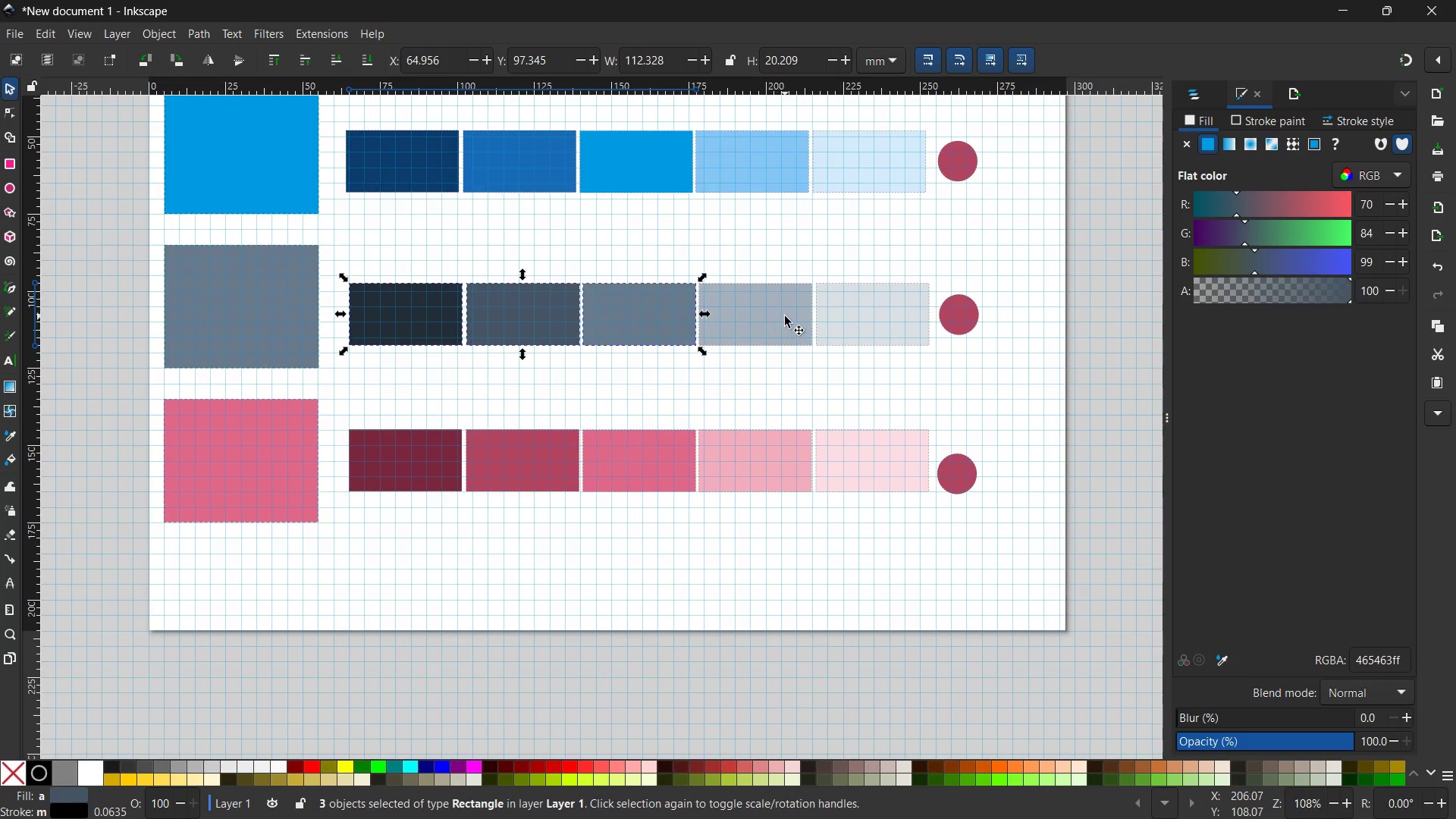 
triple_click([785, 316])
 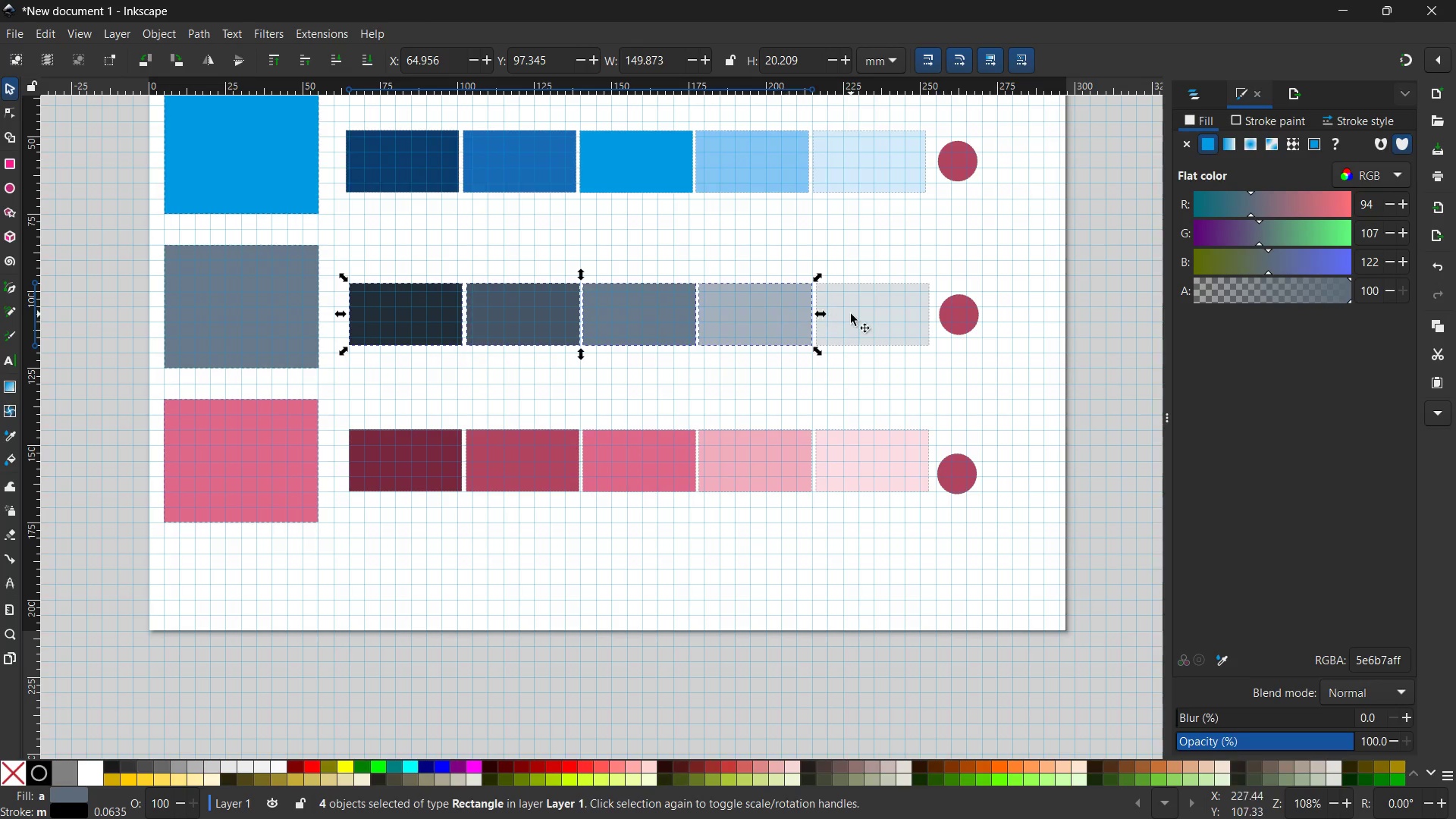 
triple_click([851, 314])
 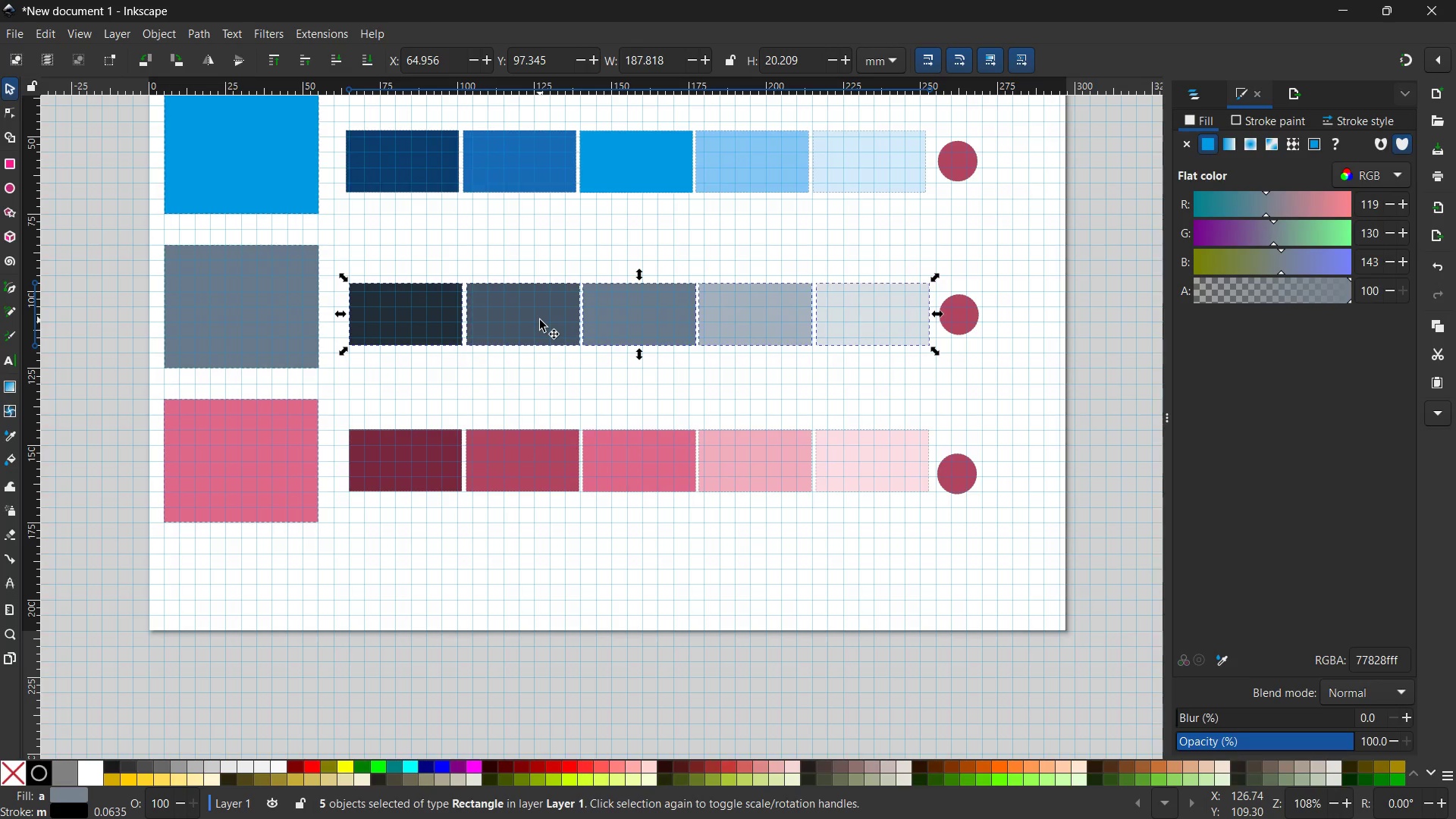 
wait(5.31)
 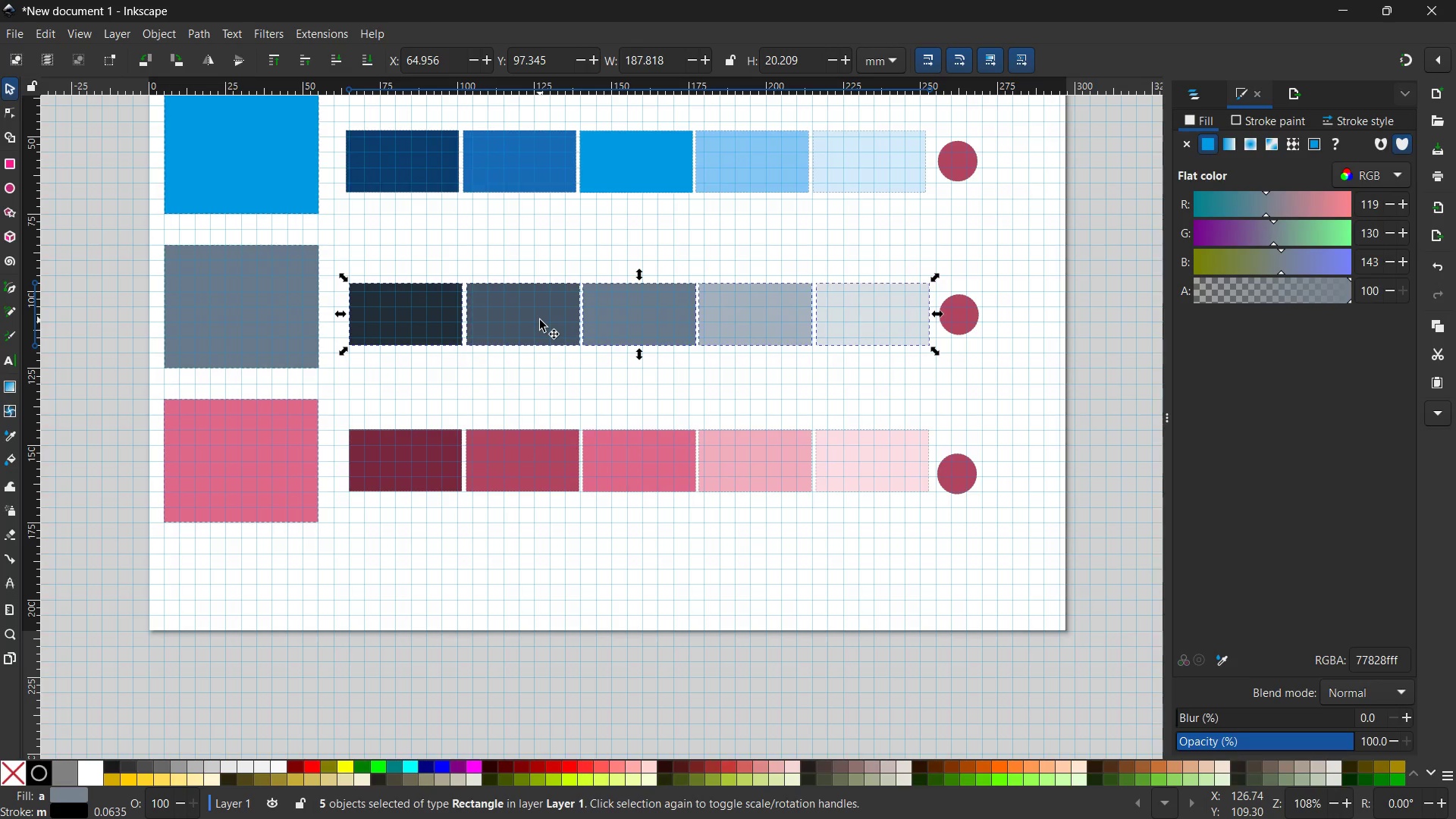 
left_click_drag(start_coordinate=[544, 315], to_coordinate=[544, 304])
 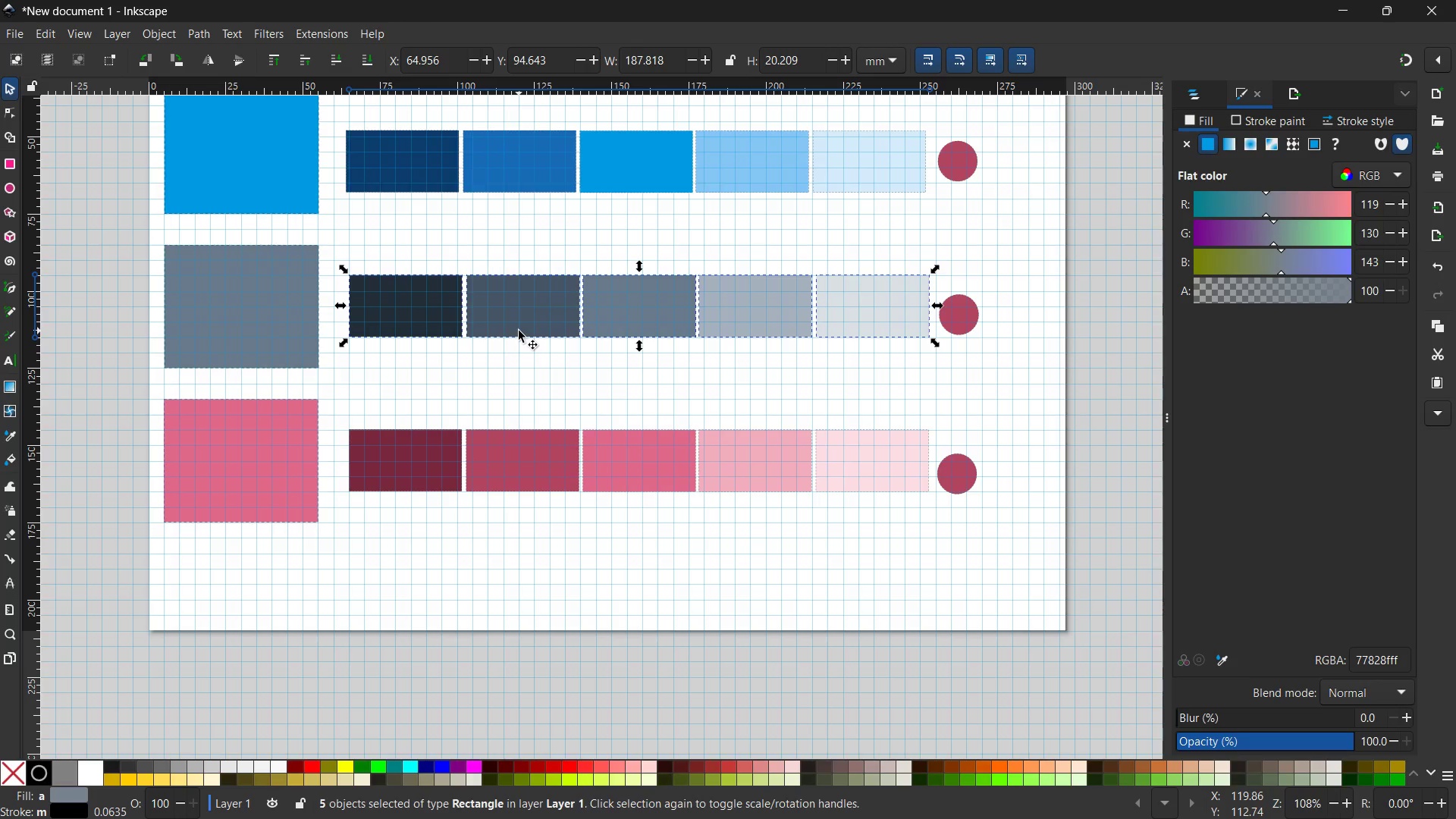 
wait(6.12)
 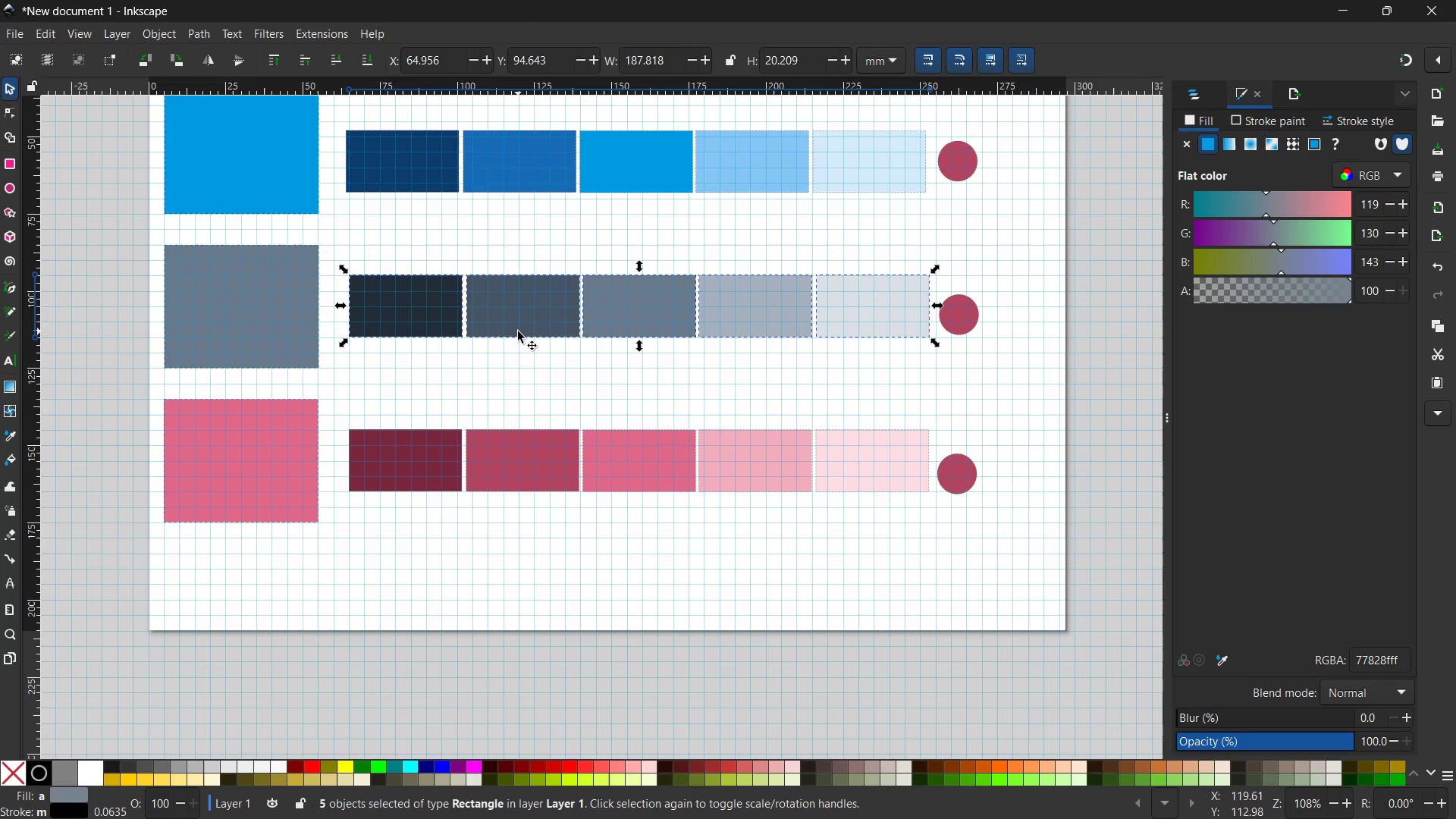 
left_click([410, 169])
 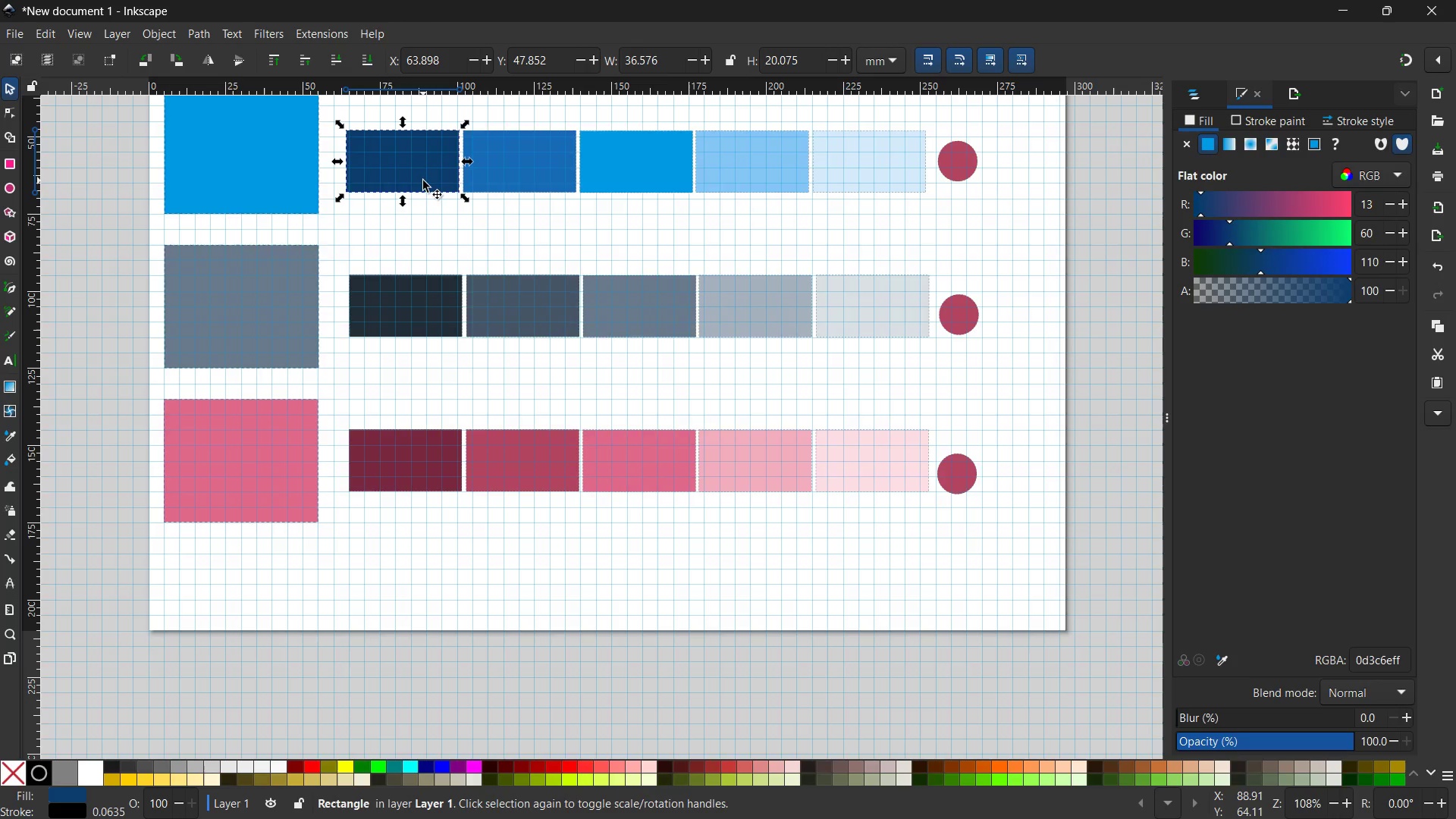 
scroll: coordinate [423, 180], scroll_direction: up, amount: 1.0
 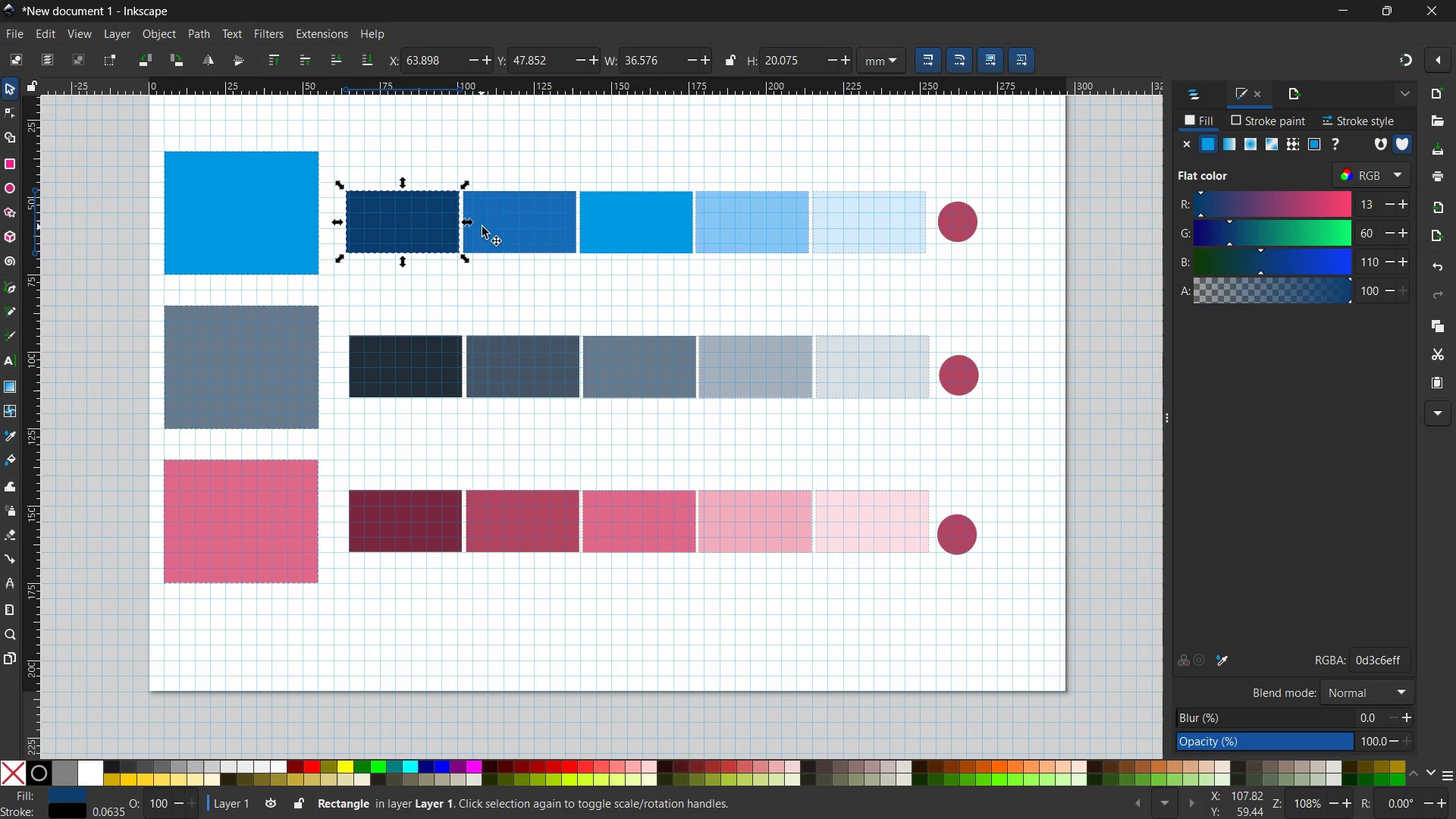 
hold_key(key=ShiftLeft, duration=2.25)
left_click([517, 248])
 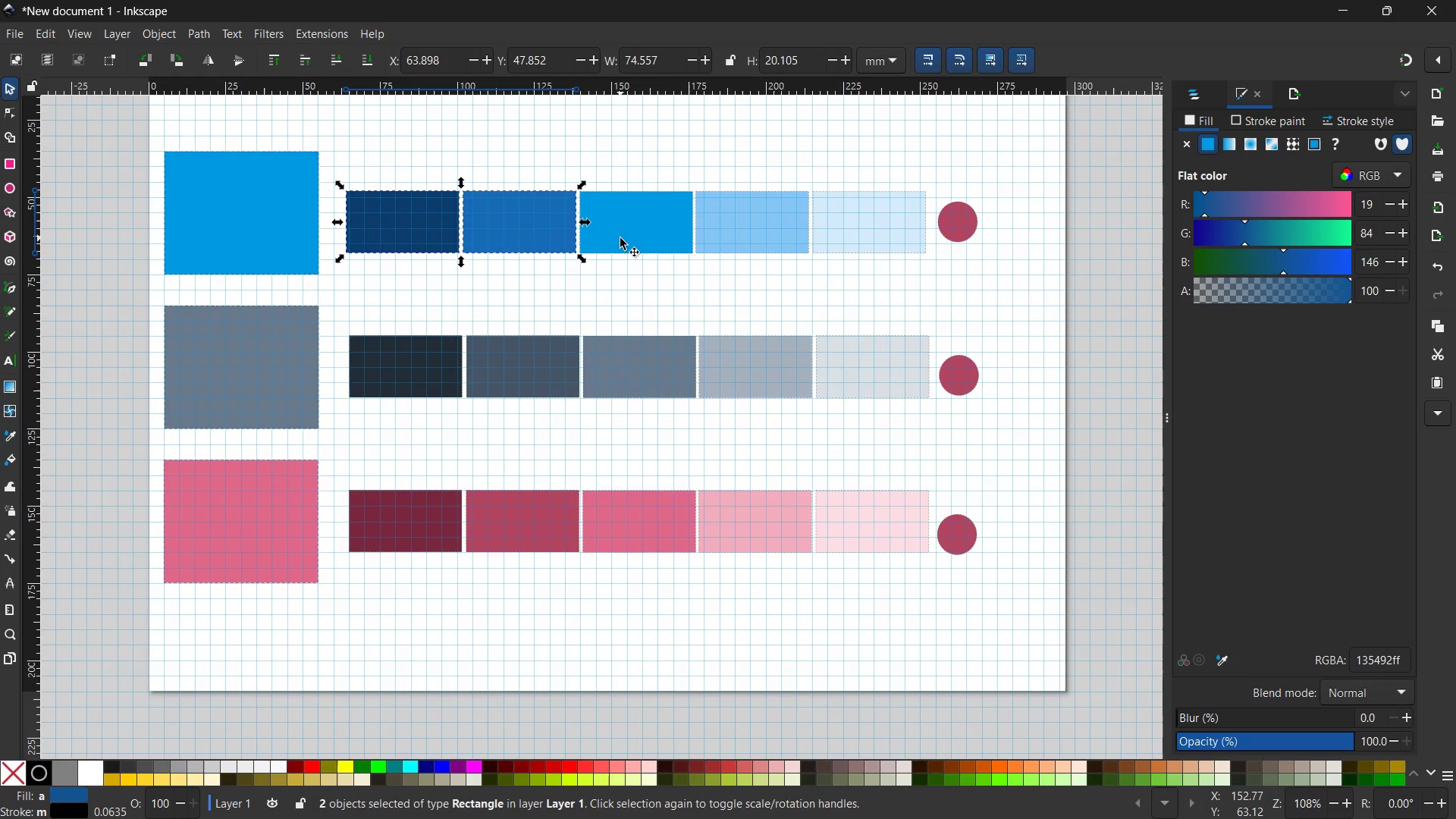 
double_click([620, 238])
 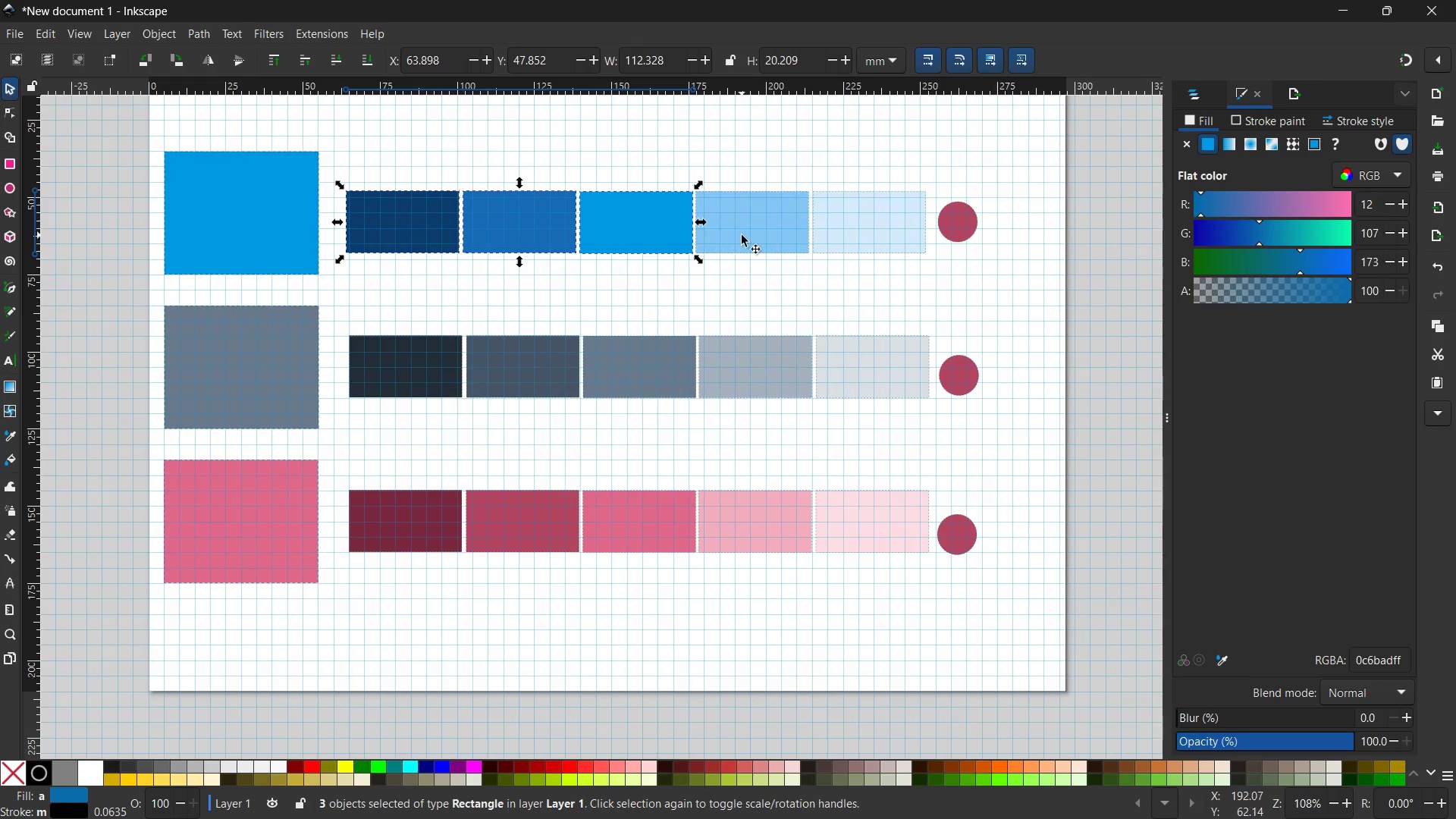 
triple_click([742, 235])
 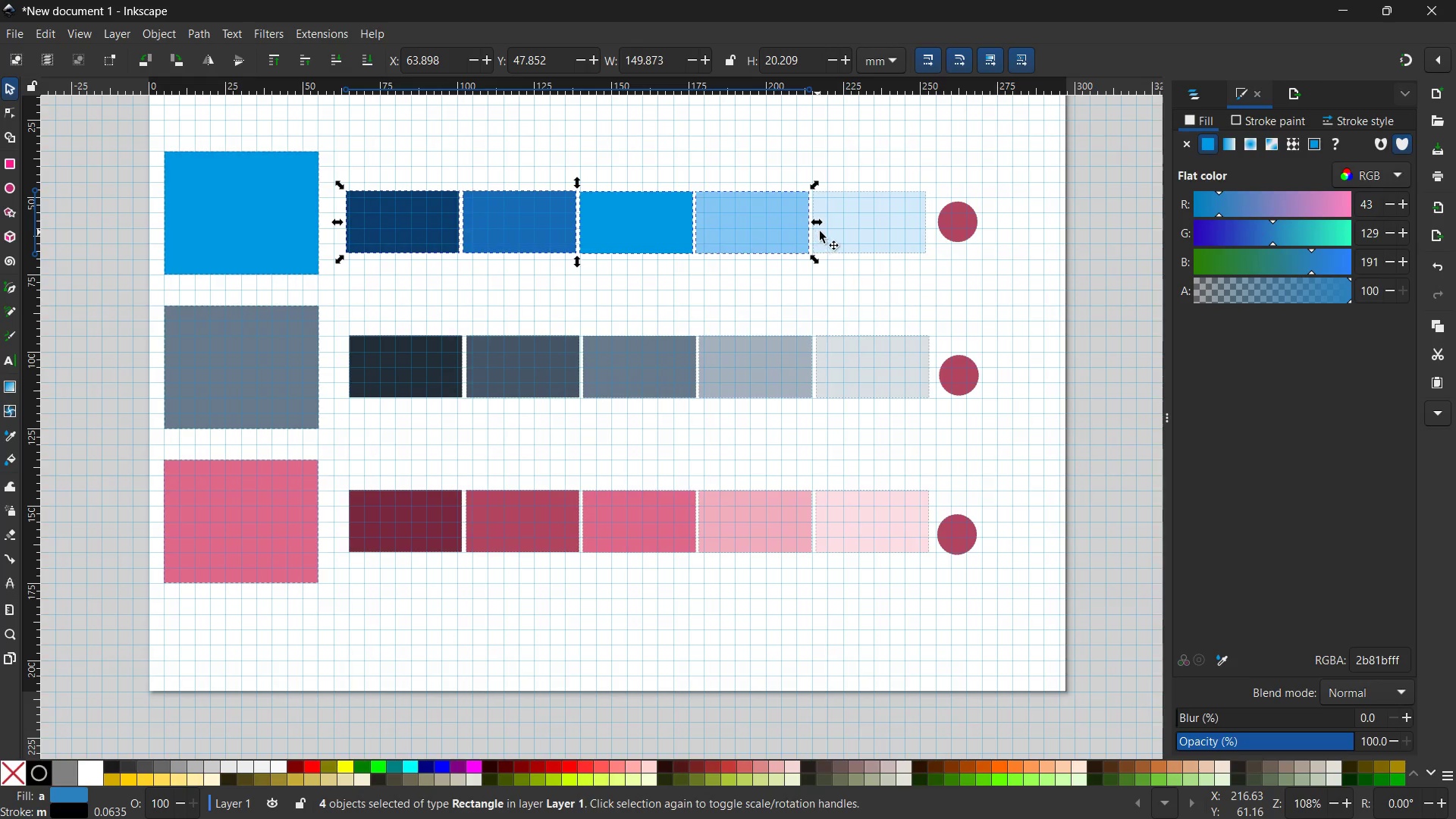 
triple_click([839, 228])
 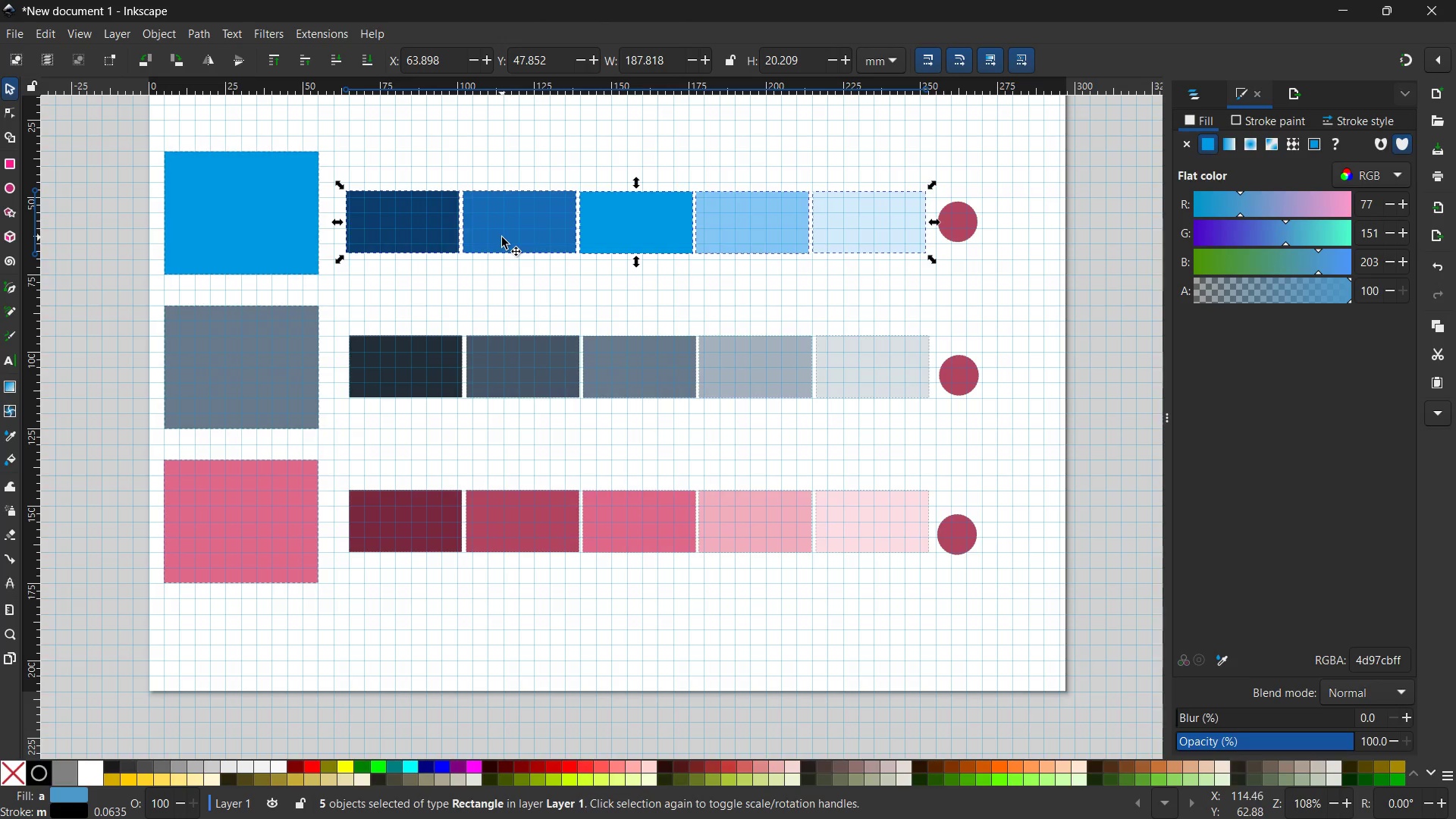 
left_click_drag(start_coordinate=[514, 237], to_coordinate=[522, 228])
 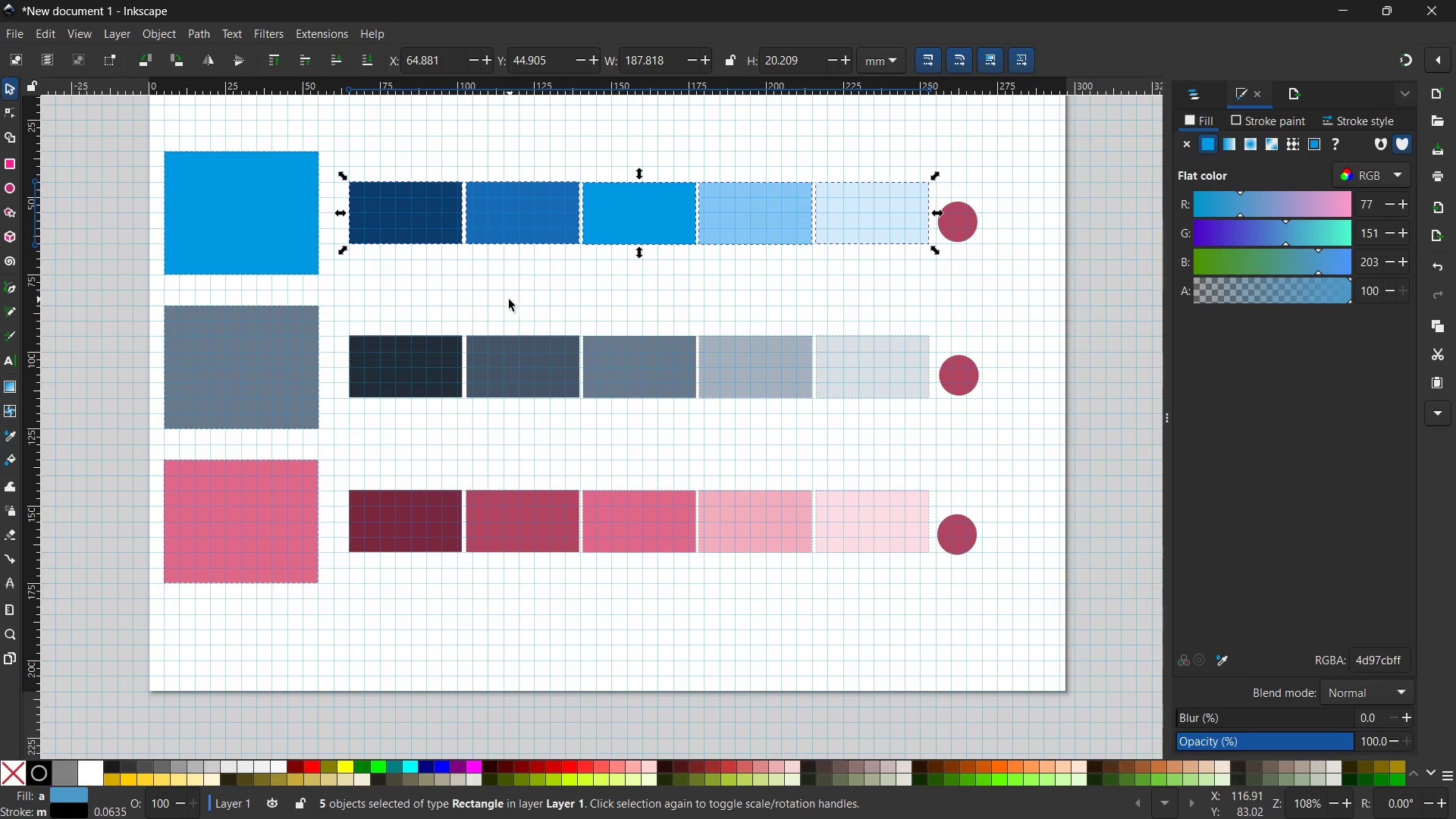 
left_click([509, 300])
 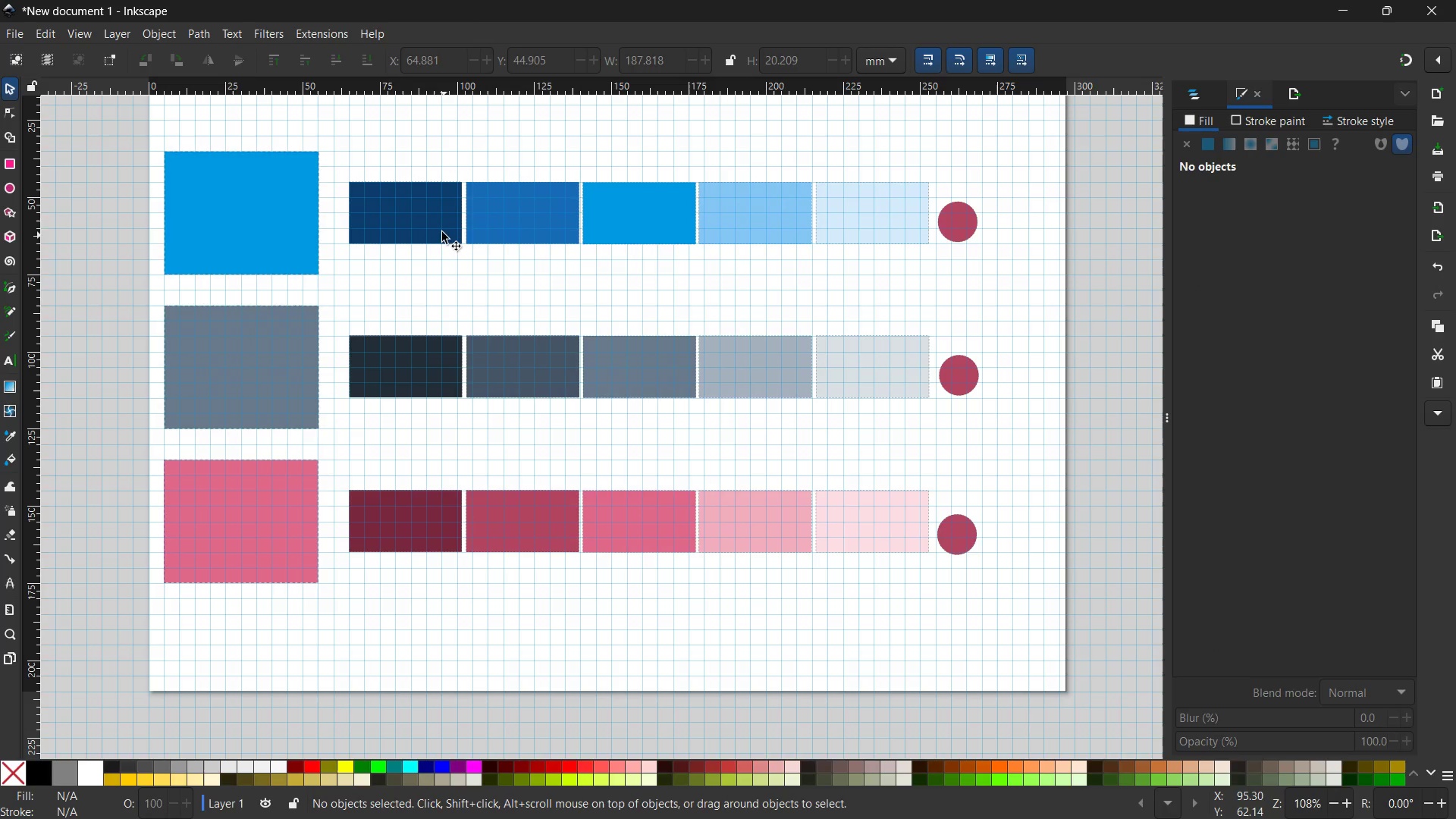 
left_click([437, 223])
 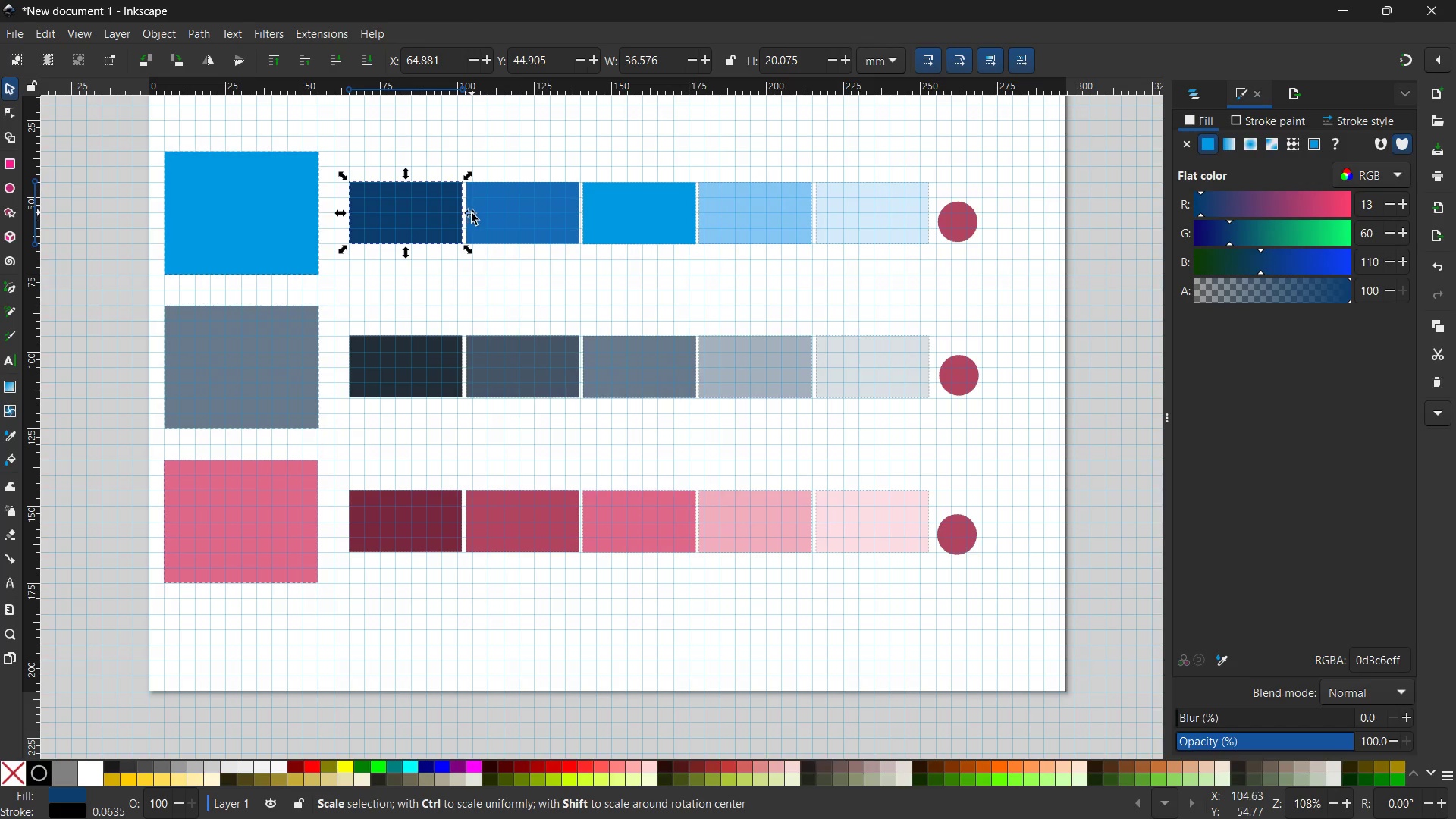 
left_click_drag(start_coordinate=[472, 213], to_coordinate=[467, 212])
 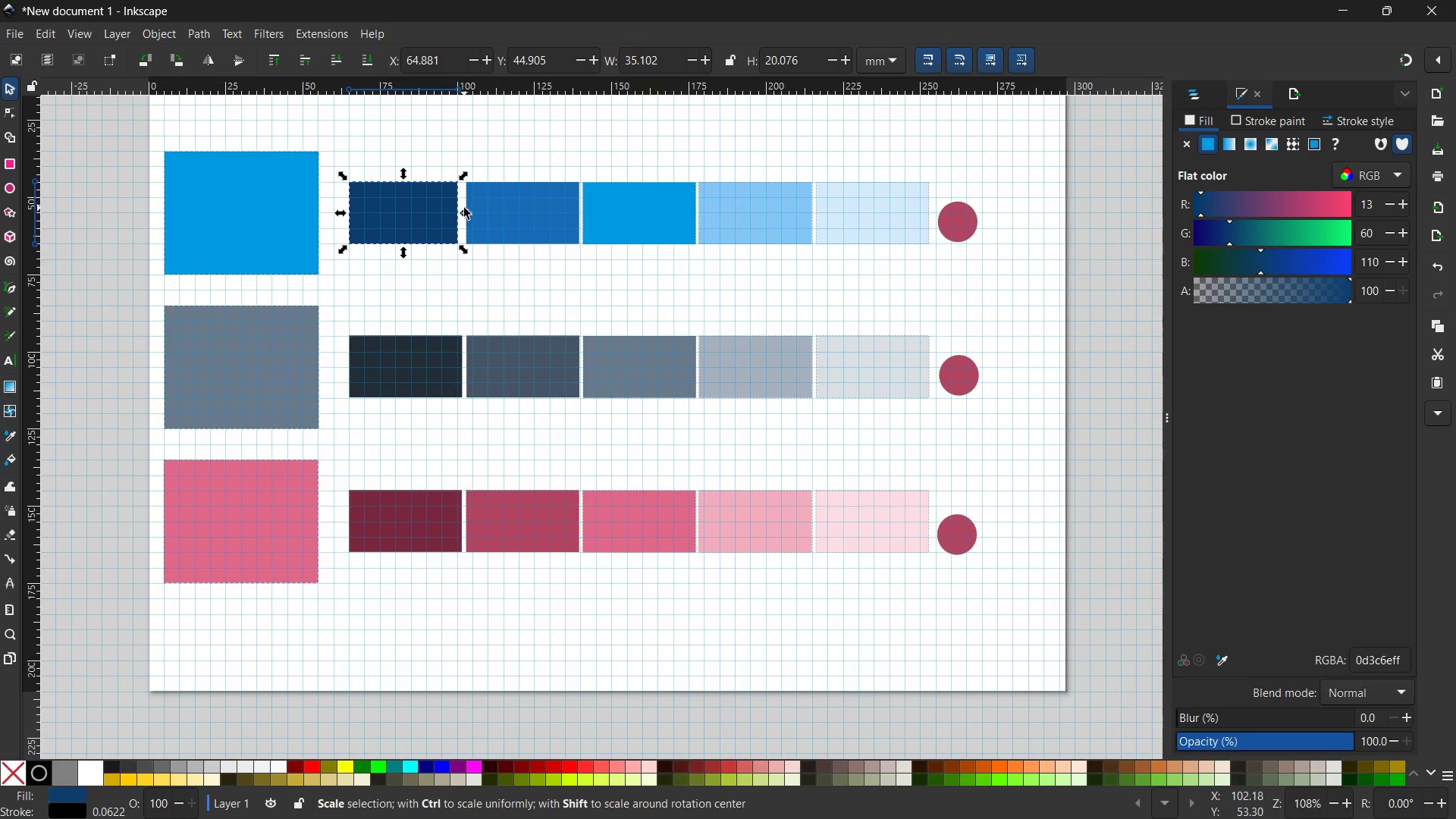 
wait(11.95)
 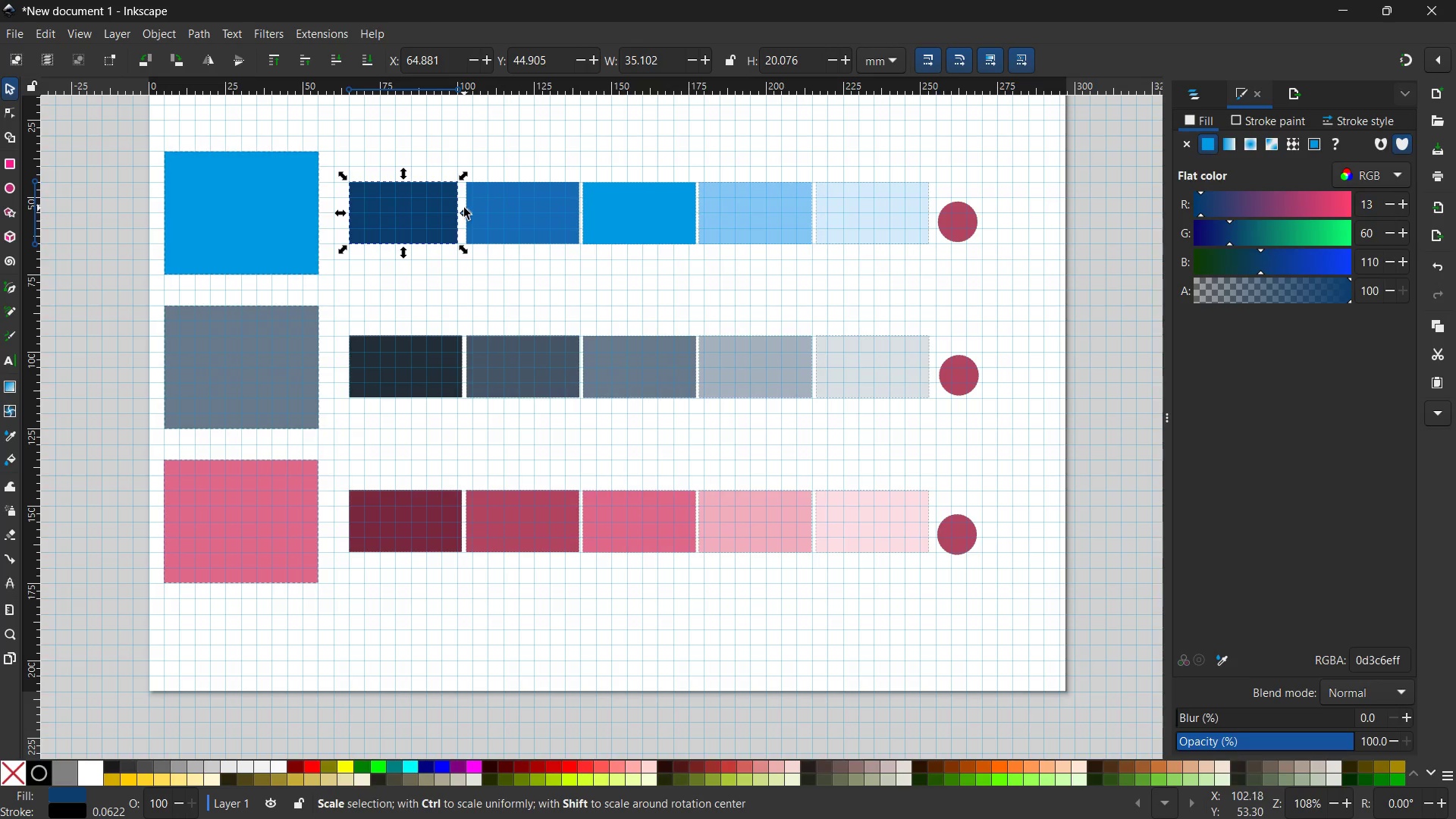 
left_click([508, 212])
 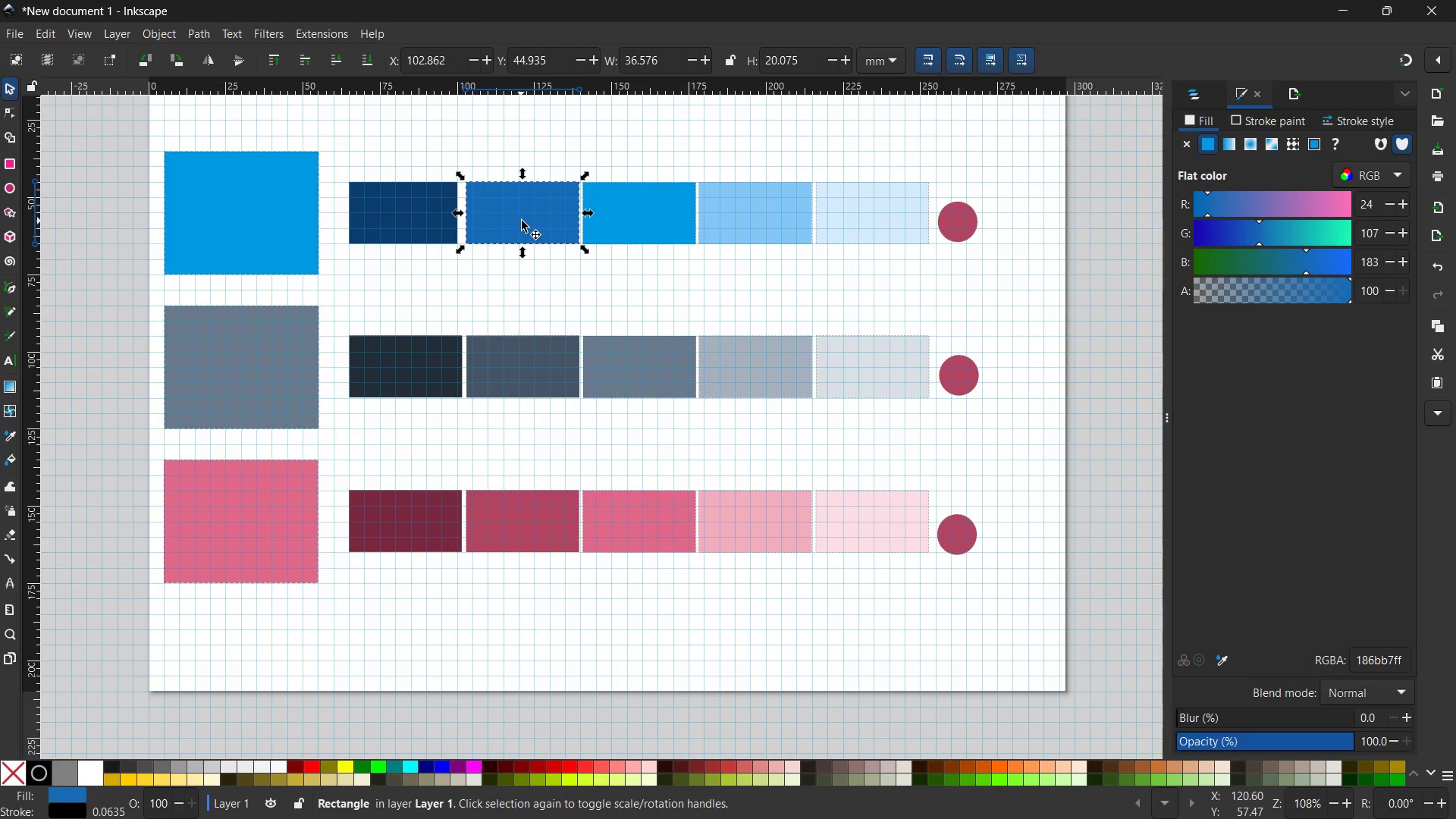 
left_click_drag(start_coordinate=[522, 221], to_coordinate=[516, 221])
 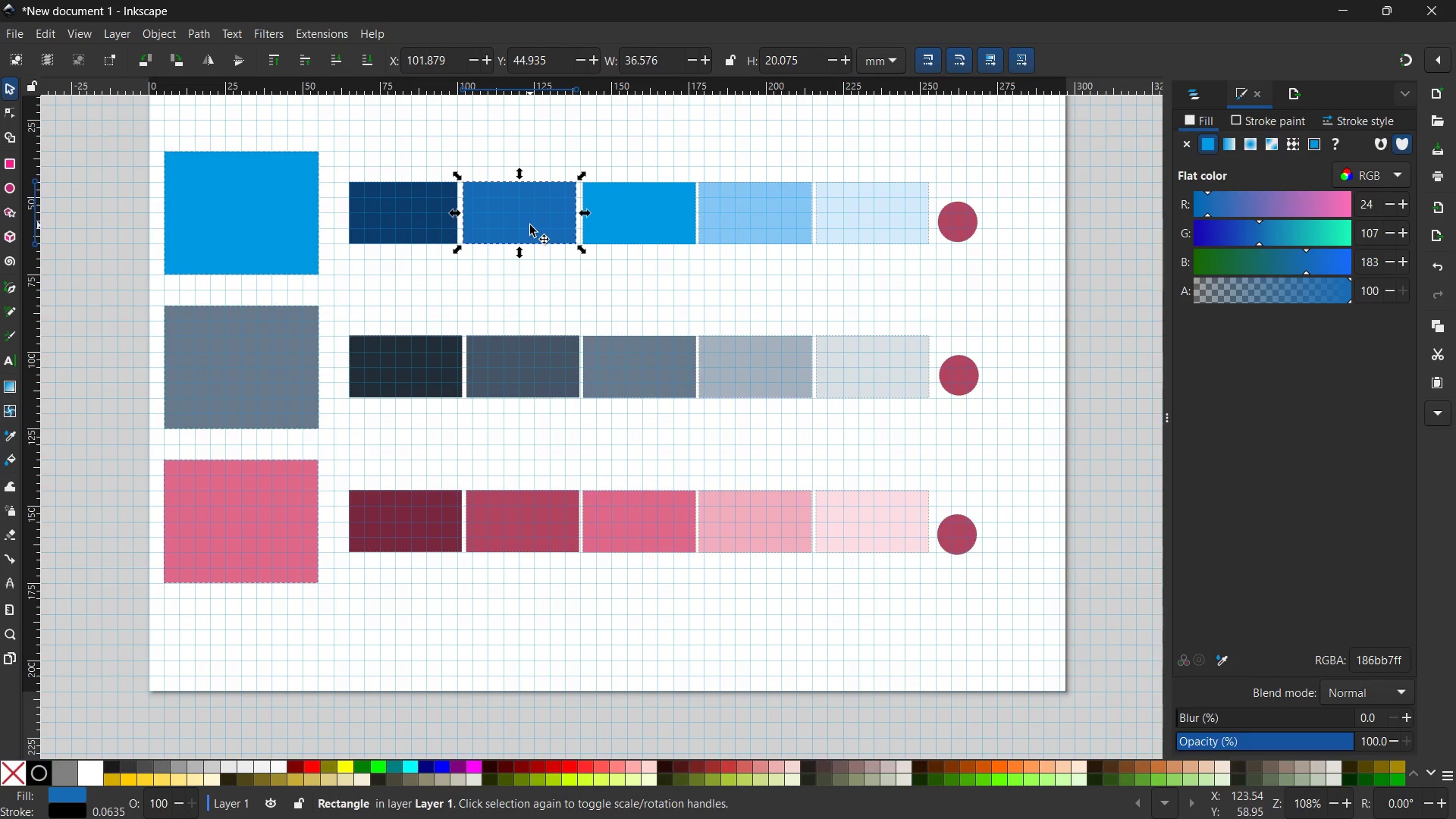 
key(Control+Z)
 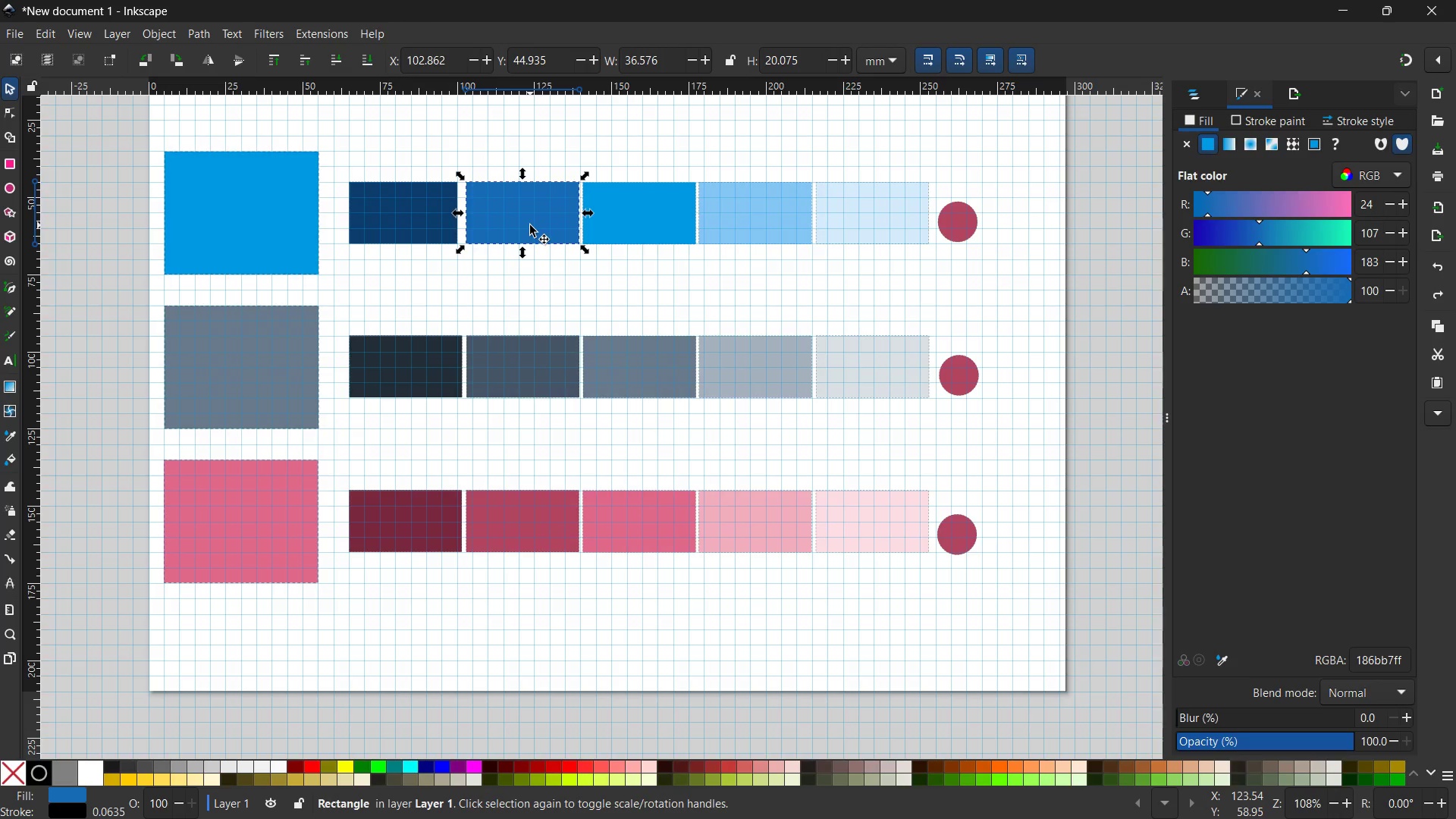 
hold_key(key=ControlLeft, duration=4.99)
scroll: coordinate [530, 225], scroll_direction: up, amount: 3.0
 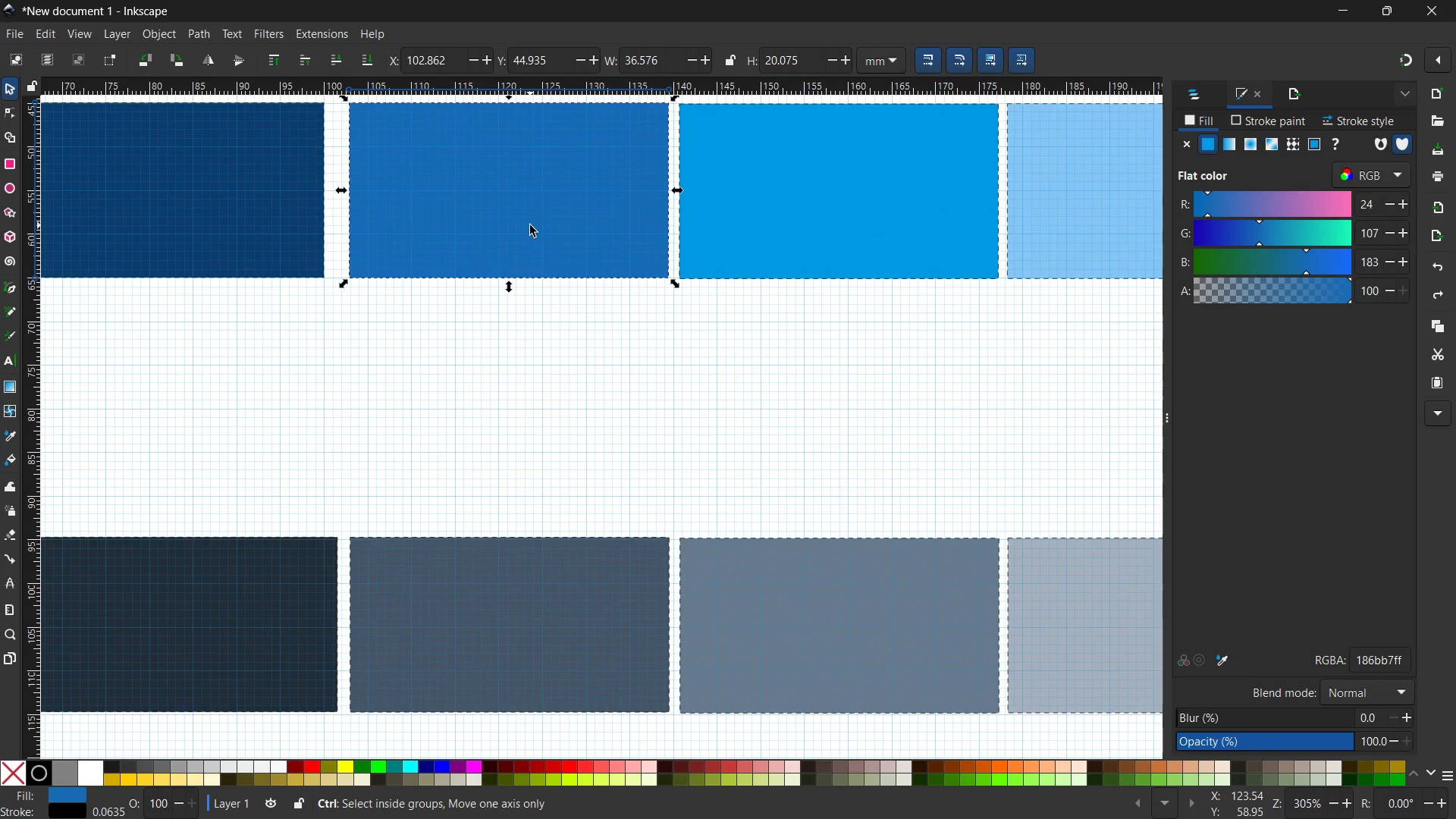 
scroll: coordinate [530, 225], scroll_direction: down, amount: 4.0
 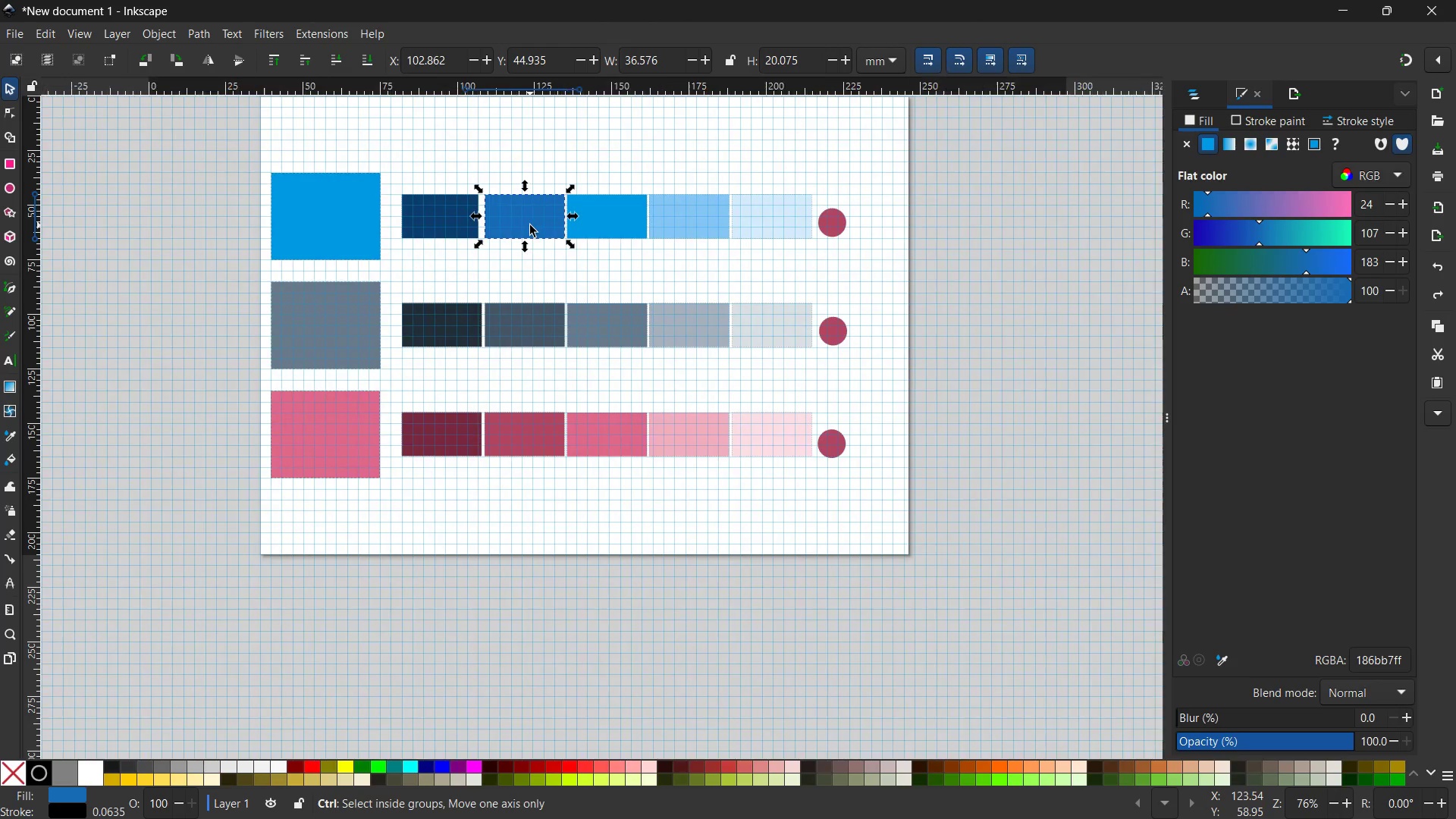 
scroll: coordinate [530, 225], scroll_direction: up, amount: 1.0
 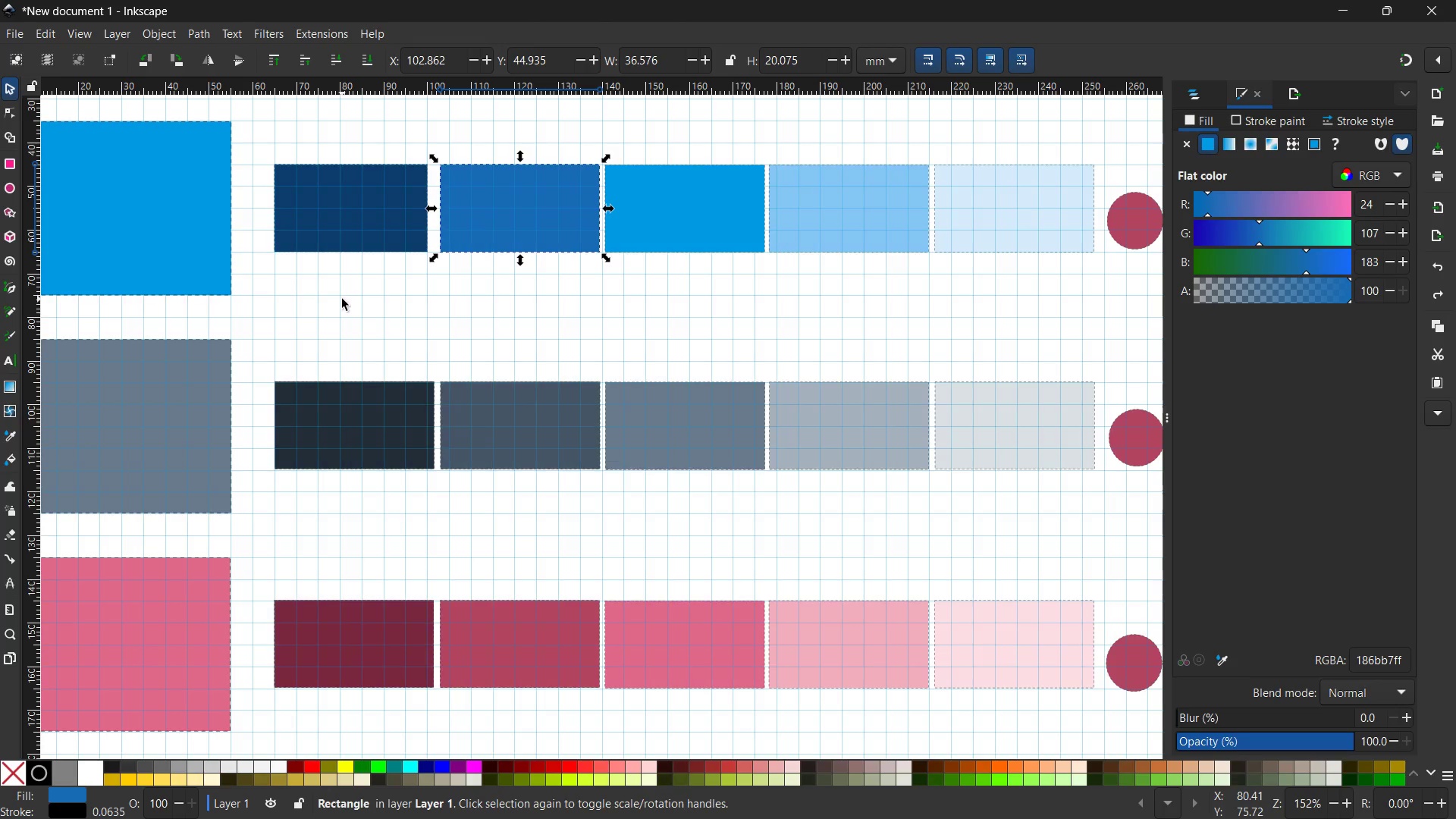 
wait(10.12)
 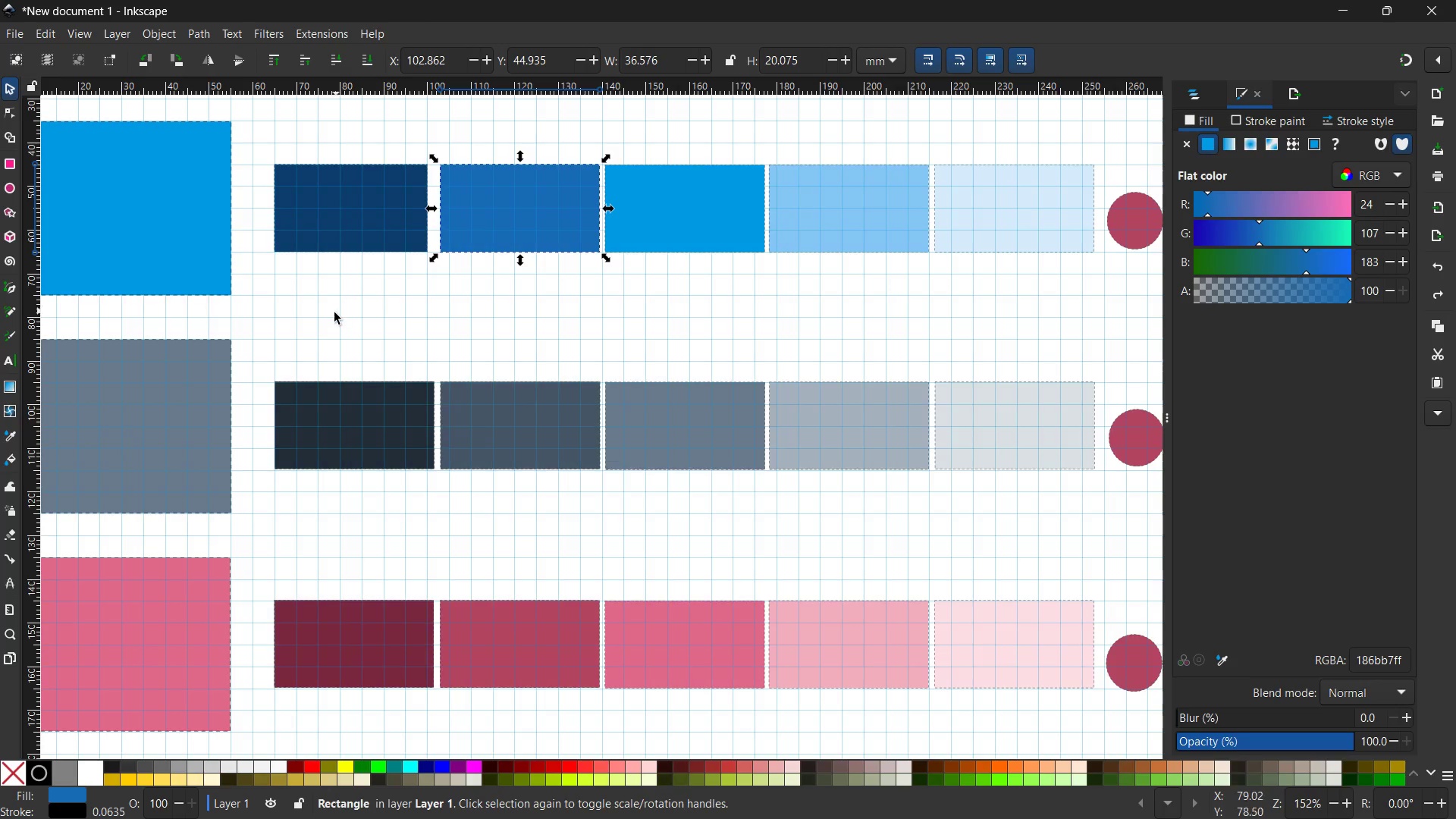 
key(Control+Z)
 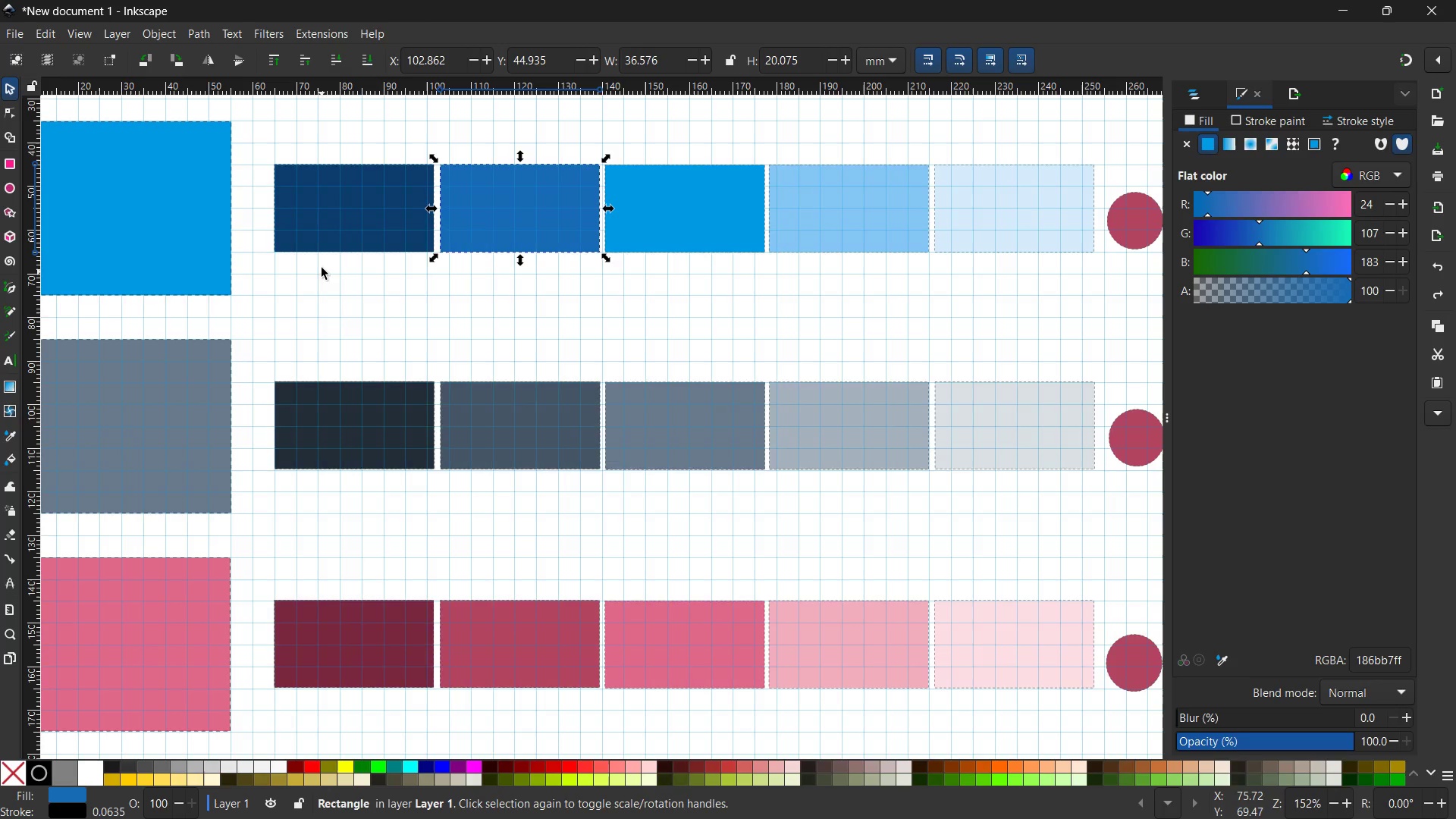 
left_click([334, 228])
 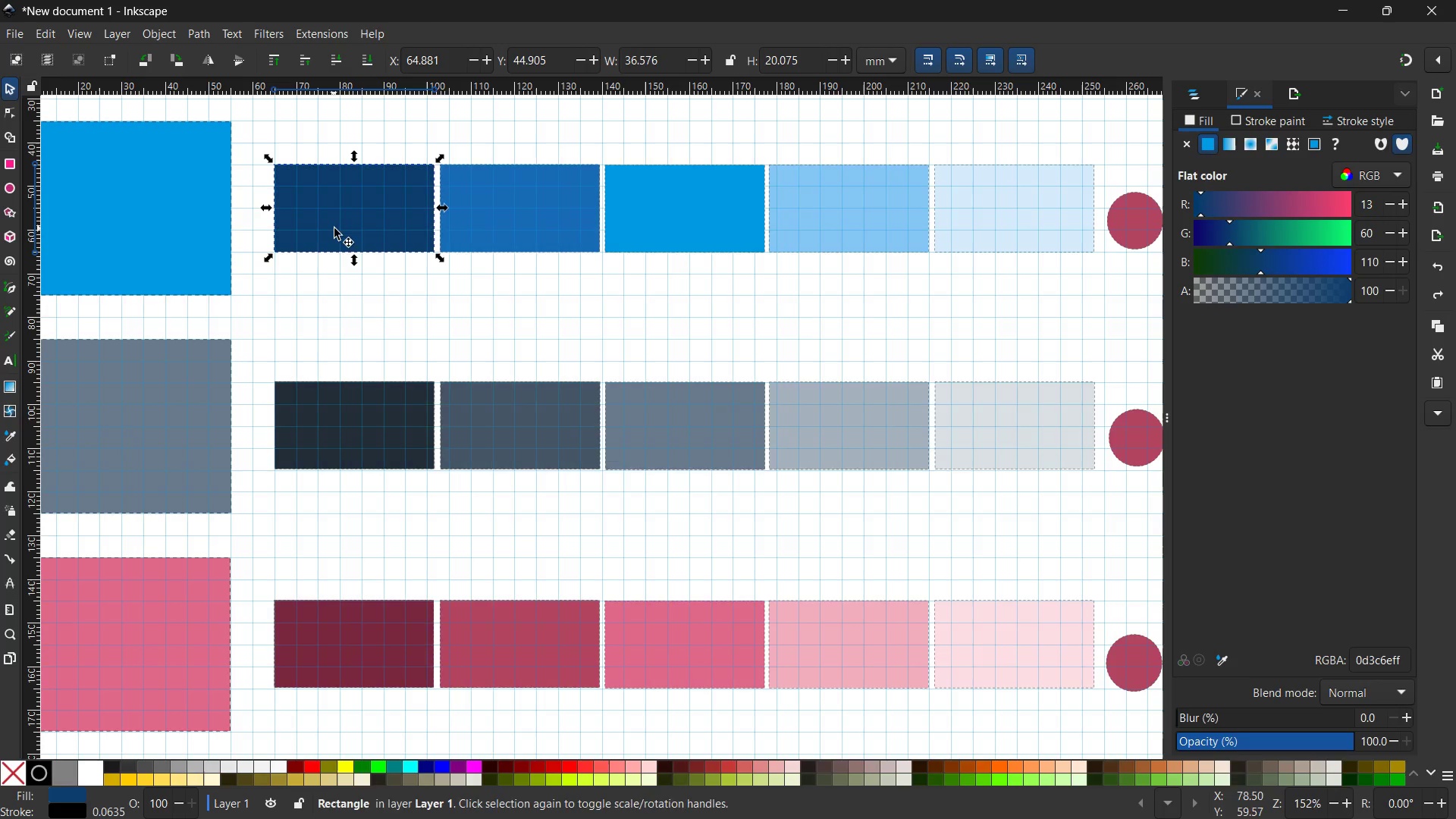 
hold_key(key=ShiftLeft, duration=1.75)
left_click([365, 446])
 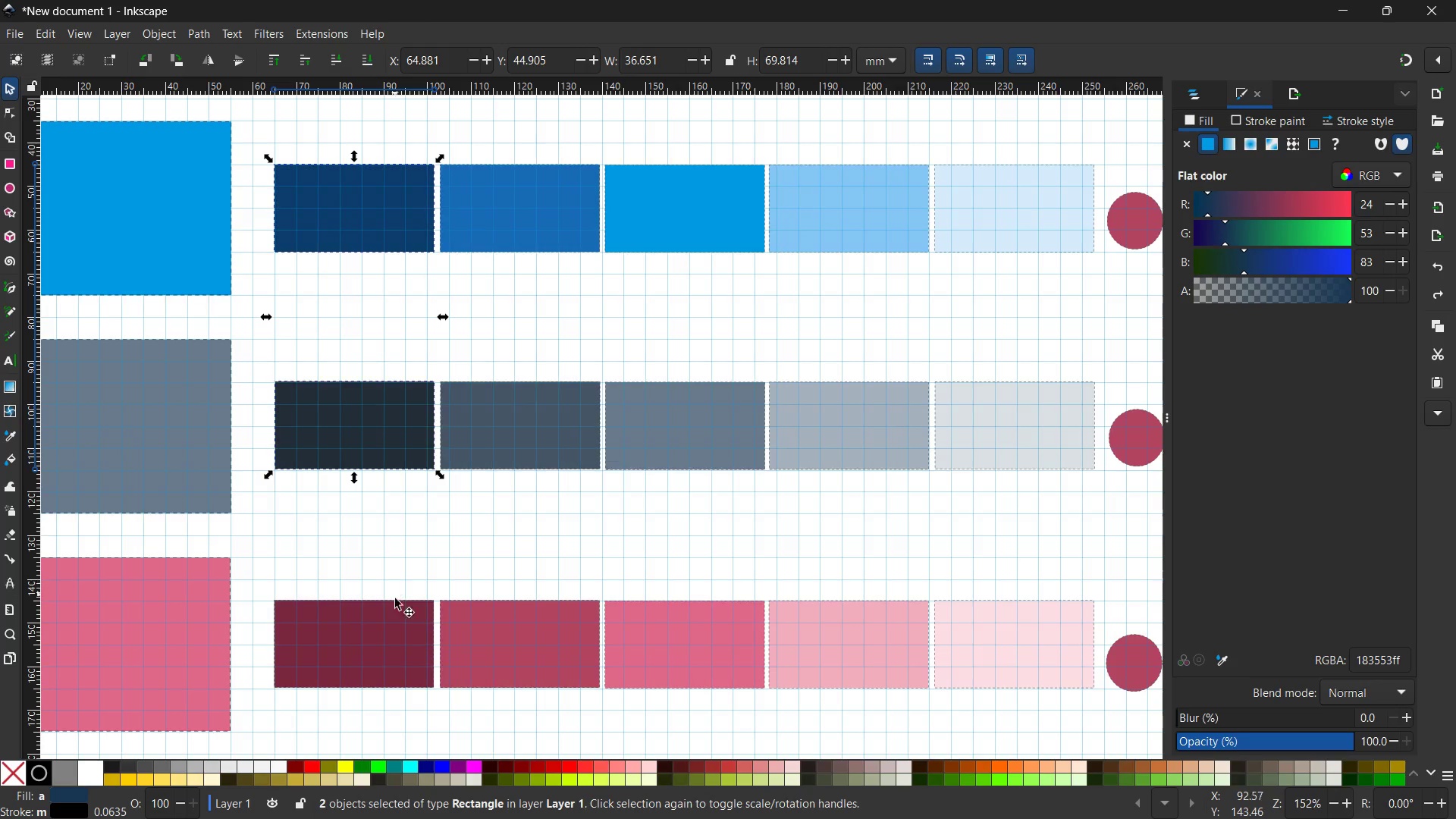 
left_click([392, 631])
 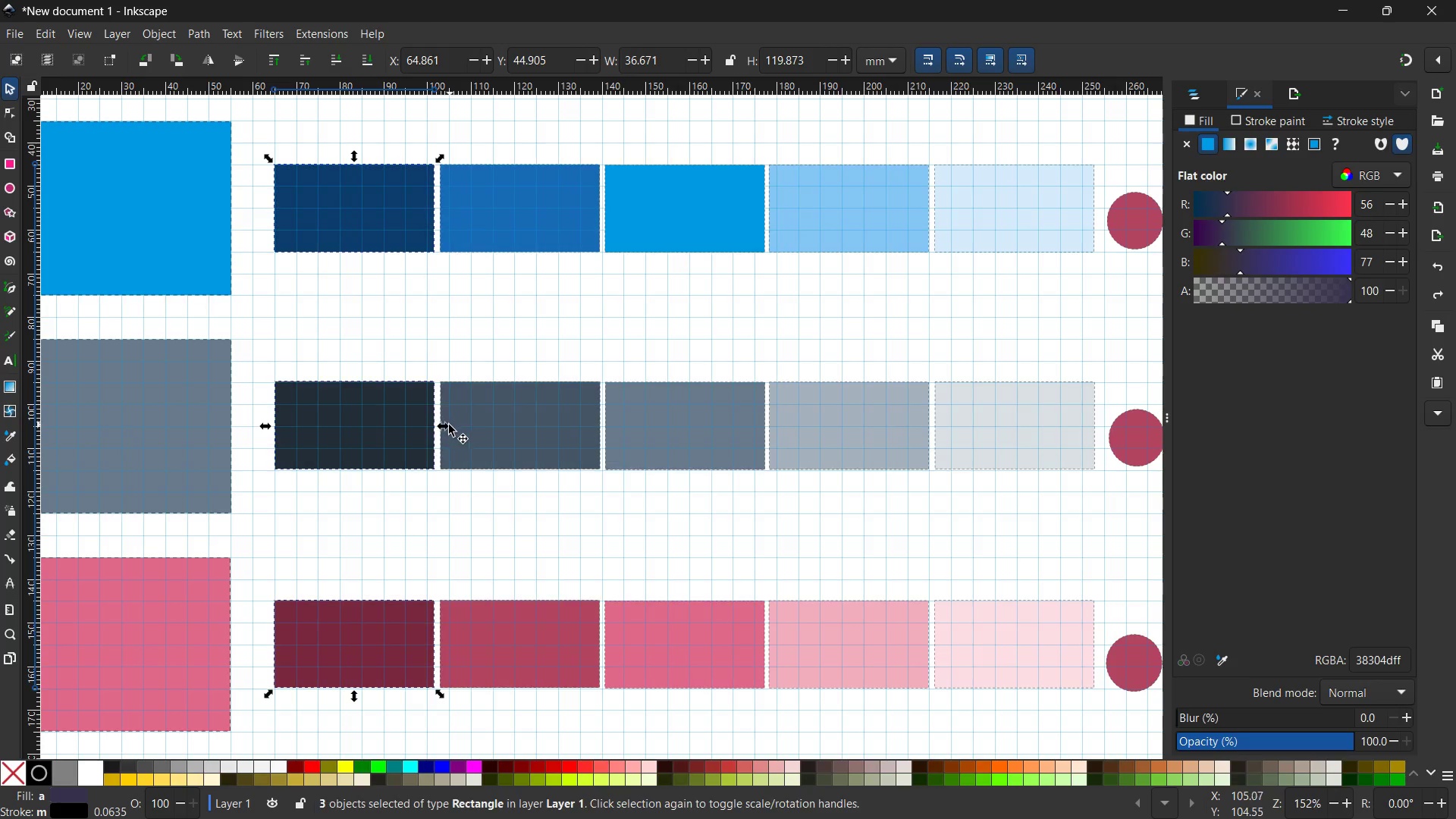 
left_click_drag(start_coordinate=[448, 425], to_coordinate=[441, 426])
 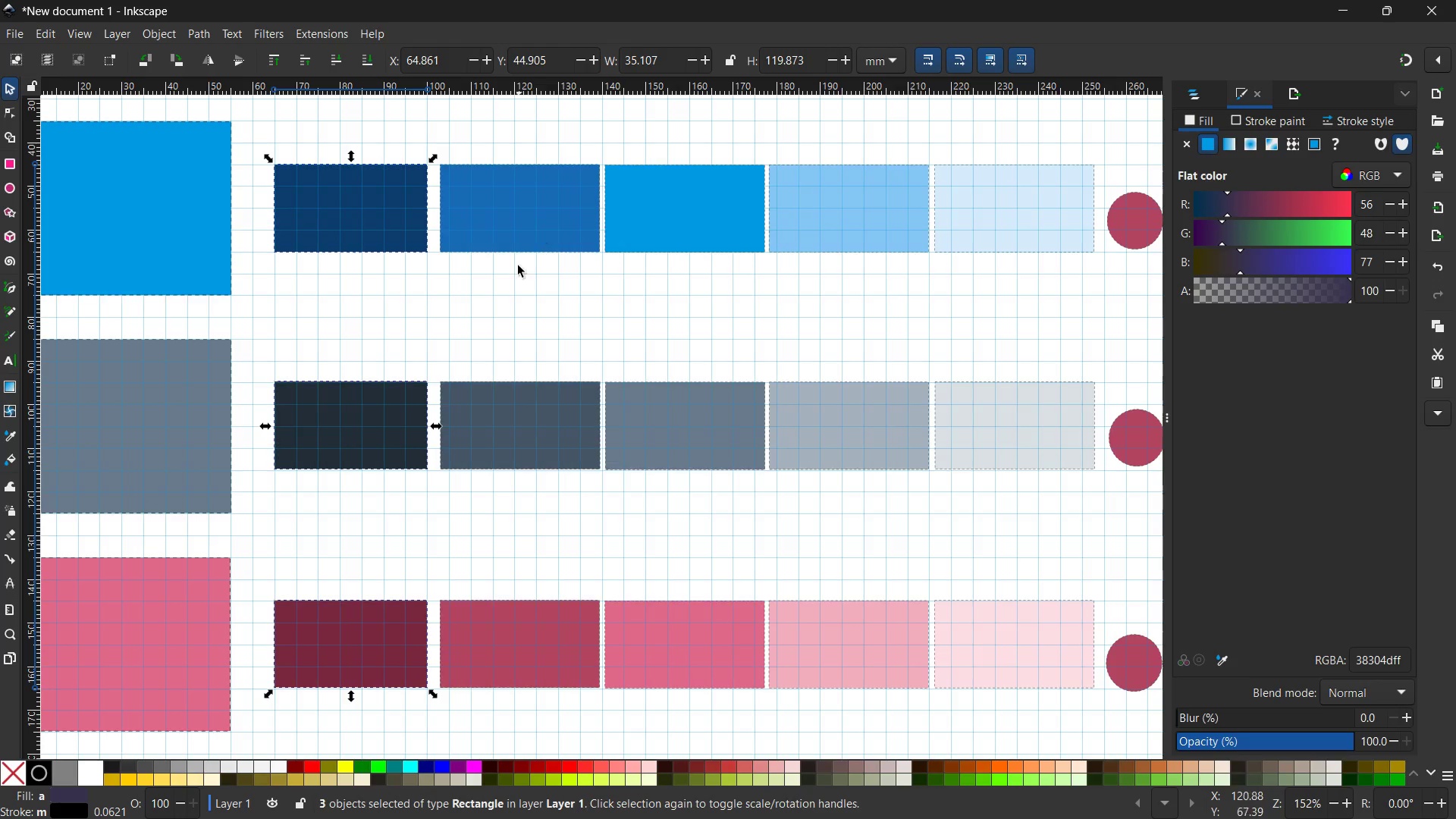 
left_click([517, 268])
 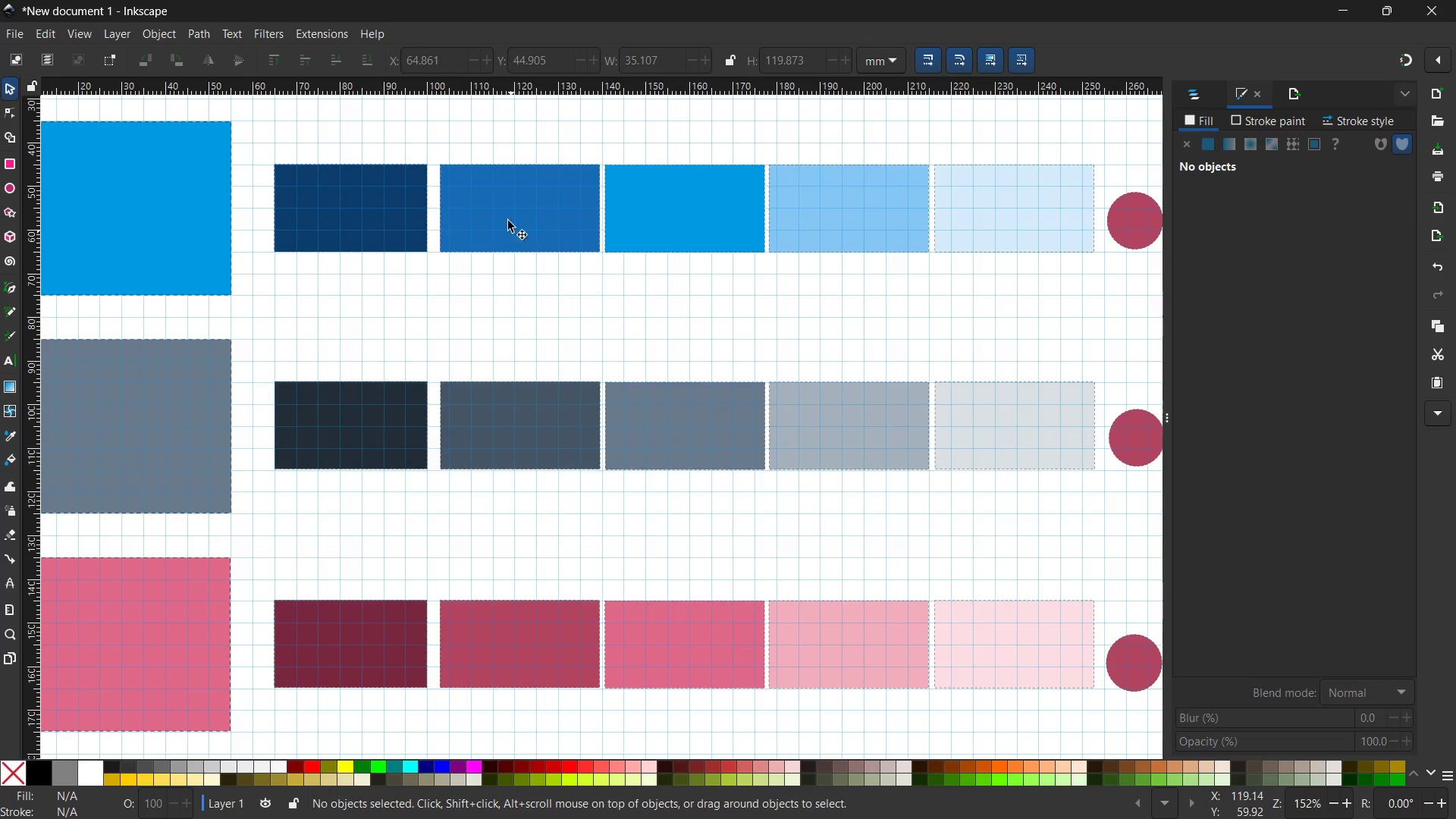 
left_click([504, 209])
 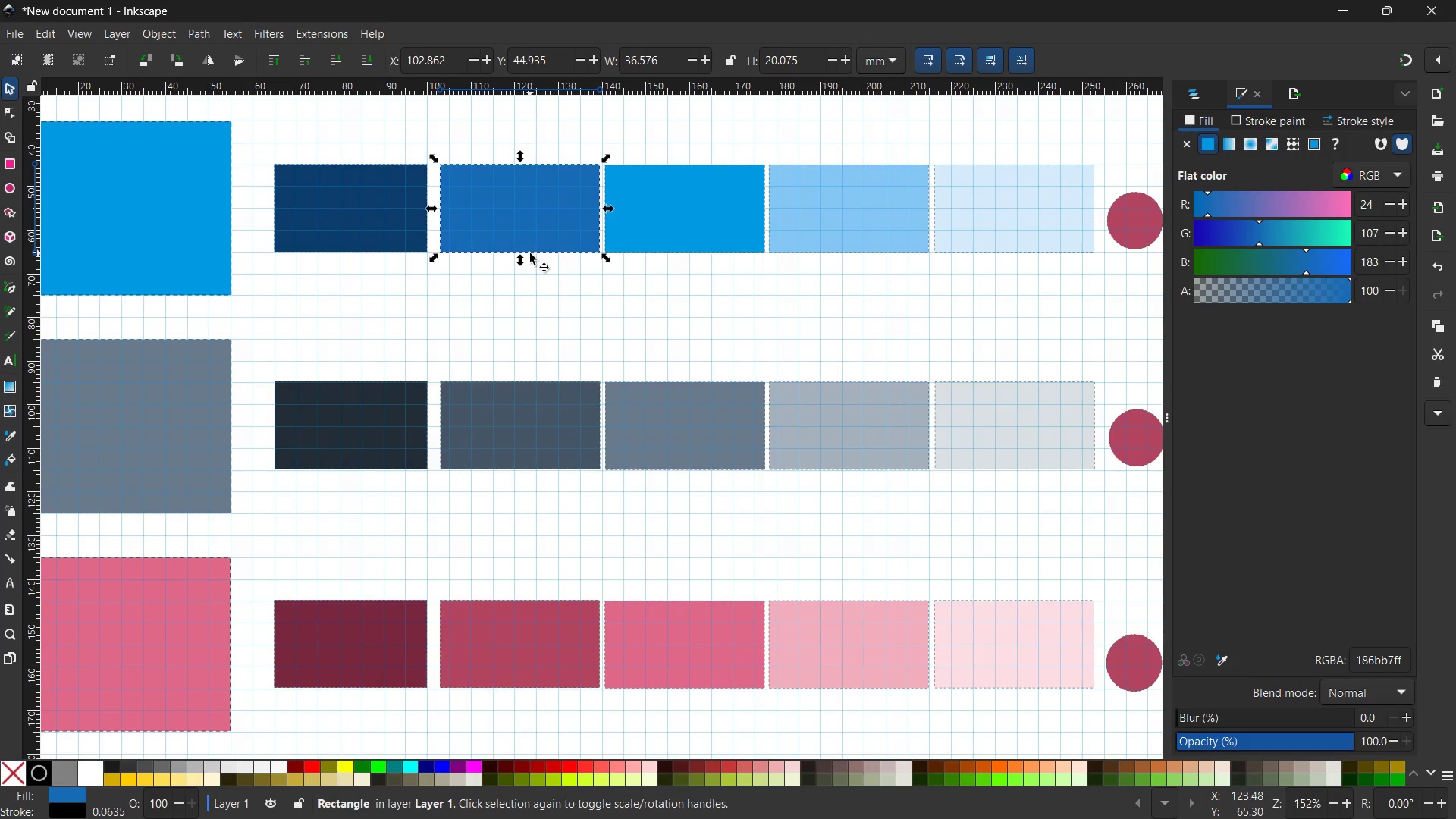 
hold_key(key=ShiftLeft, duration=3.19)
 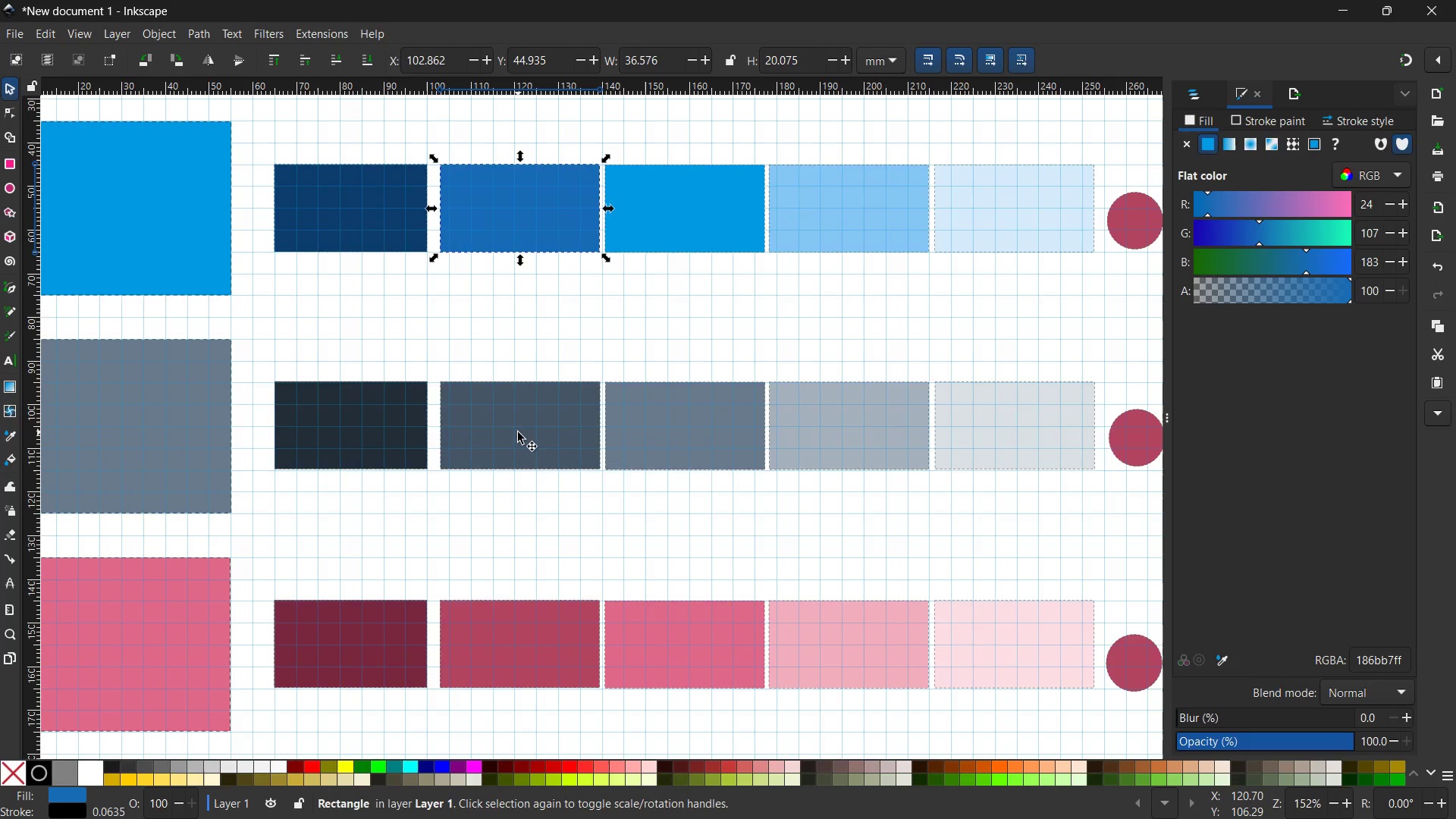 
wait(9.8)
 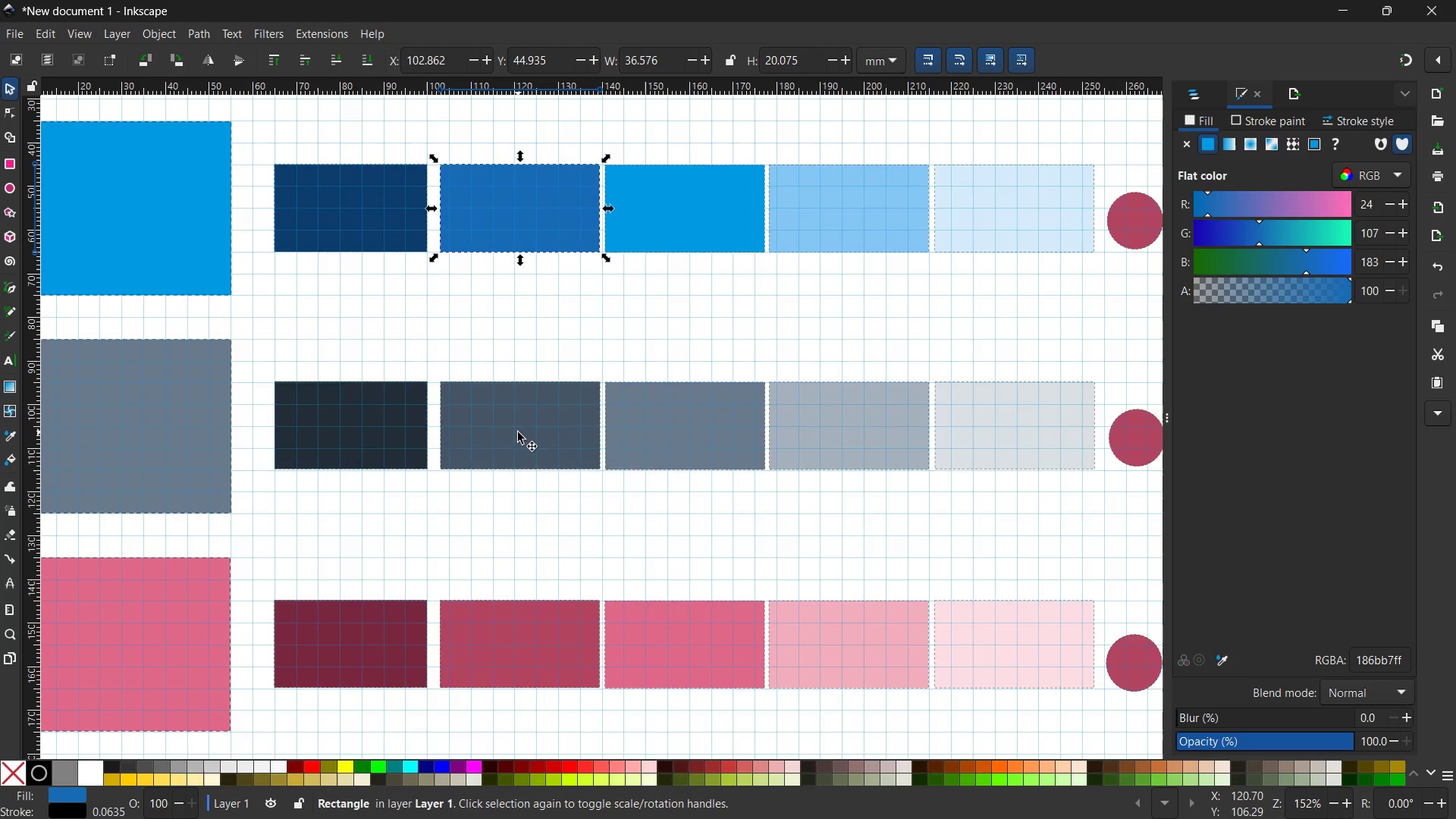 
hold_key(key=ShiftLeft, duration=1.49)
left_click([524, 429])
 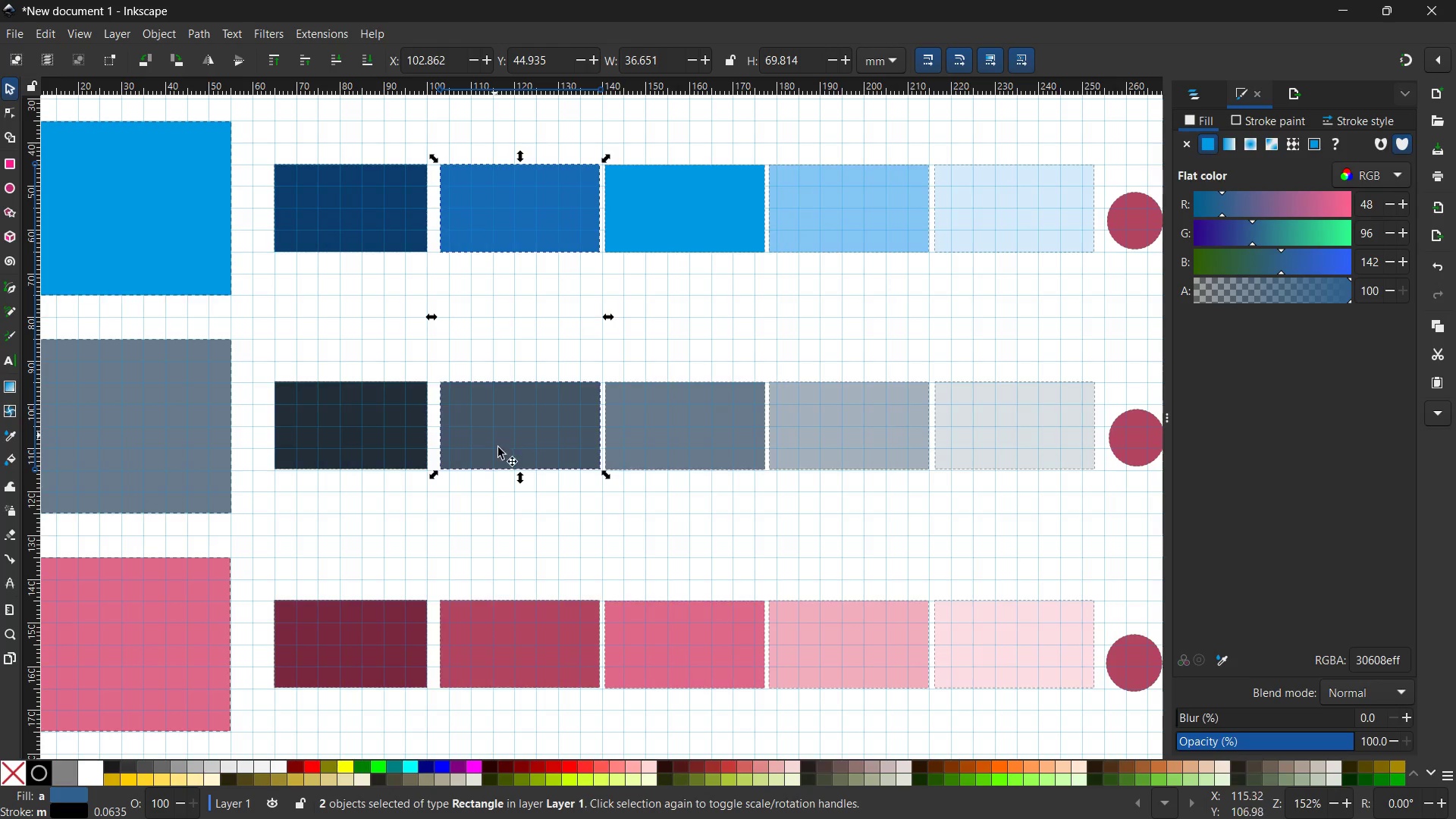 
hold_key(key=ShiftLeft, duration=1.0)
 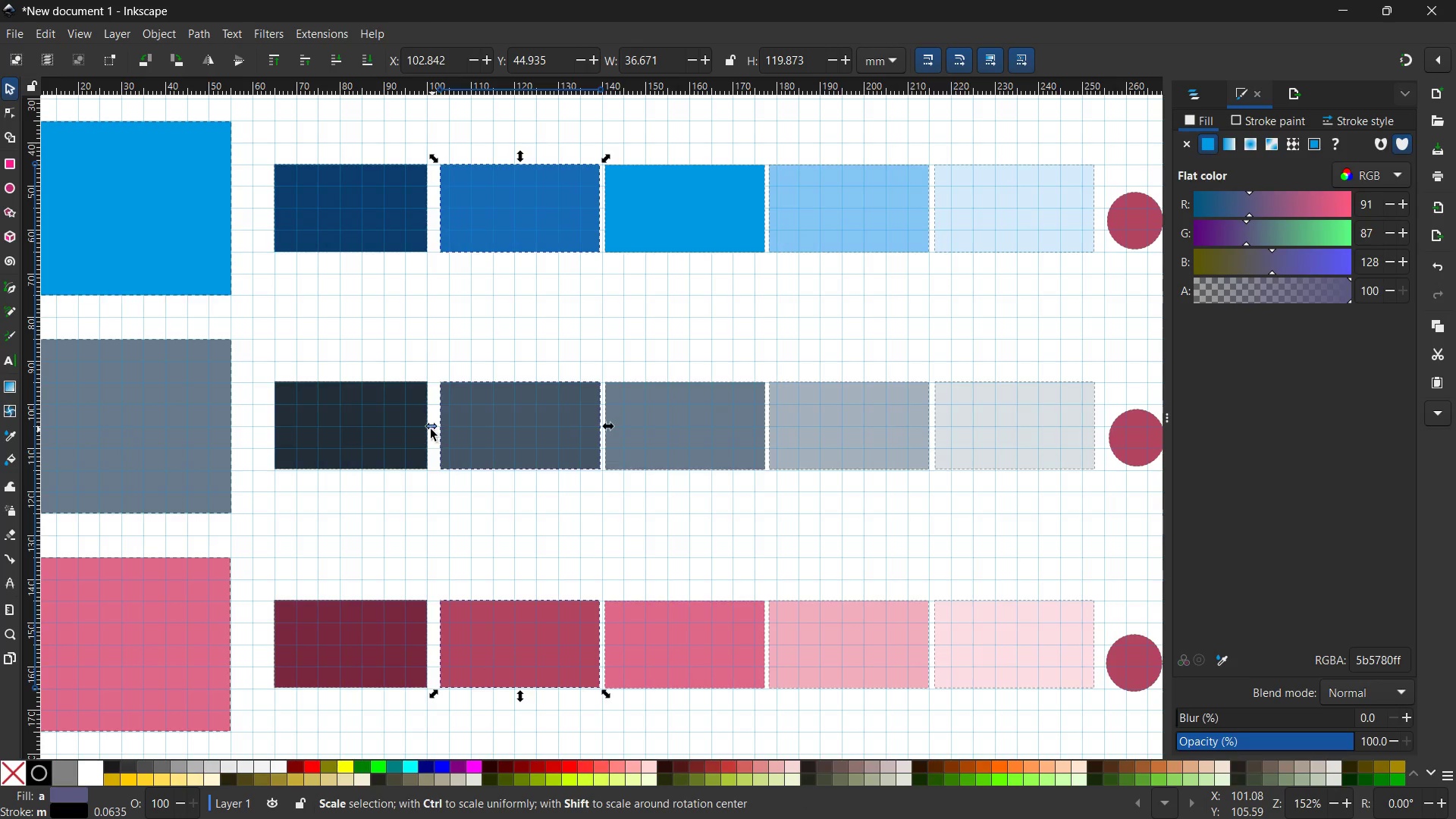 
left_click_drag(start_coordinate=[428, 428], to_coordinate=[438, 426])
 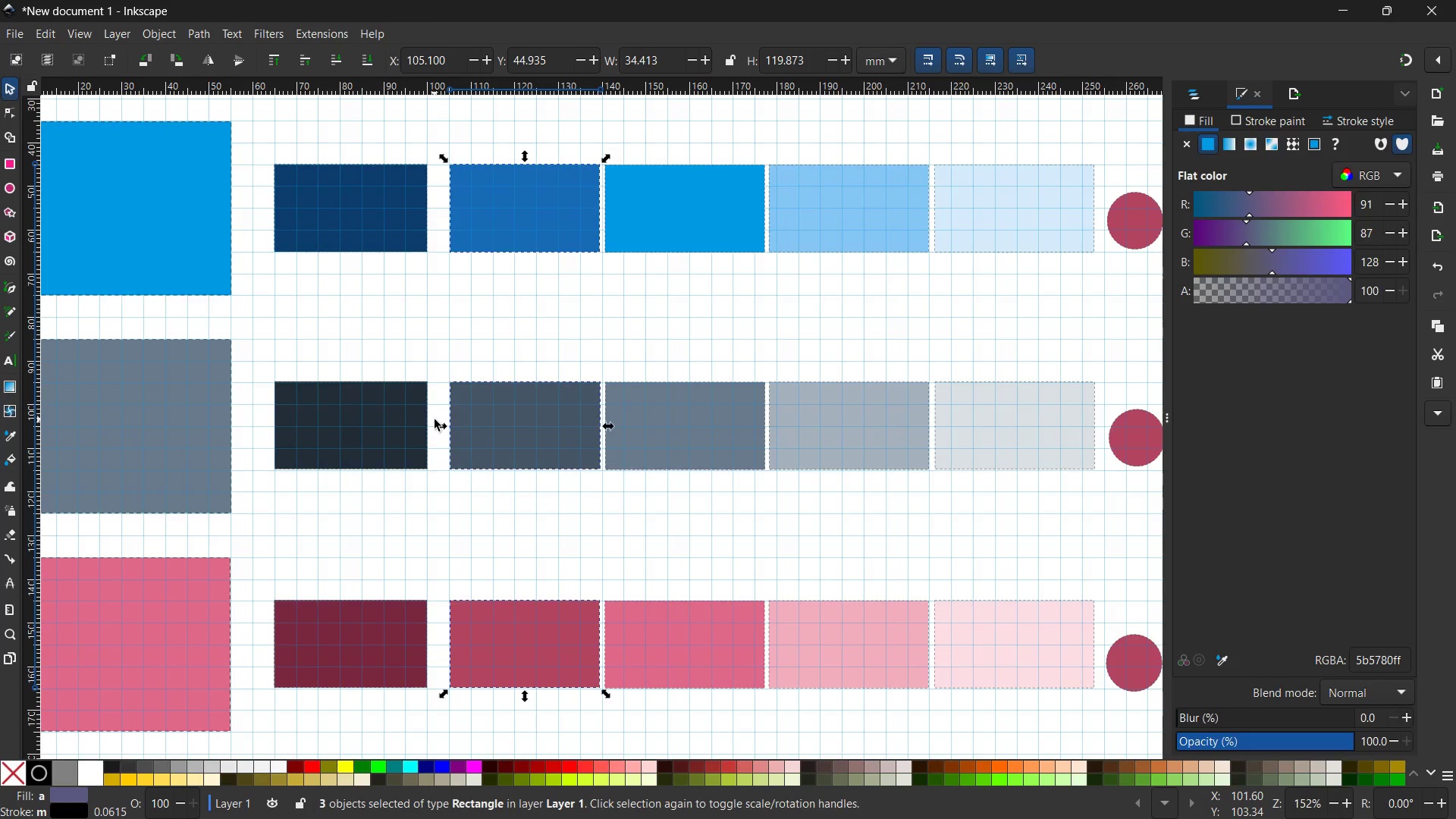 
wait(9.27)
 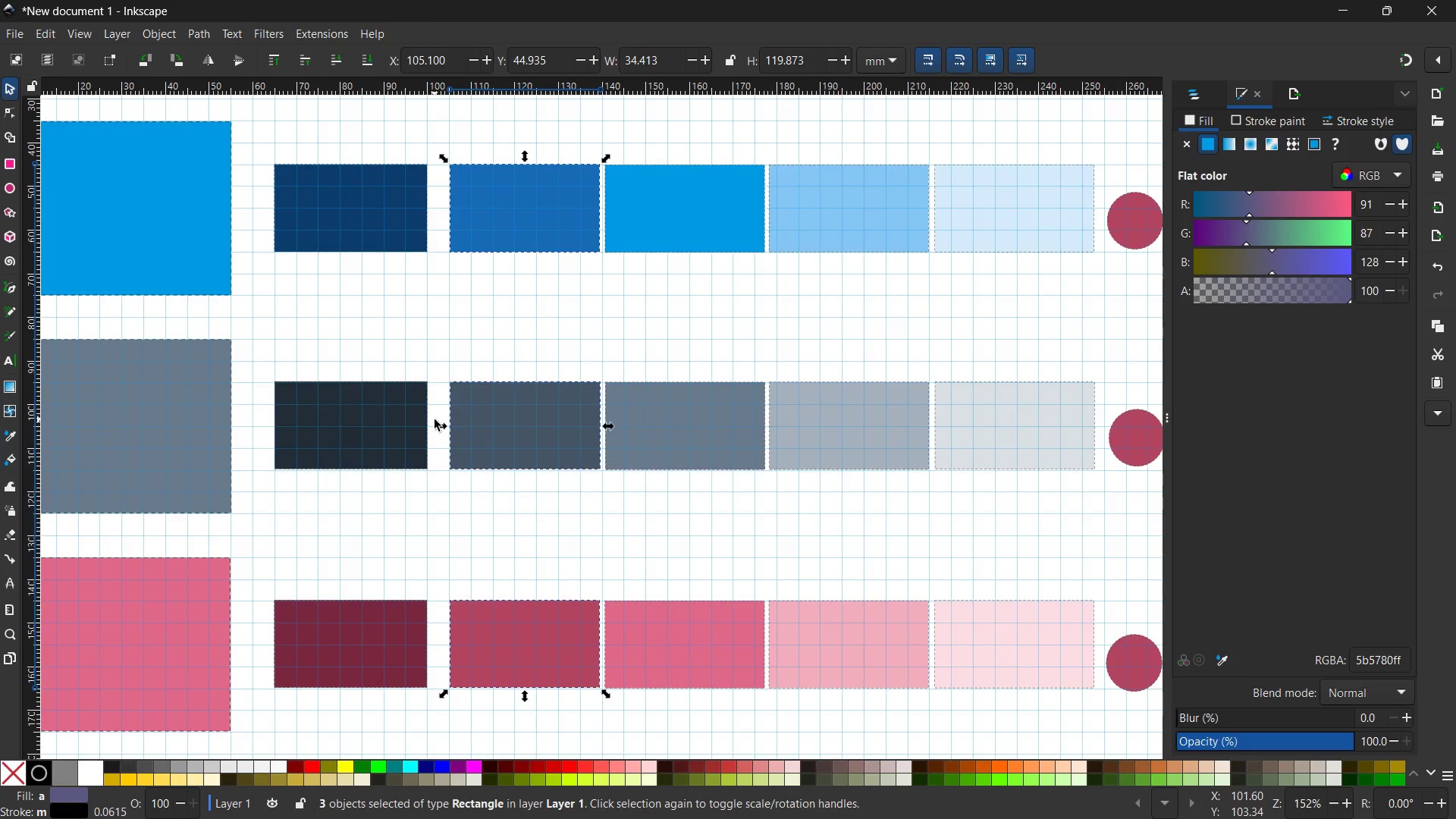 
left_click([380, 230])
 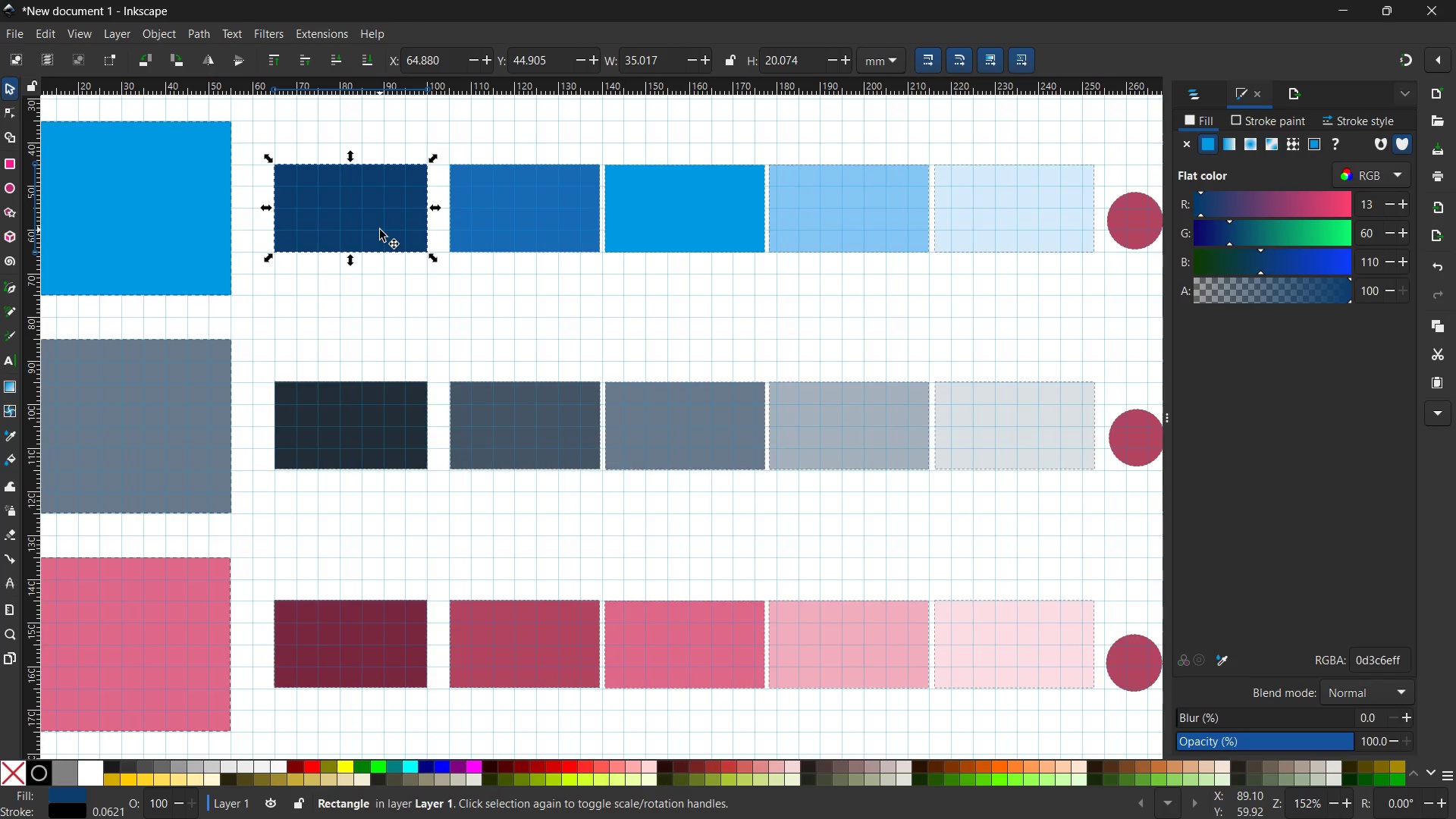 
hold_key(key=ShiftLeft, duration=1.83)
left_click([361, 398])
 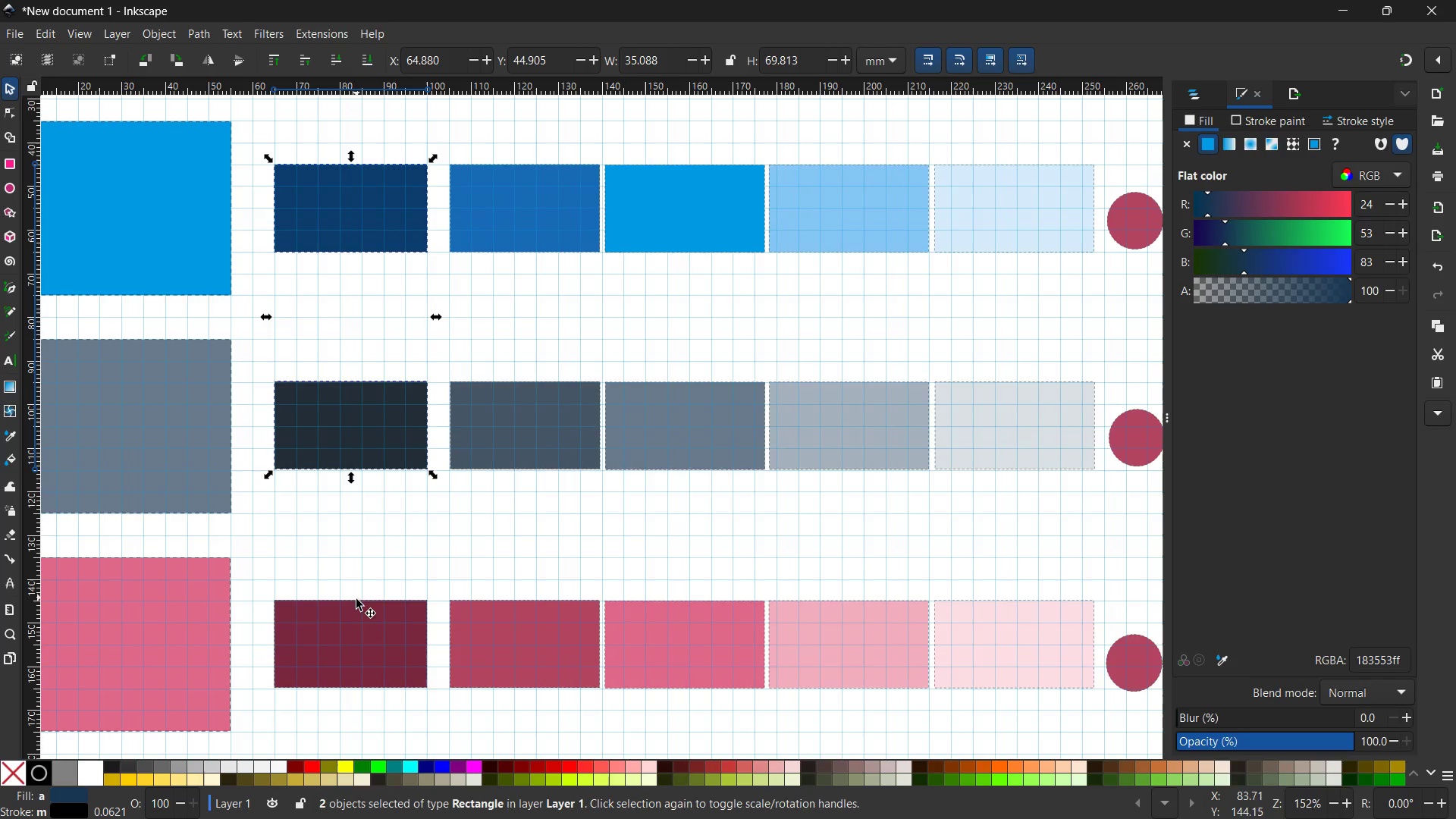 
double_click([356, 599])
 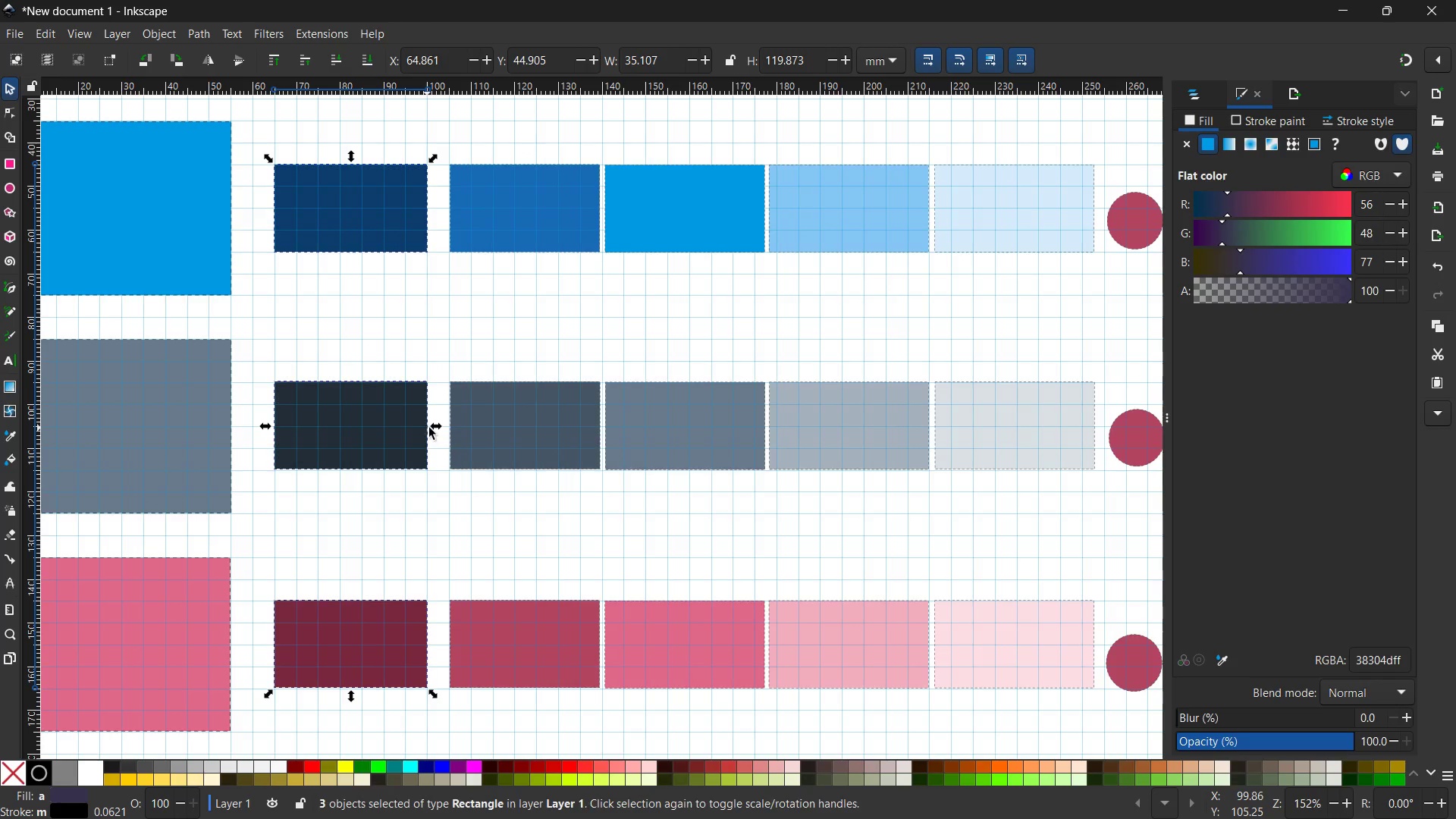 
left_click_drag(start_coordinate=[434, 428], to_coordinate=[412, 430])
 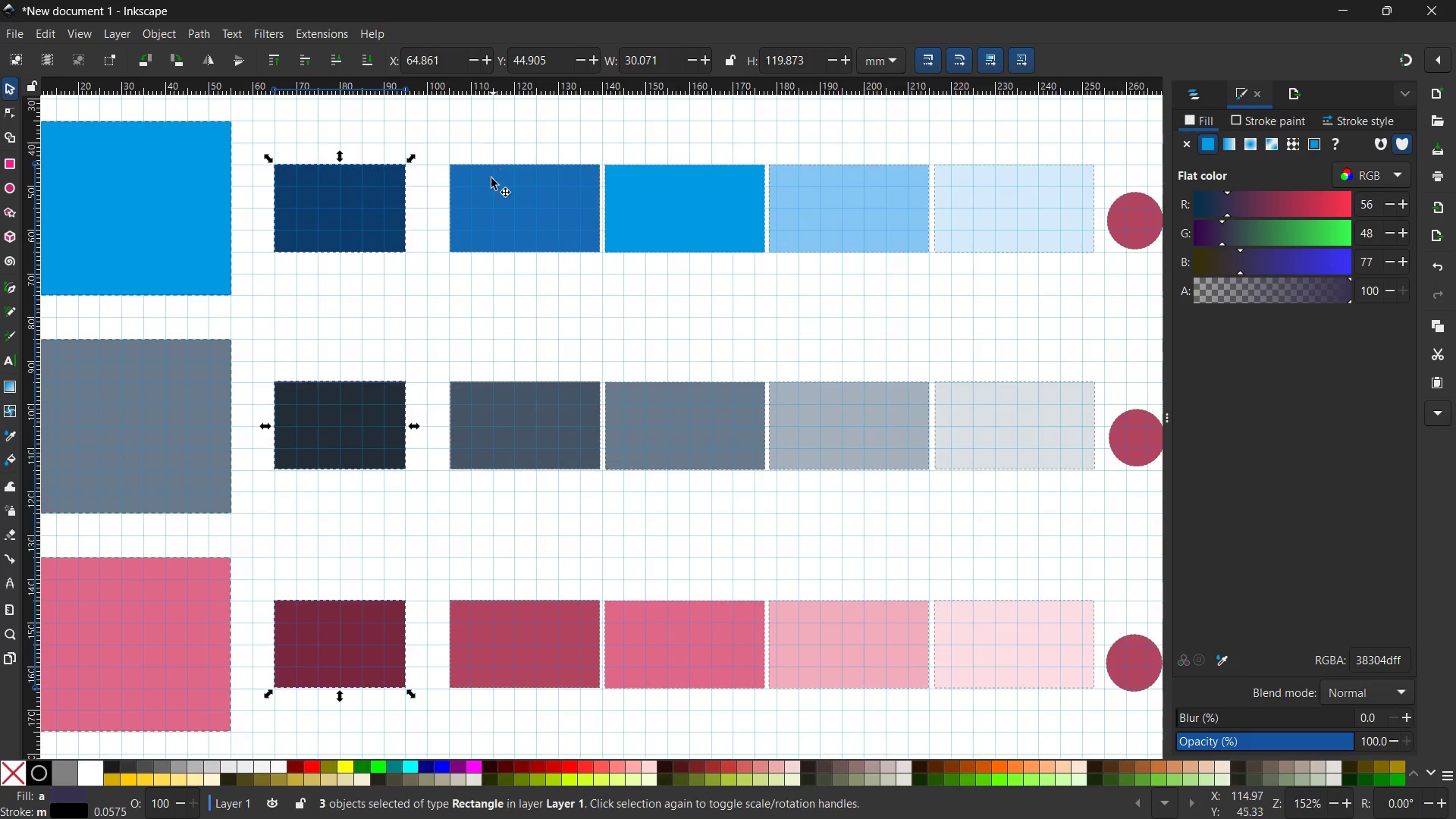 
left_click([489, 202])
 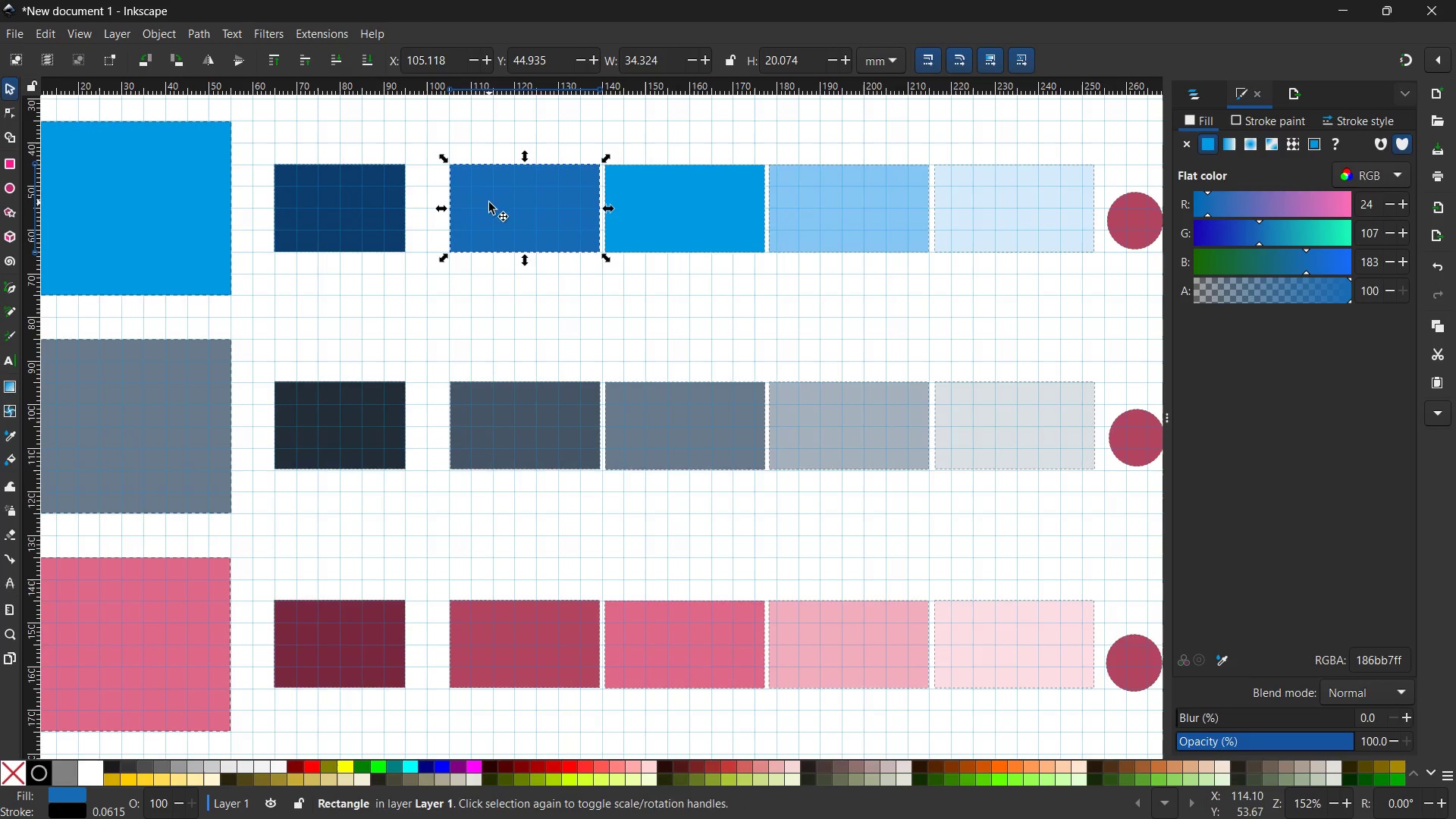 
hold_key(key=ShiftLeft, duration=1.51)
left_click([510, 452])
 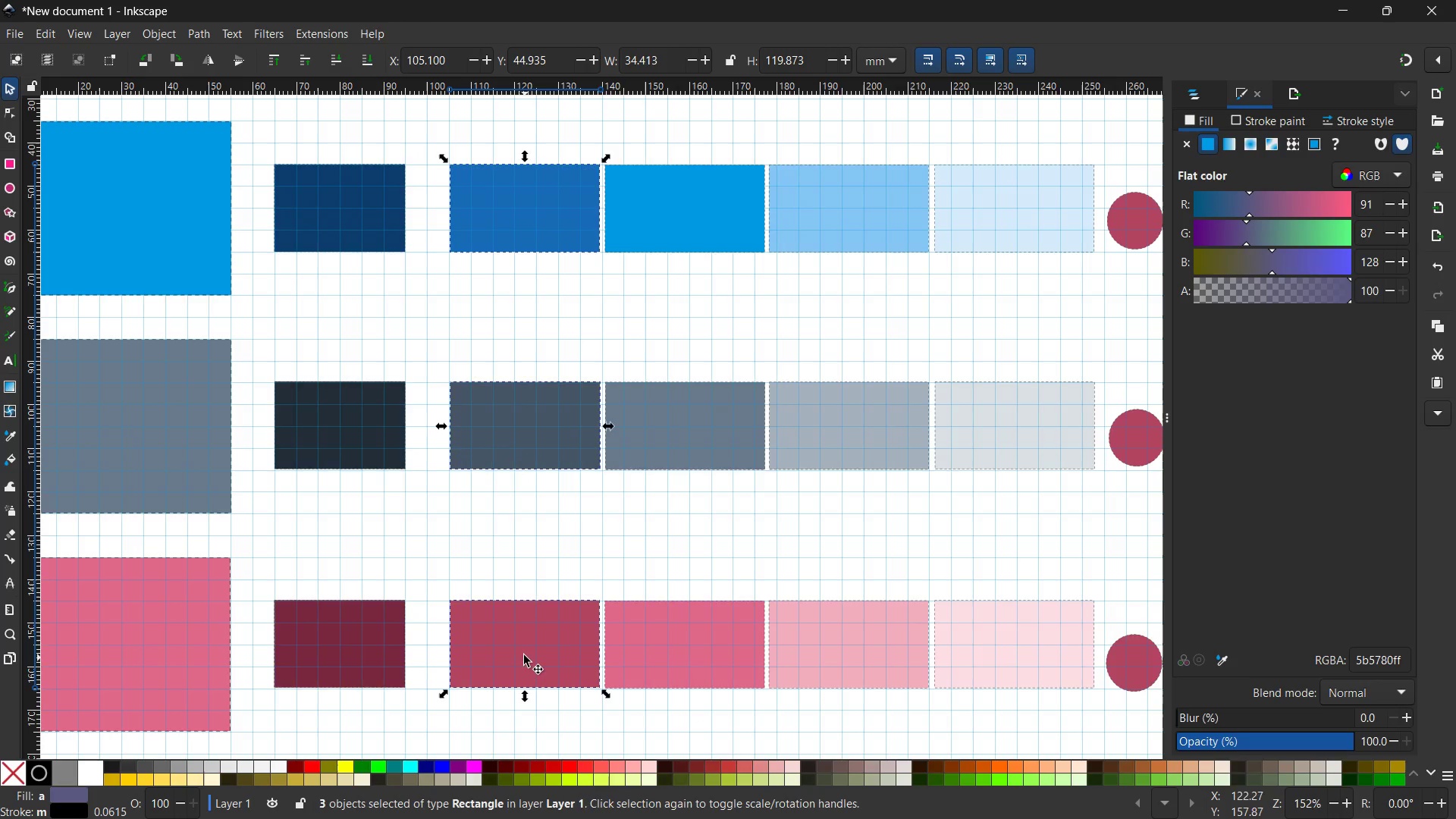 
left_click_drag(start_coordinate=[523, 651], to_coordinate=[498, 652])
 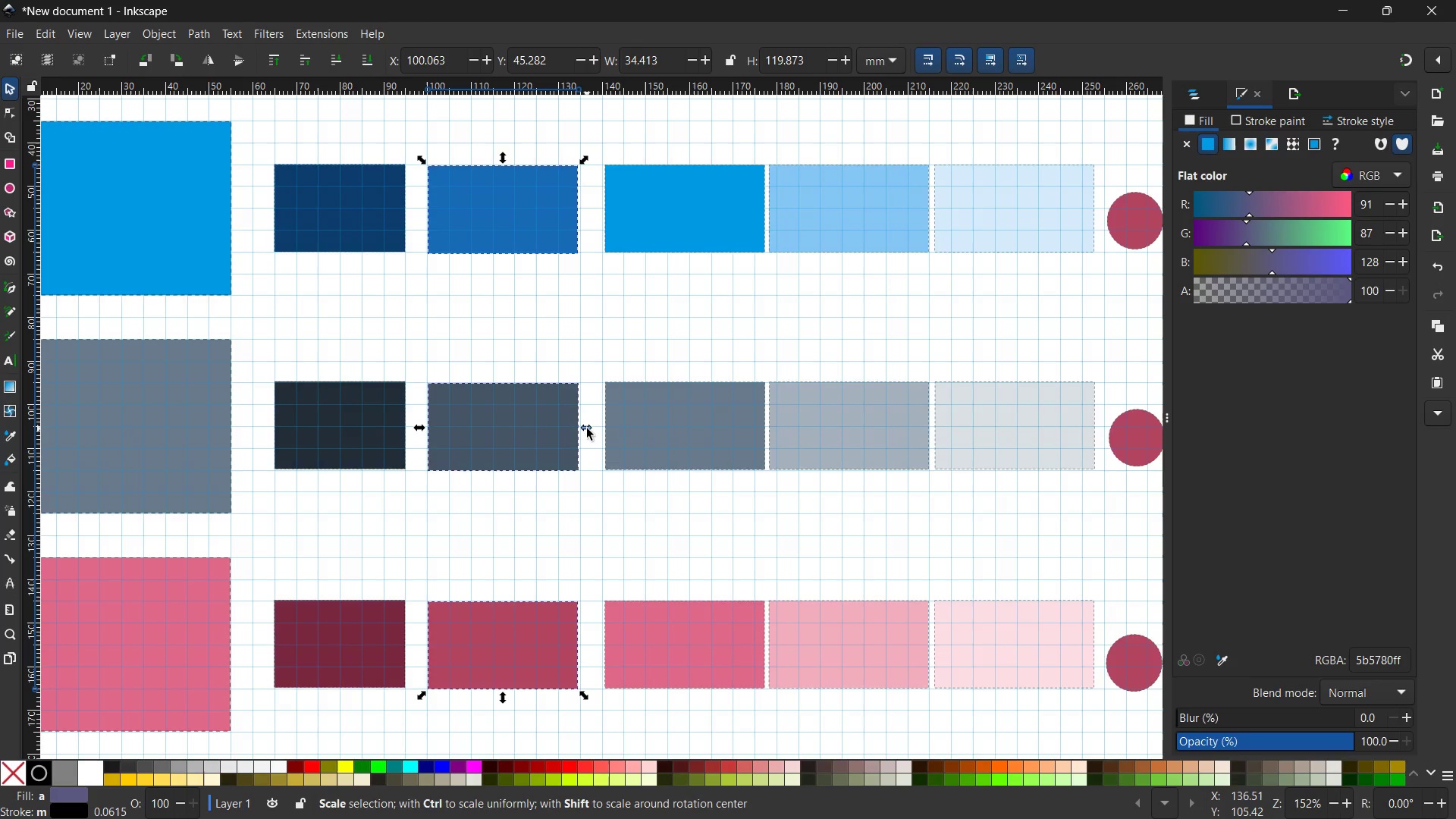 
left_click_drag(start_coordinate=[587, 428], to_coordinate=[568, 429])
 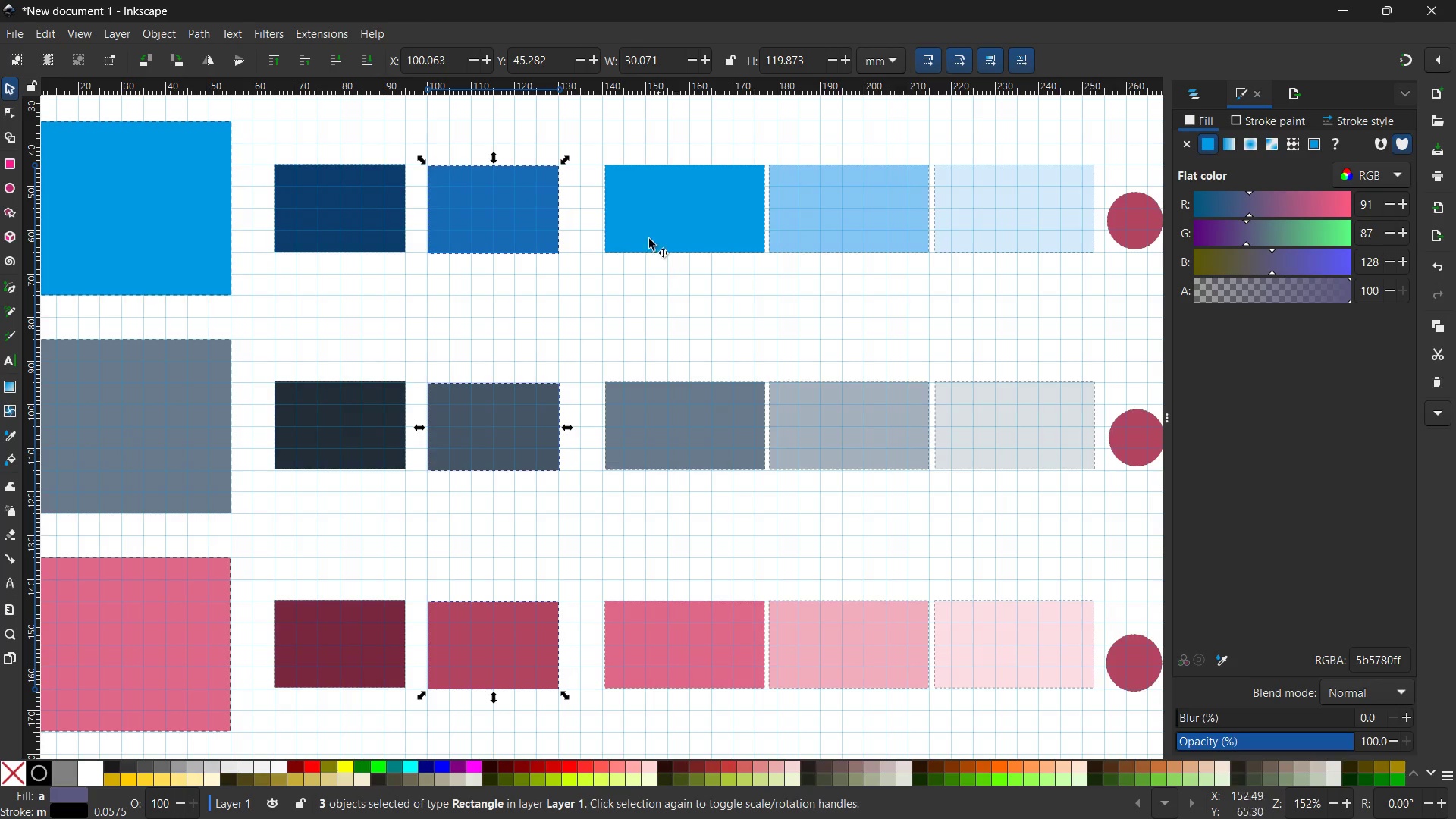 
left_click([646, 224])
 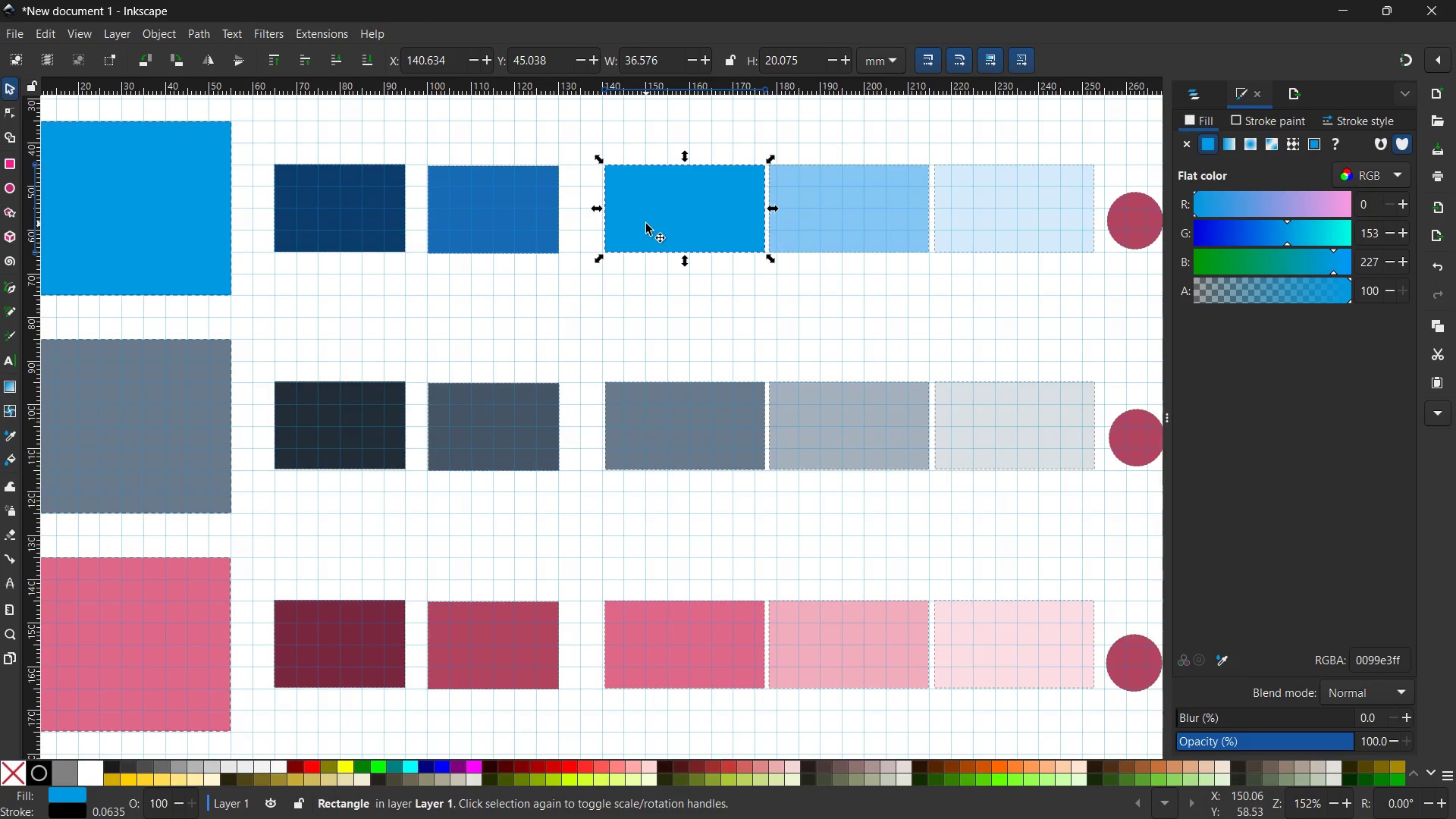 
hold_key(key=ShiftLeft, duration=1.5)
left_click([668, 450])
 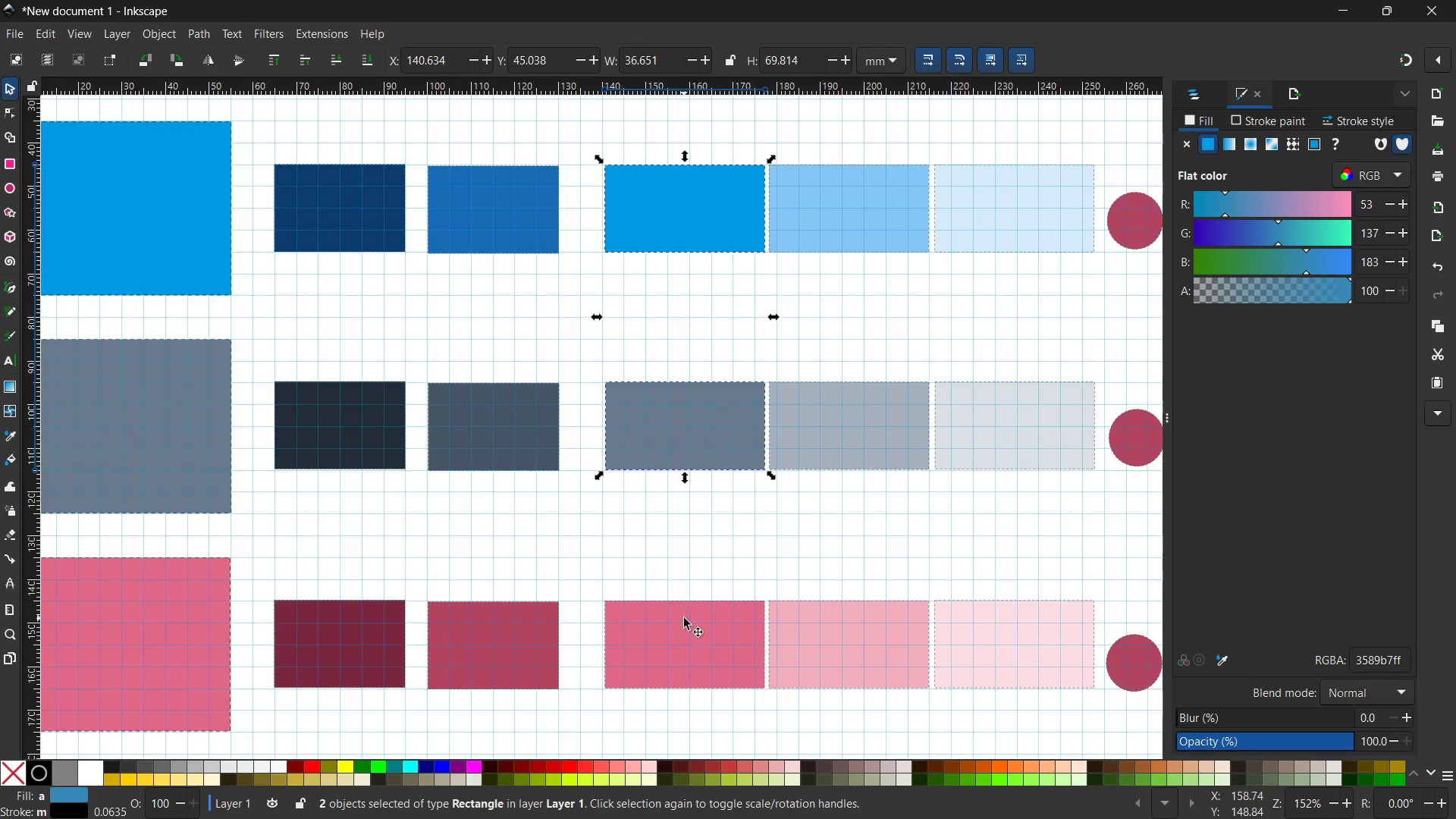 
double_click([684, 618])
 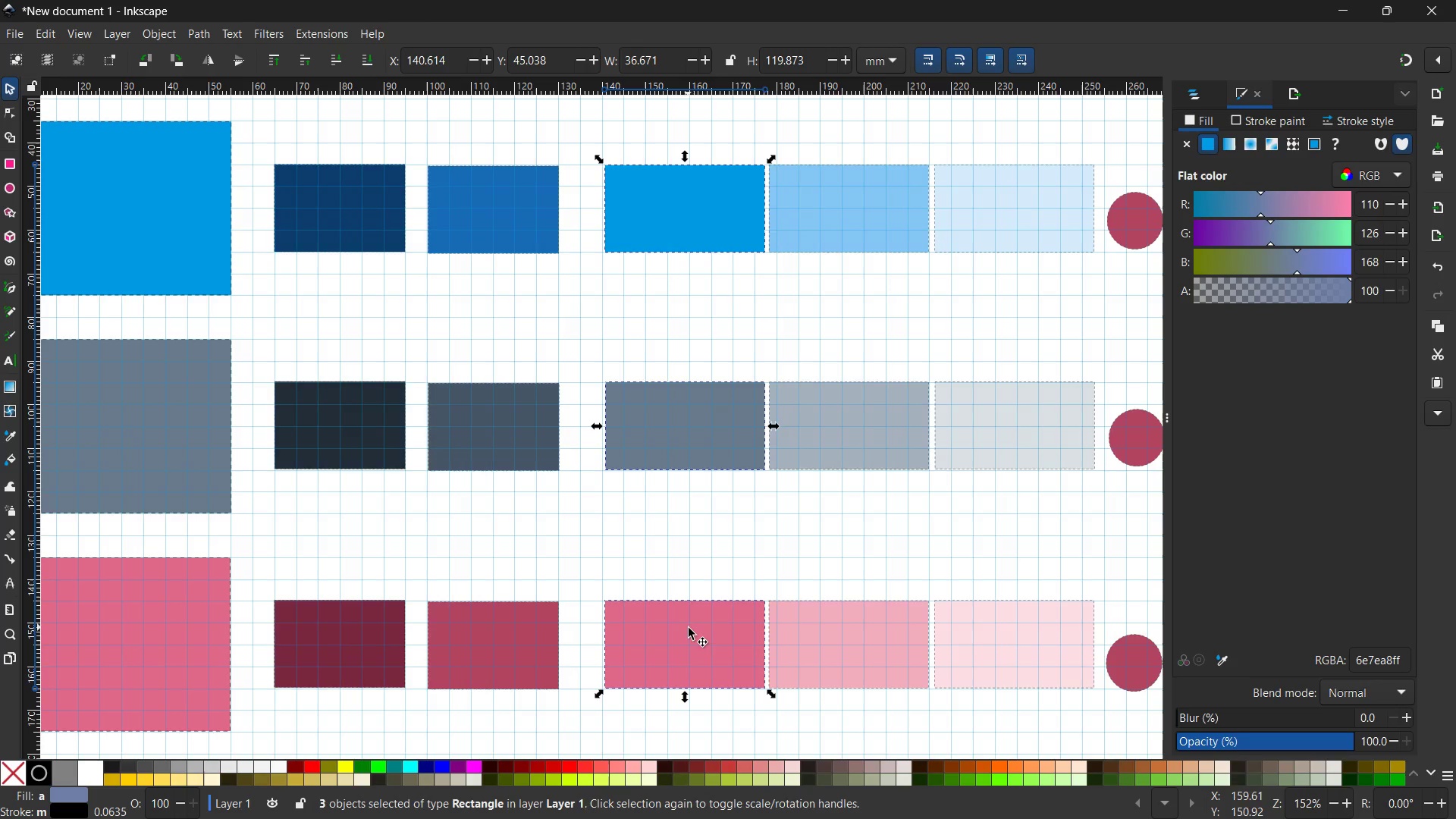 
left_click_drag(start_coordinate=[691, 628], to_coordinate=[664, 629])
 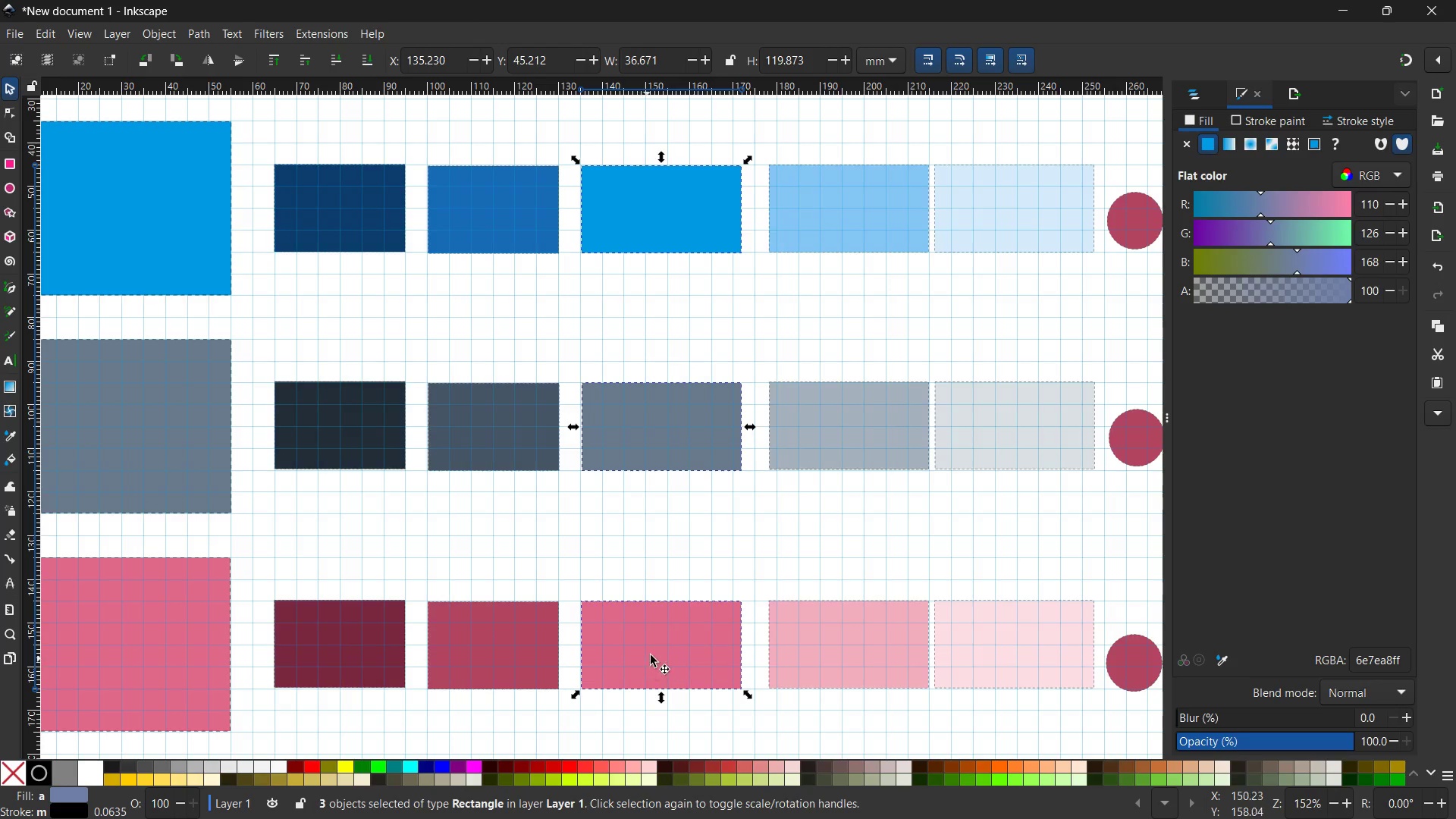 
left_click_drag(start_coordinate=[658, 644], to_coordinate=[654, 644])
 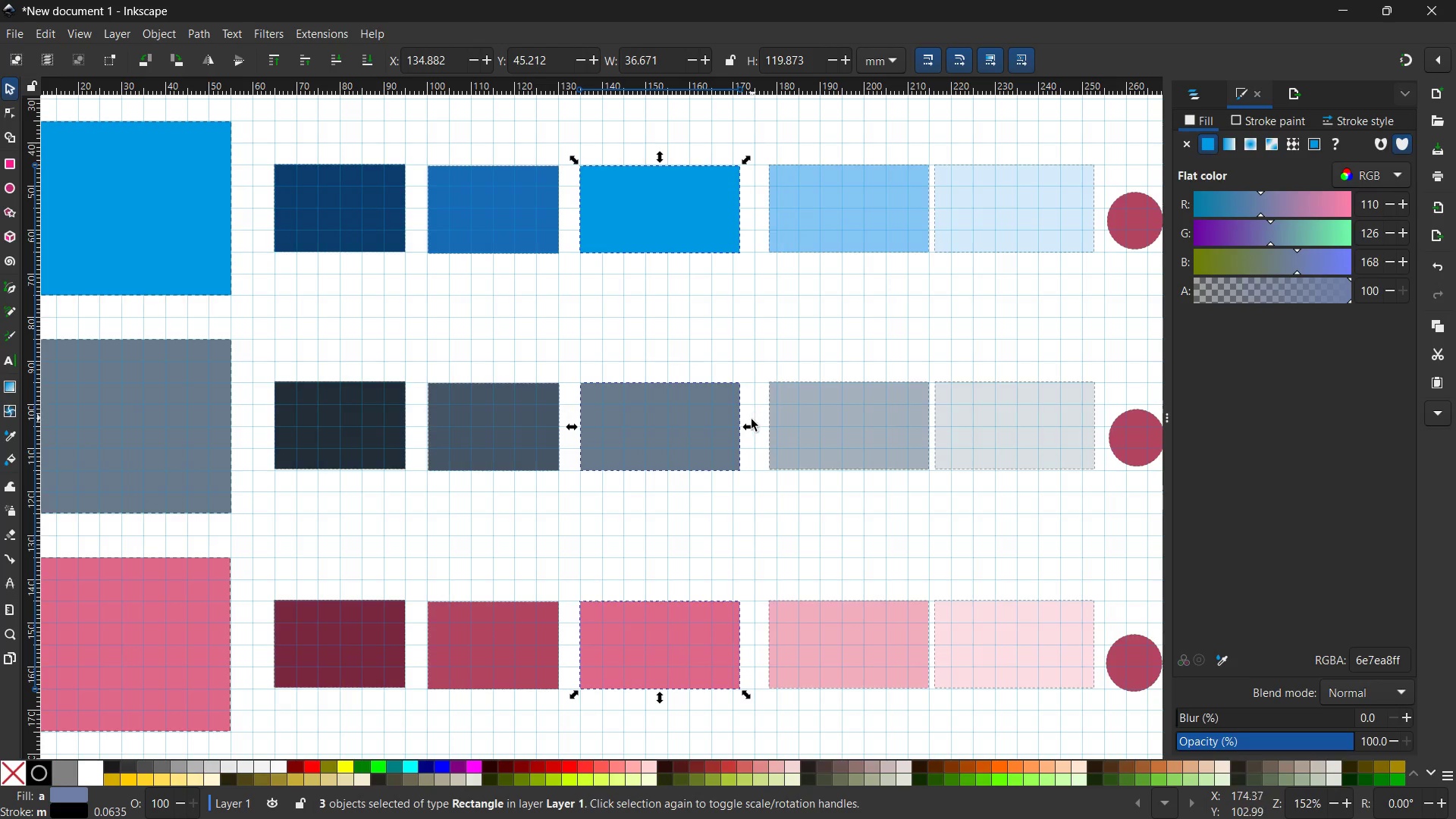 
left_click_drag(start_coordinate=[750, 426], to_coordinate=[722, 431])
 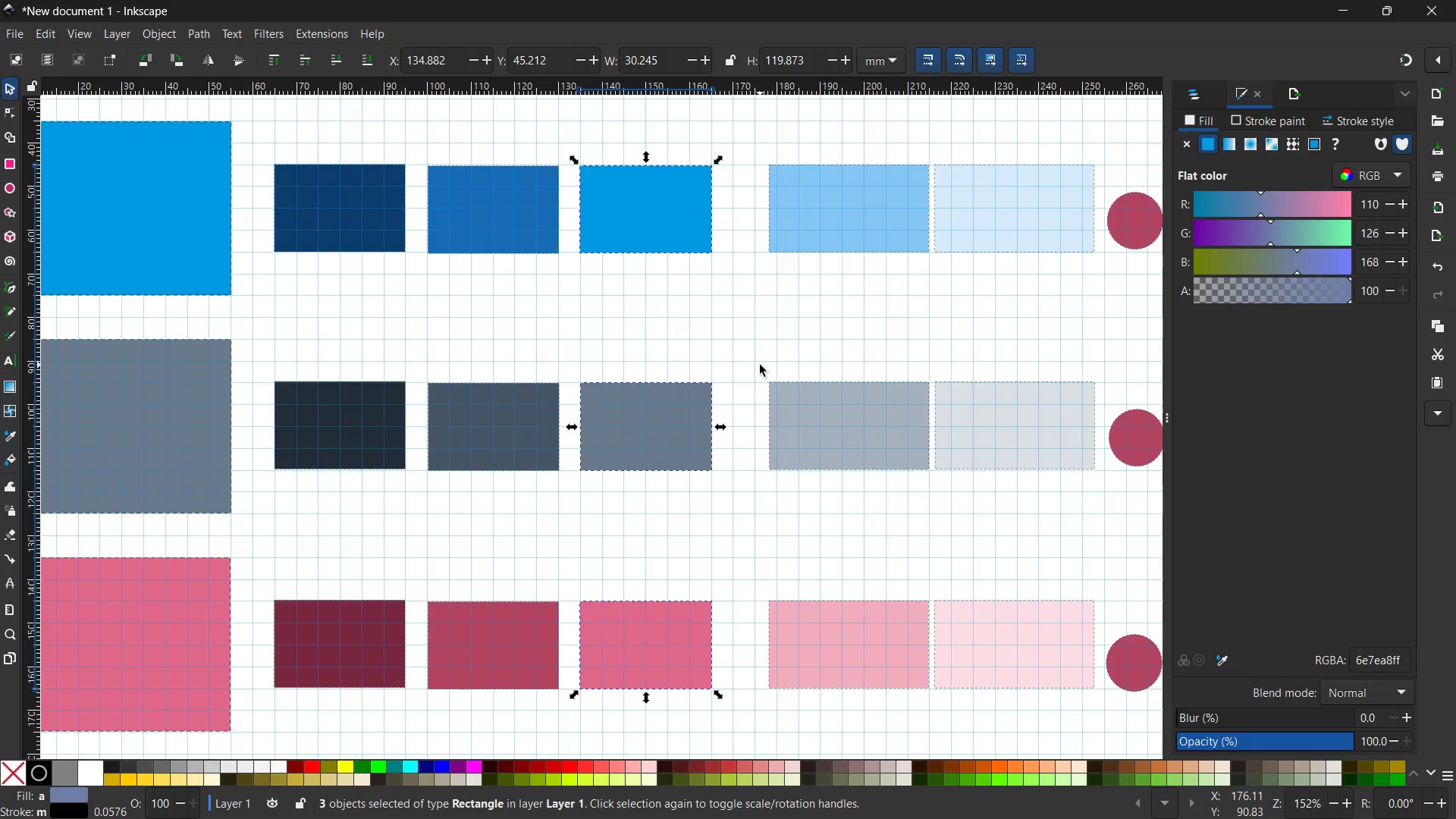 
wait(5.19)
 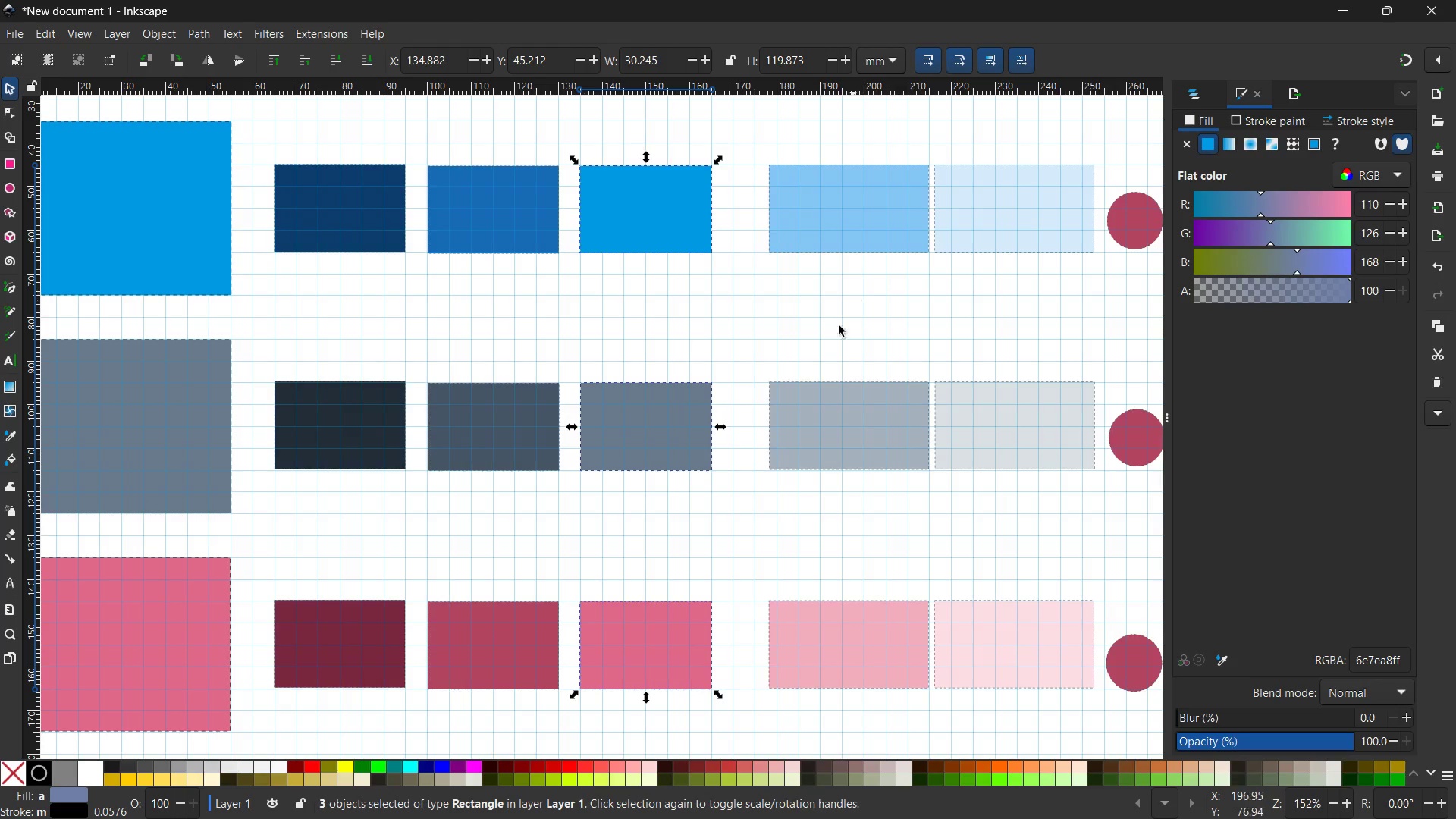 
left_click([838, 237])
 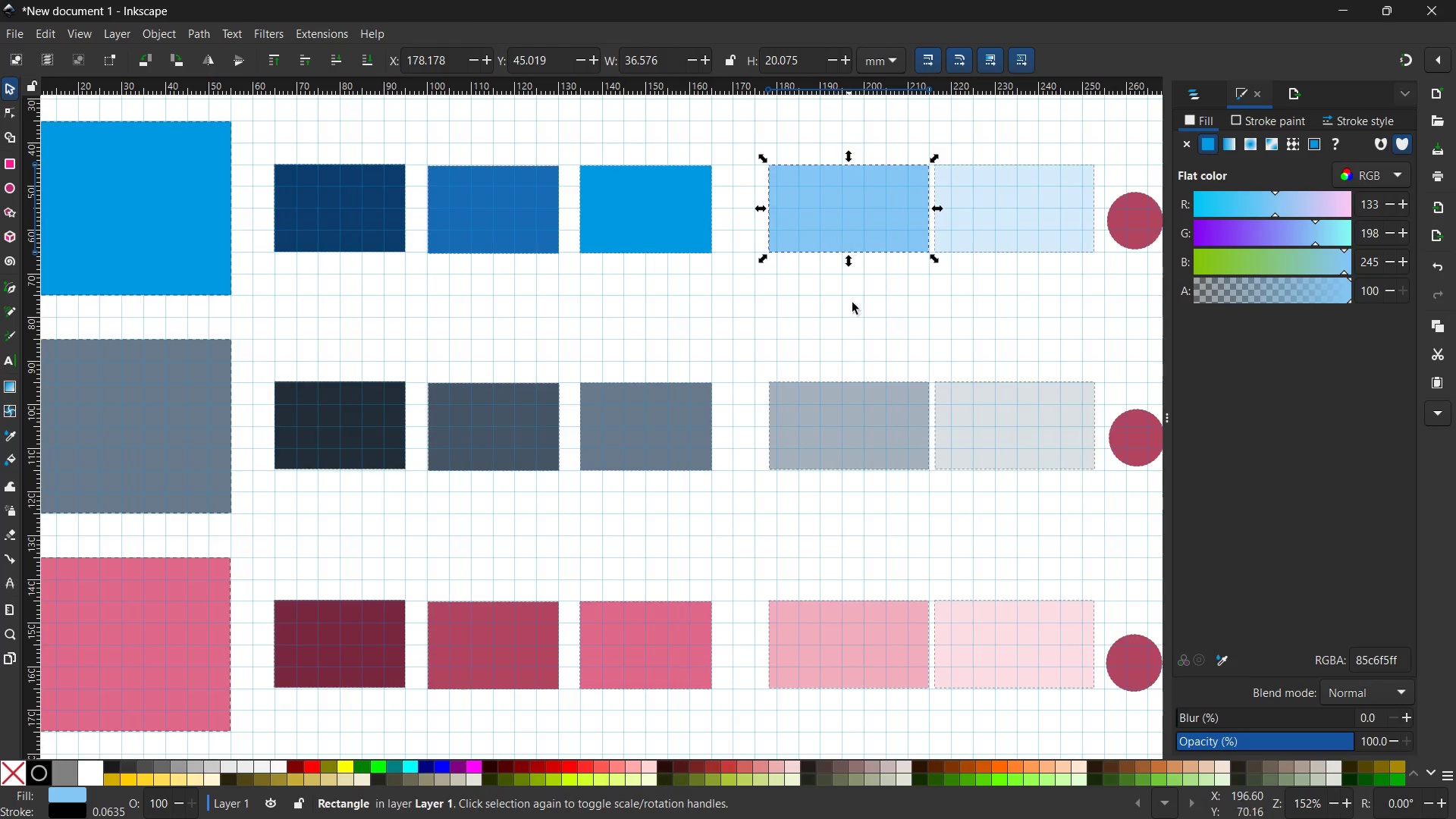 
hold_key(key=ShiftLeft, duration=1.25)
left_click([855, 437])
 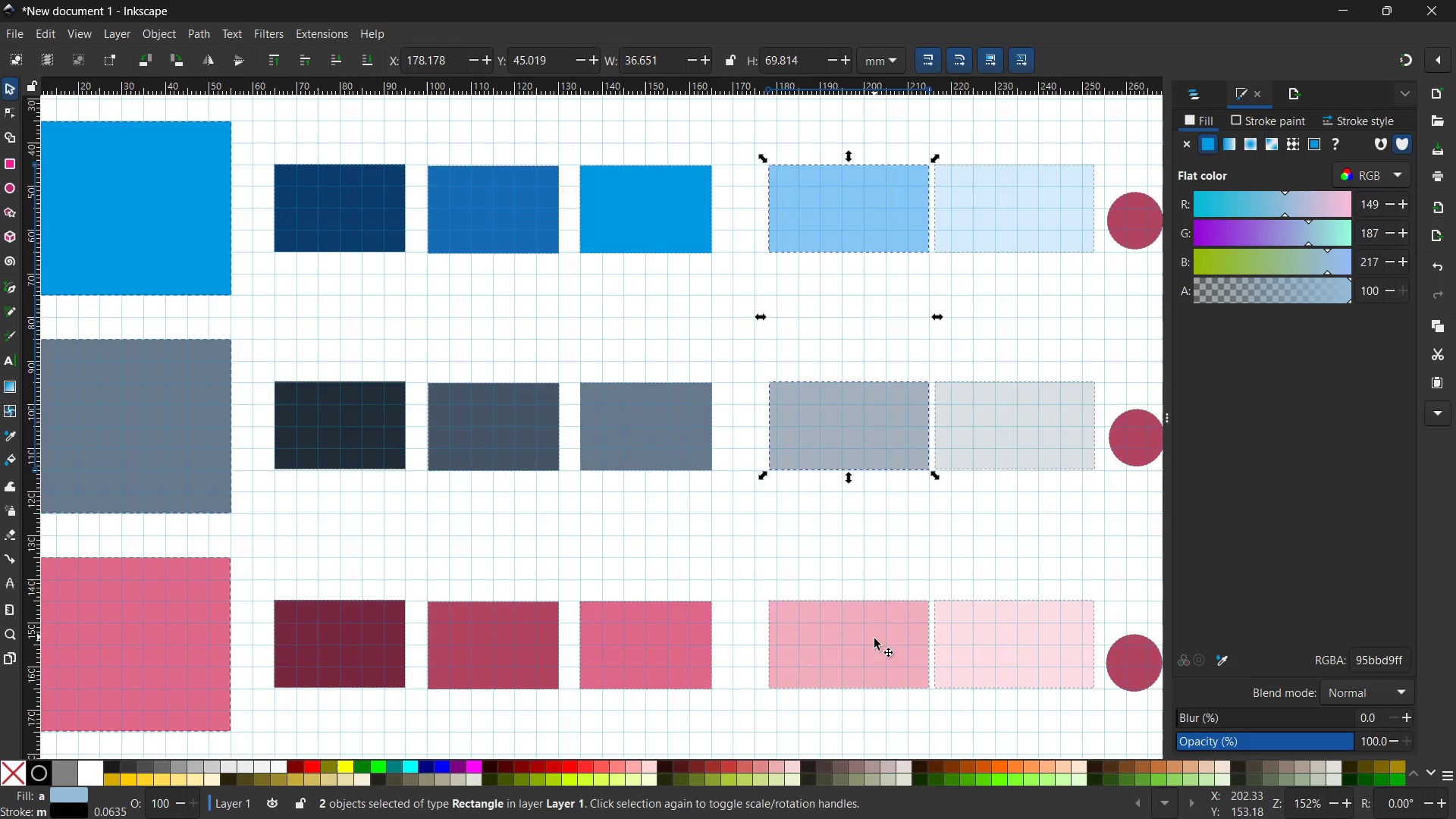 
double_click([874, 645])
 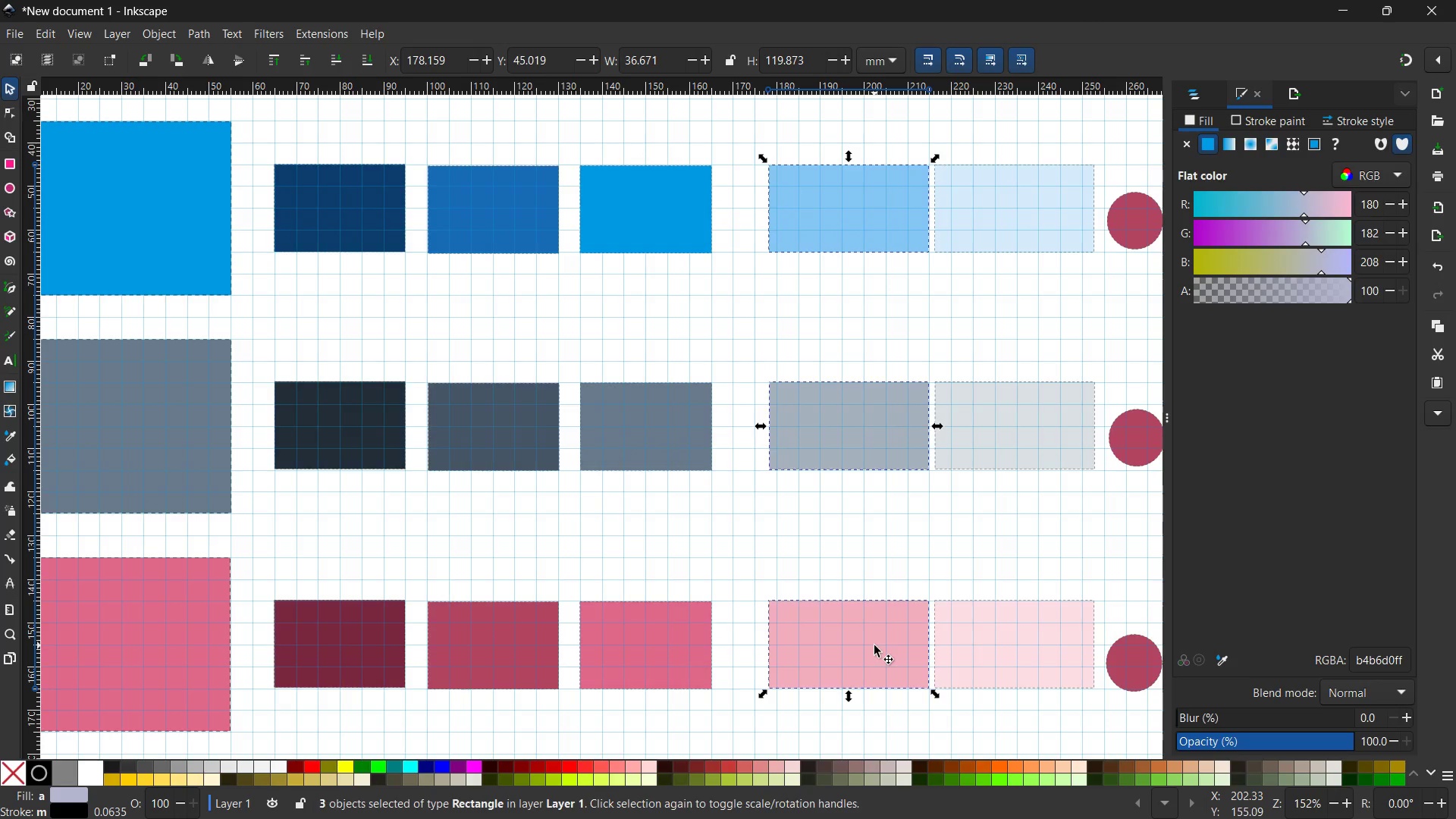 
left_click_drag(start_coordinate=[874, 645], to_coordinate=[849, 649])
 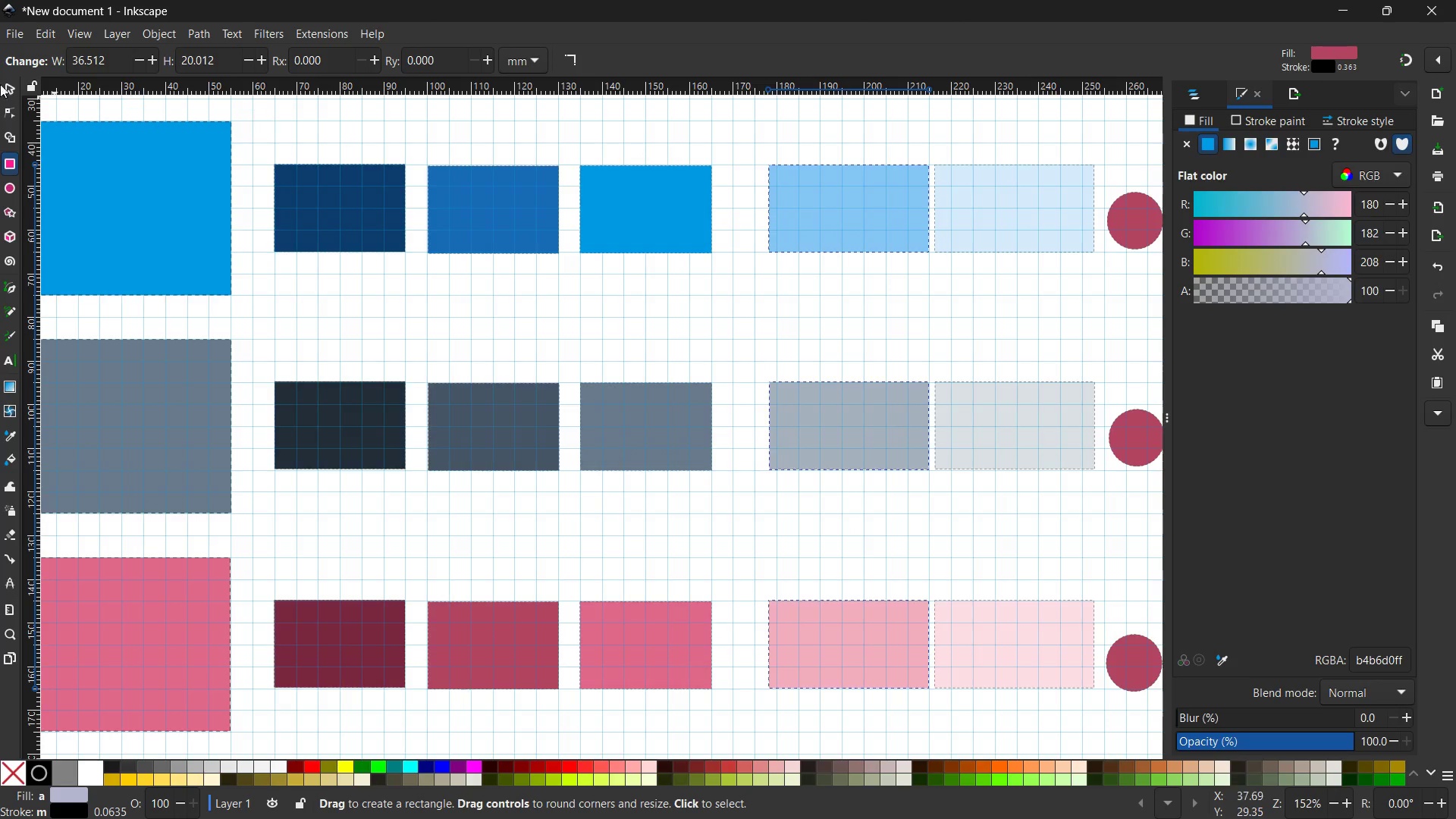 
left_click([9, 86])
 